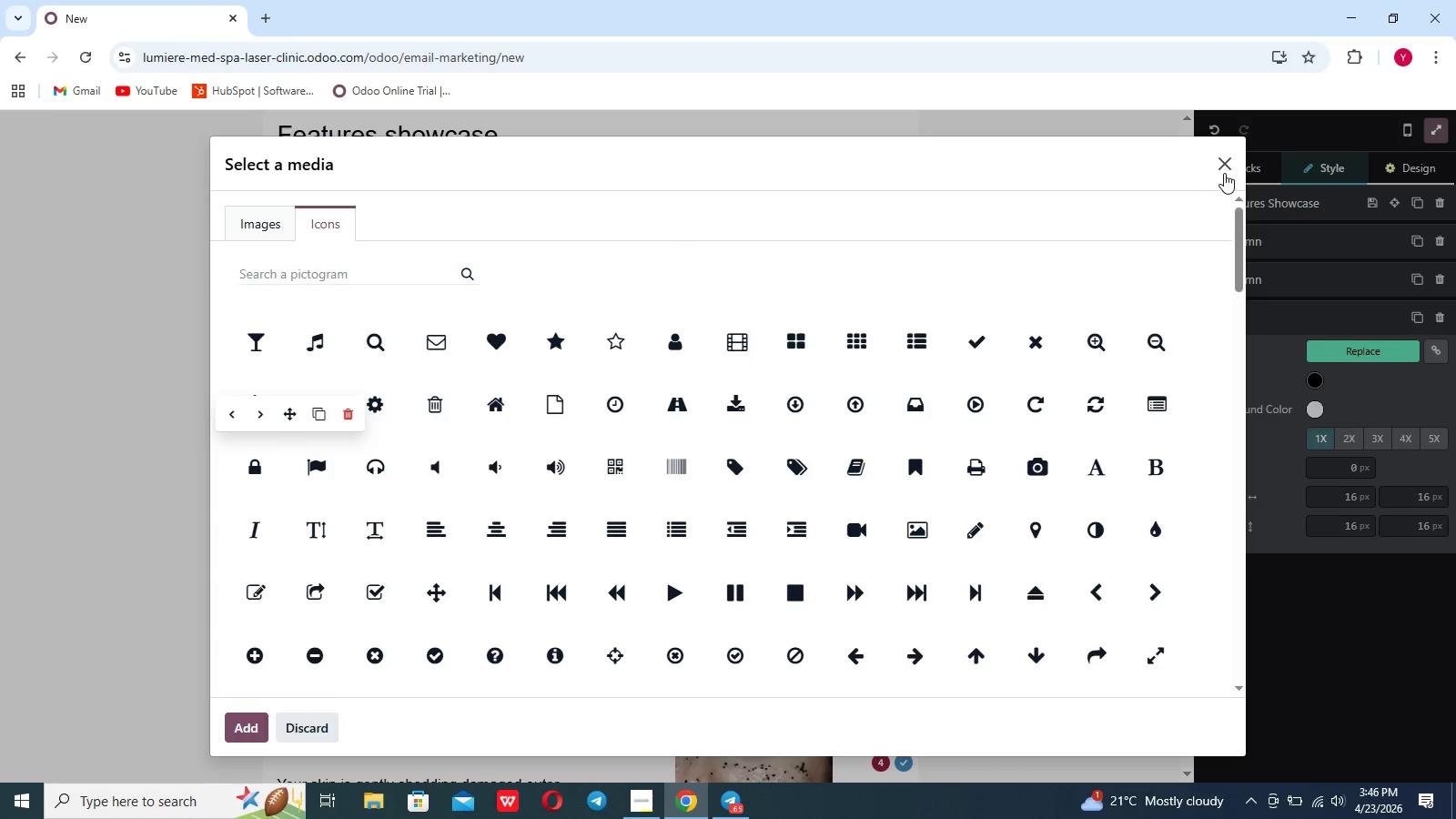 
left_click([1228, 167])
 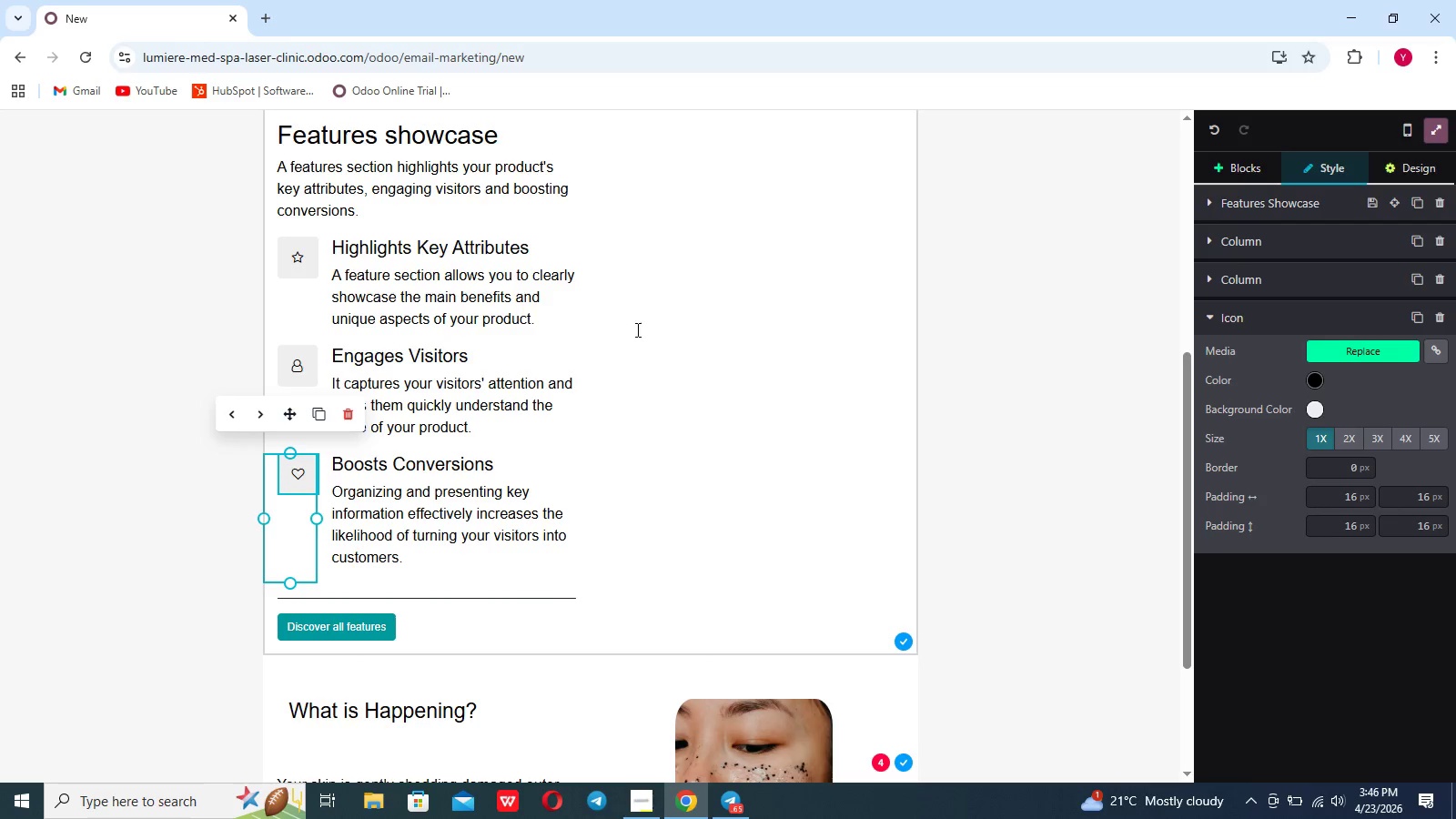 
left_click([636, 329])
 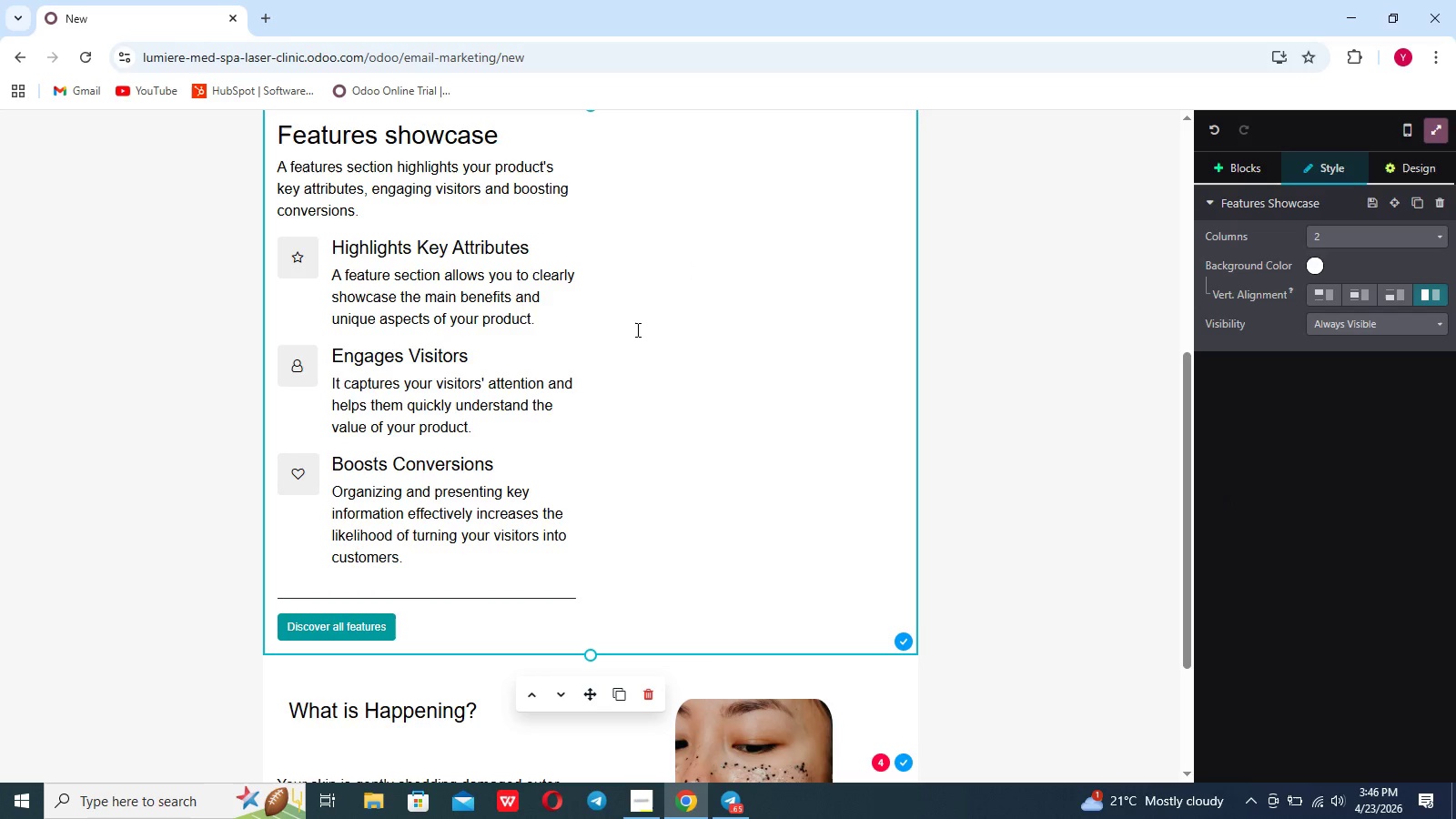 
scroll: coordinate [636, 329], scroll_direction: up, amount: 8.0
 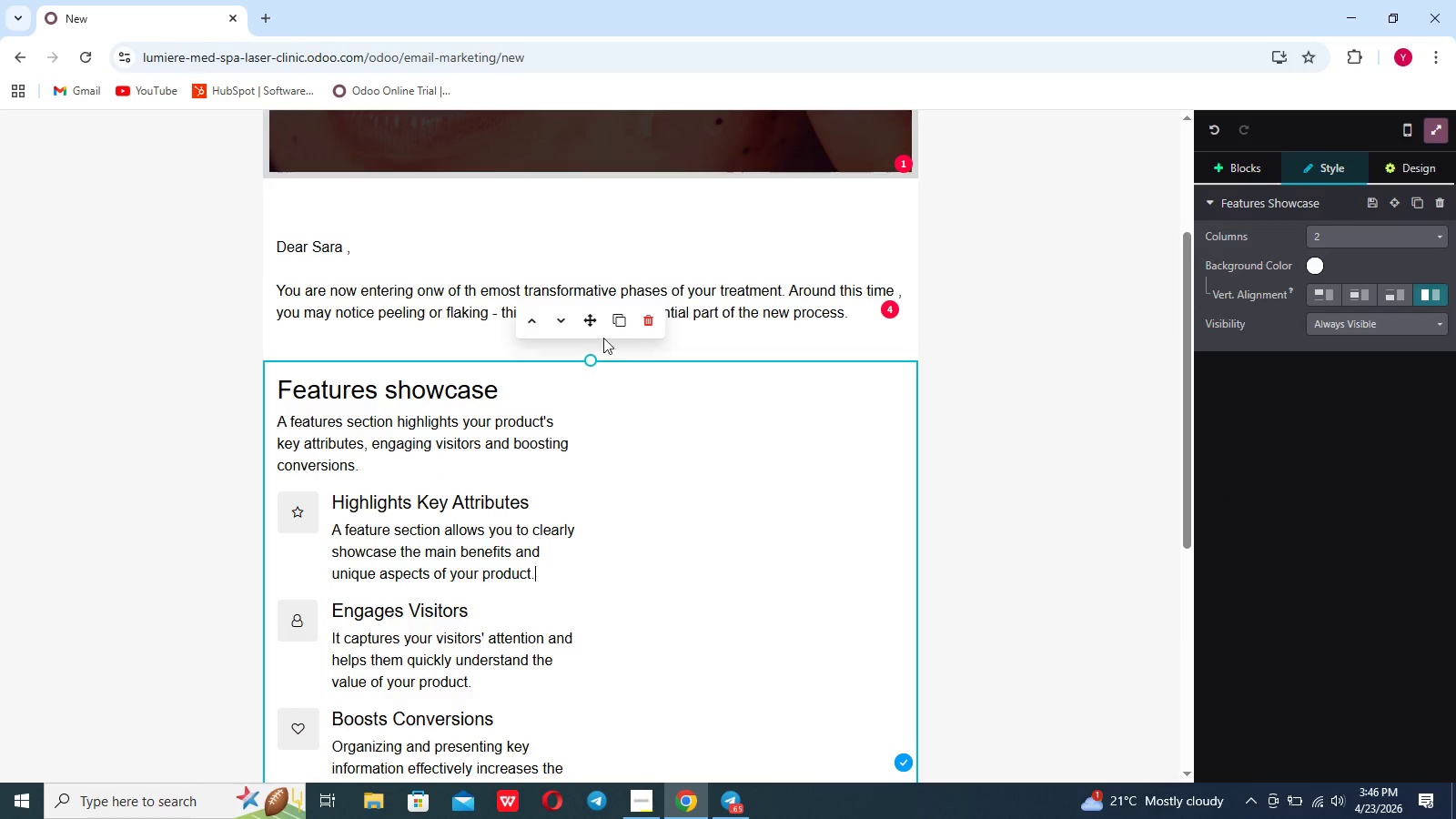 
left_click_drag(start_coordinate=[593, 320], to_coordinate=[585, 614])
 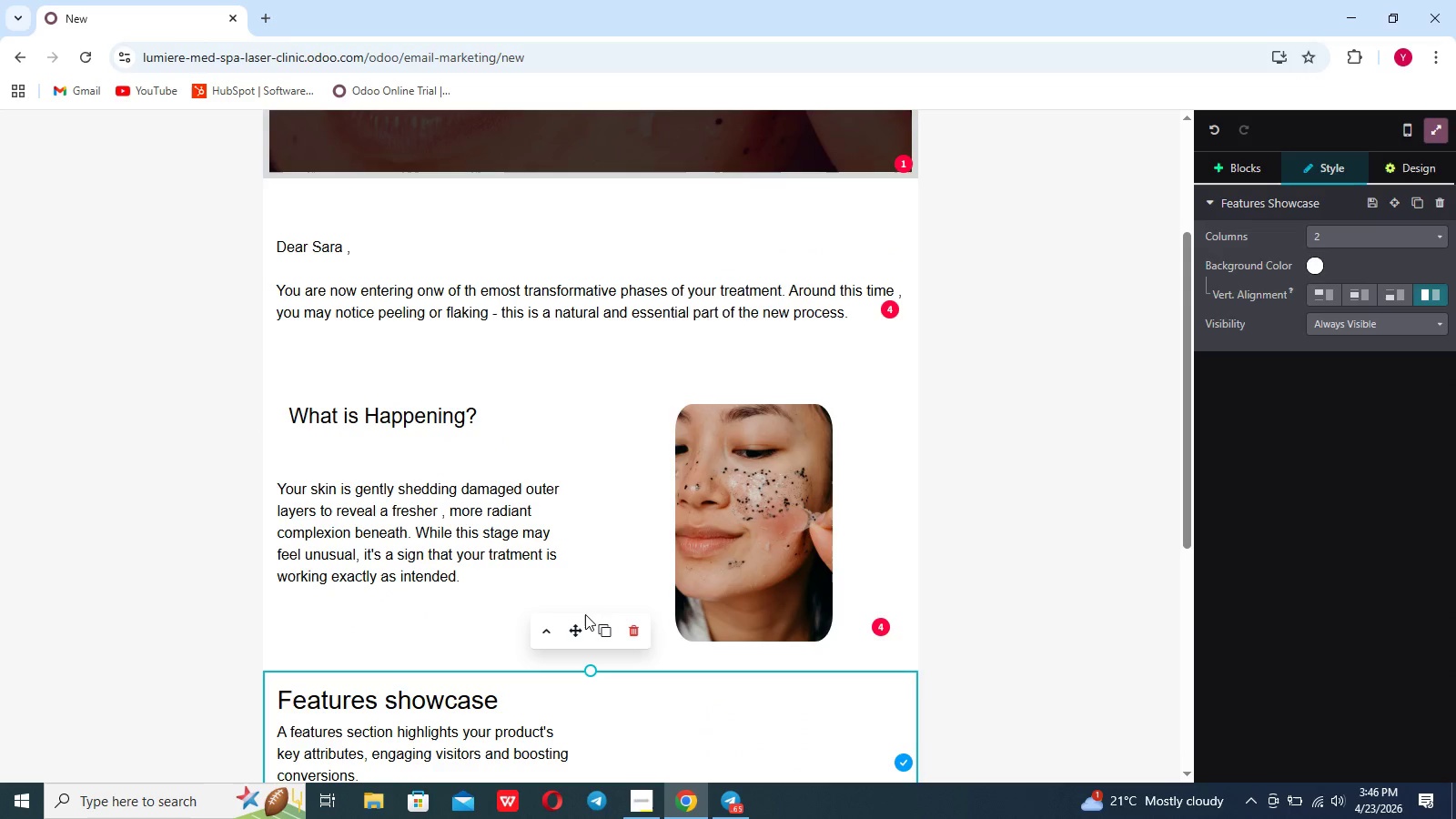 
scroll: coordinate [1016, 573], scroll_direction: down, amount: 17.0
 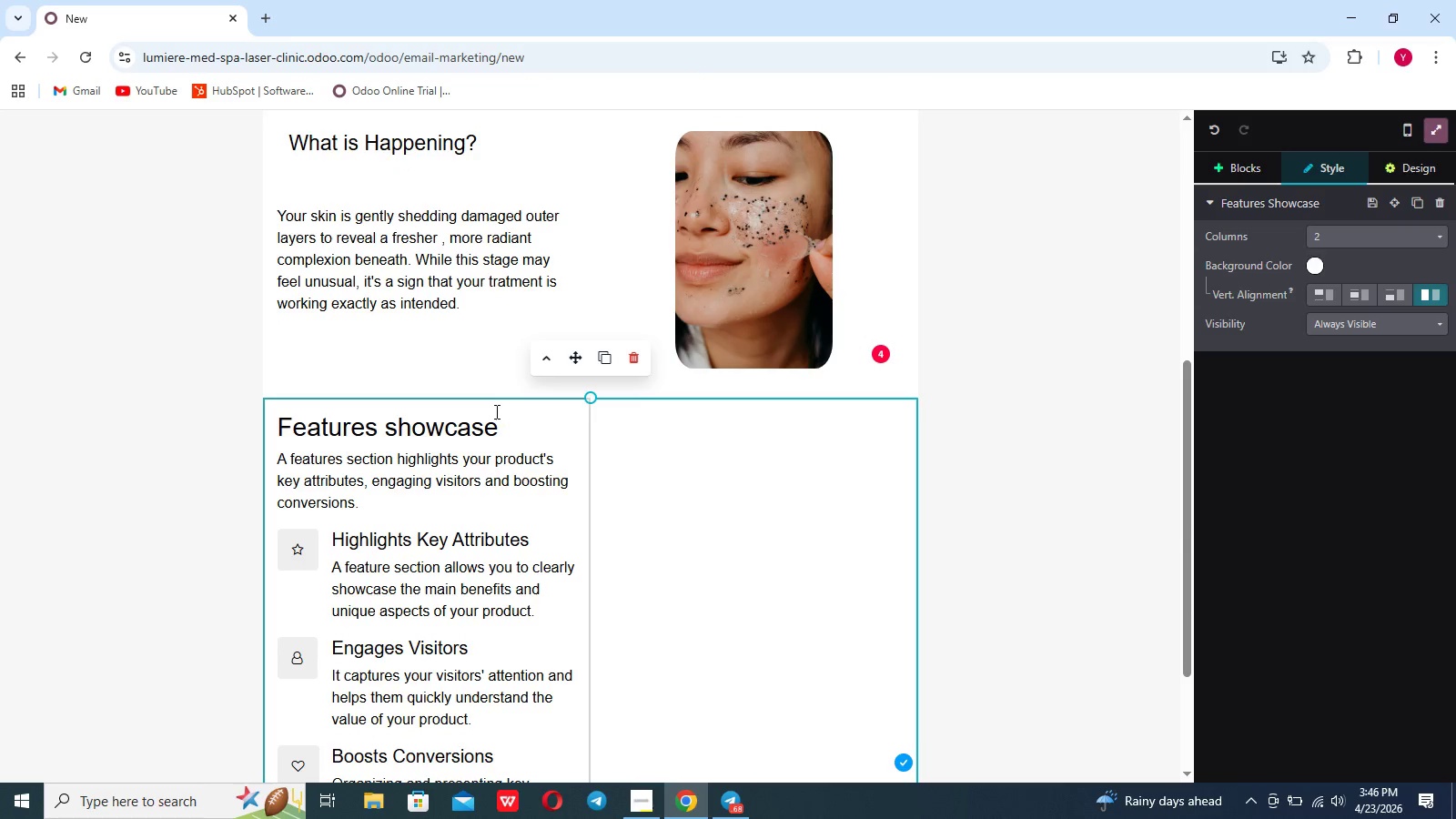 
left_click([501, 425])
 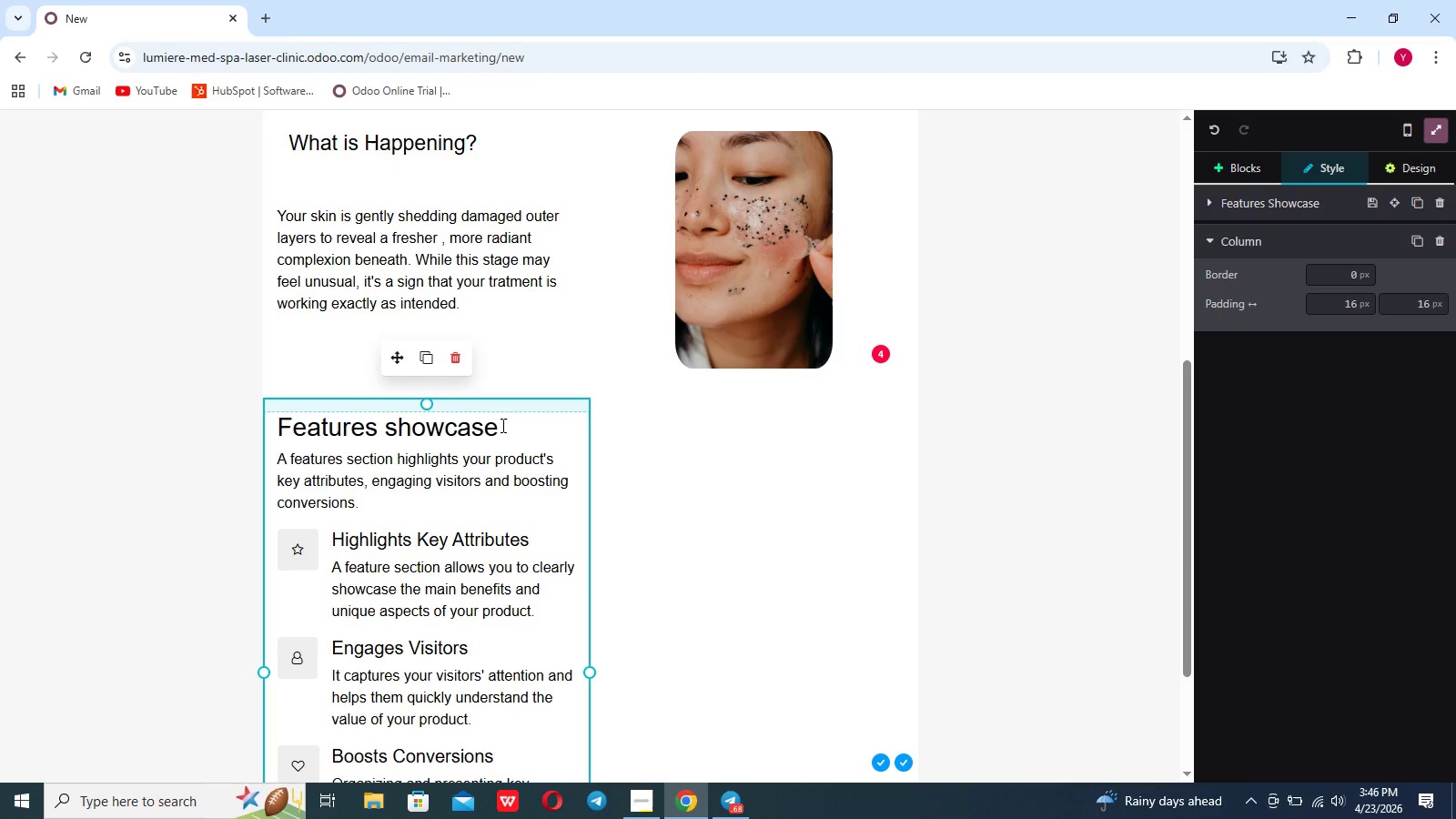 
key(Backspace)
 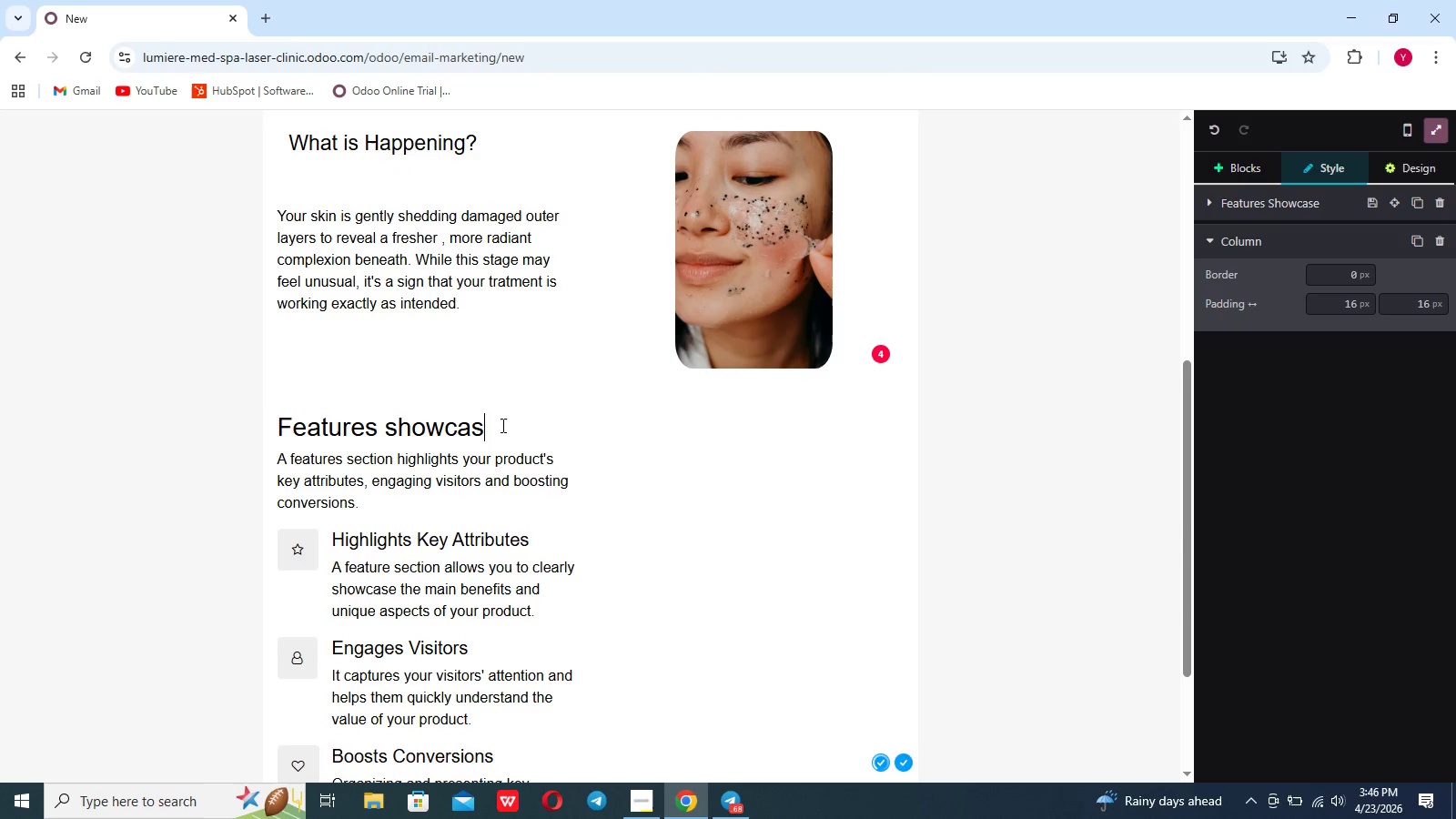 
key(Backspace)
 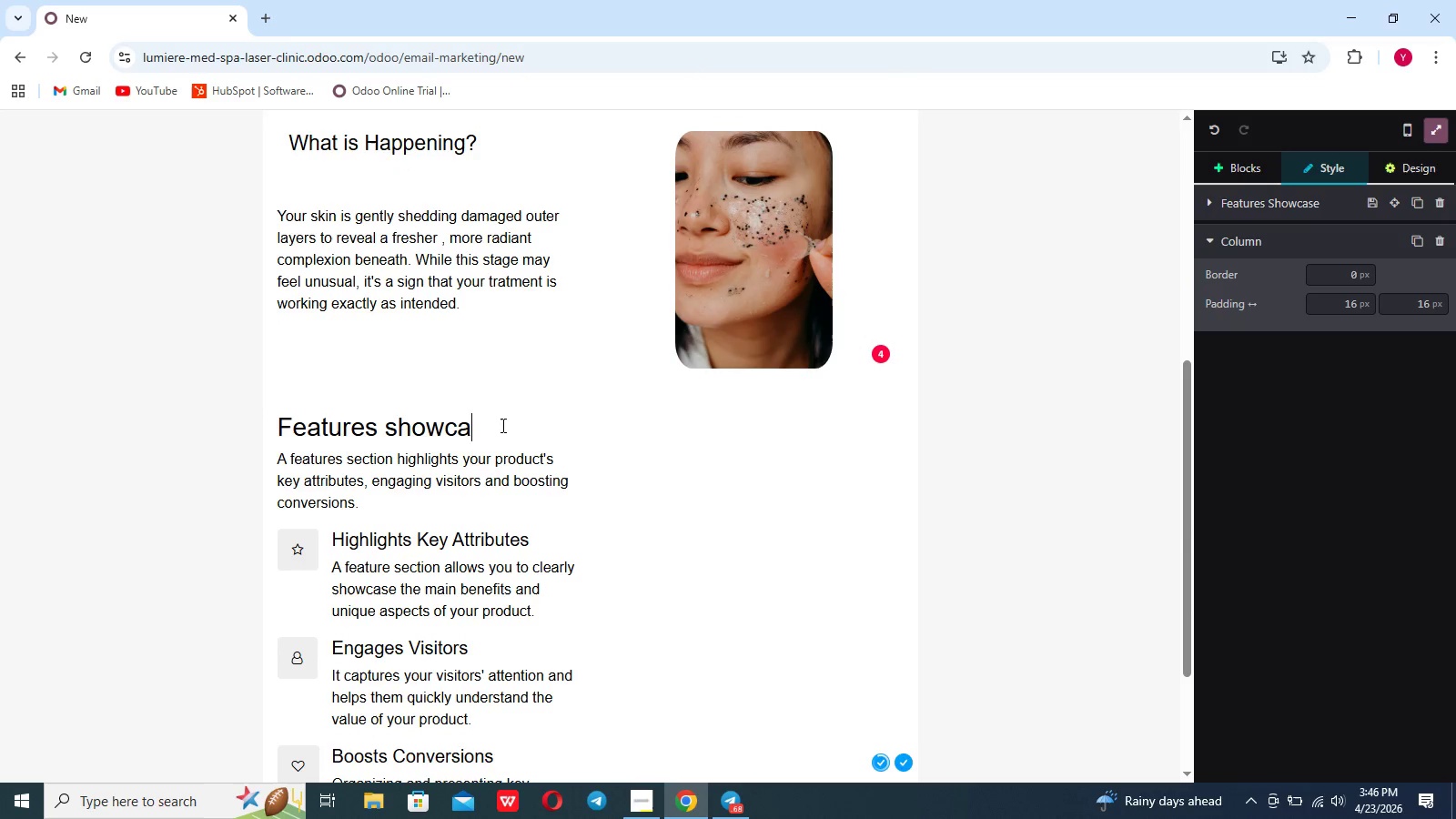 
hold_key(key=Backspace, duration=0.77)
 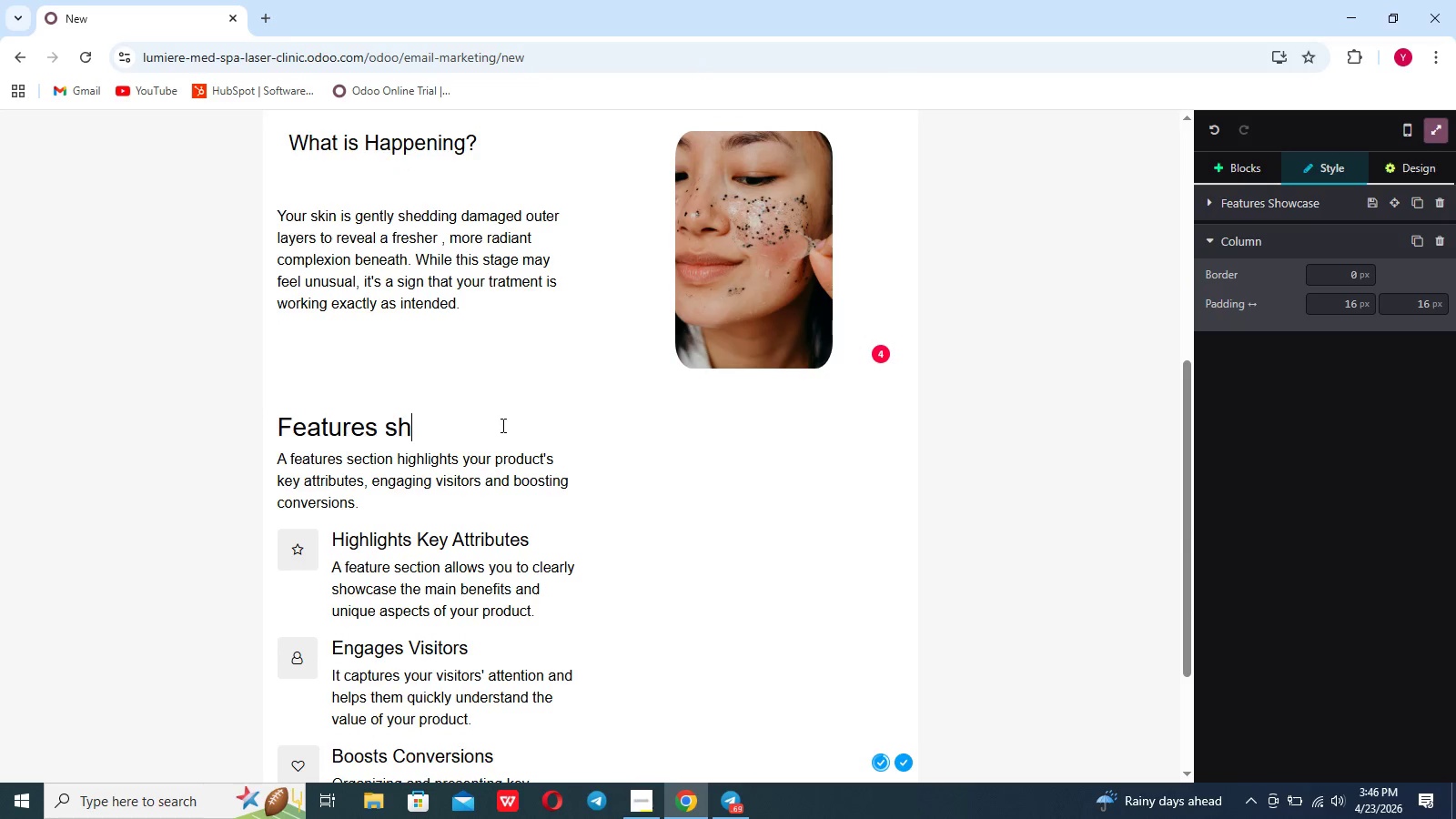 
key(Backspace)
key(Backspace)
key(Backspace)
key(Backspace)
key(Backspace)
type(Ho)
 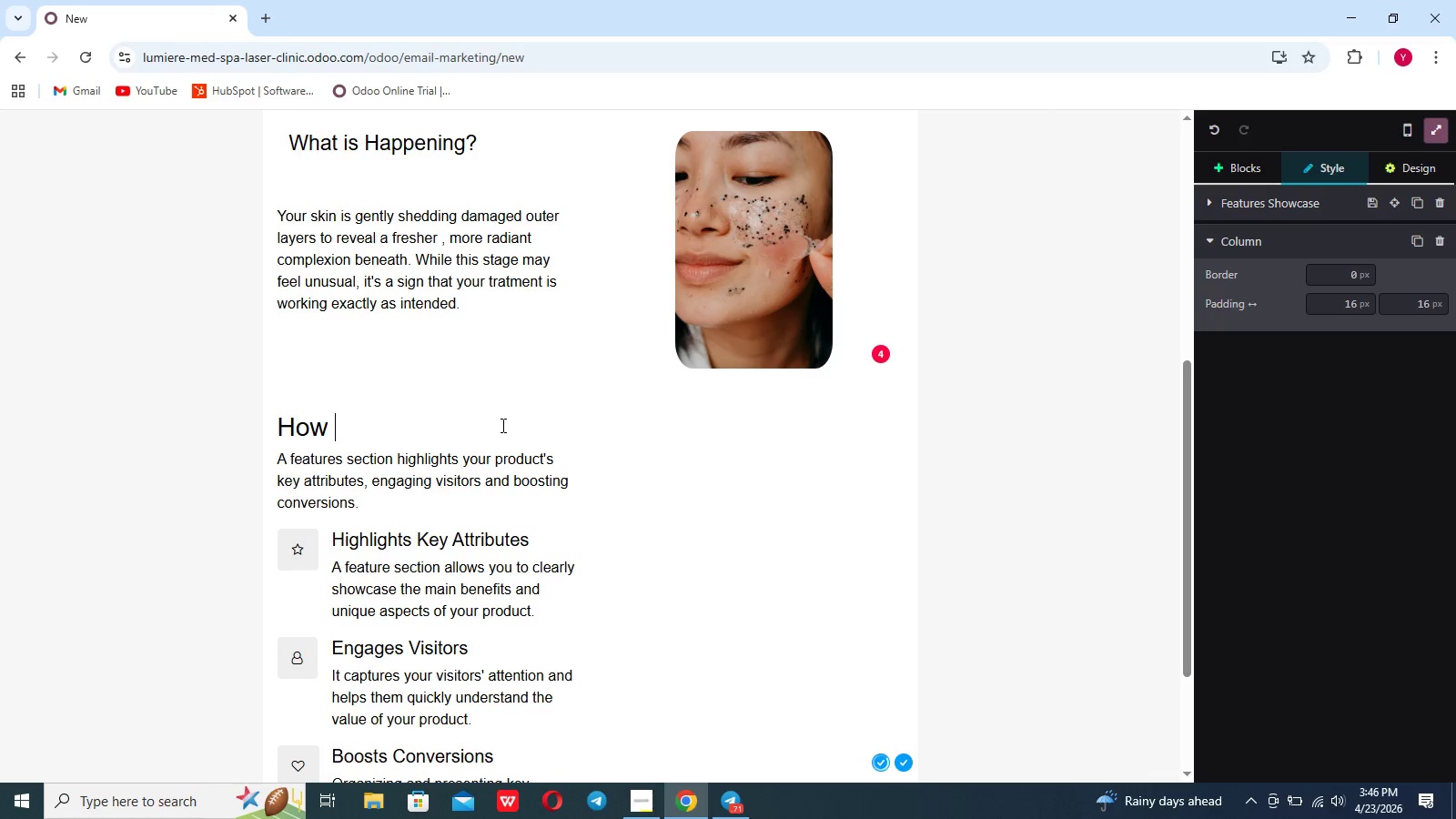 
scroll: coordinate [501, 425], scroll_direction: none, amount: 0.0
 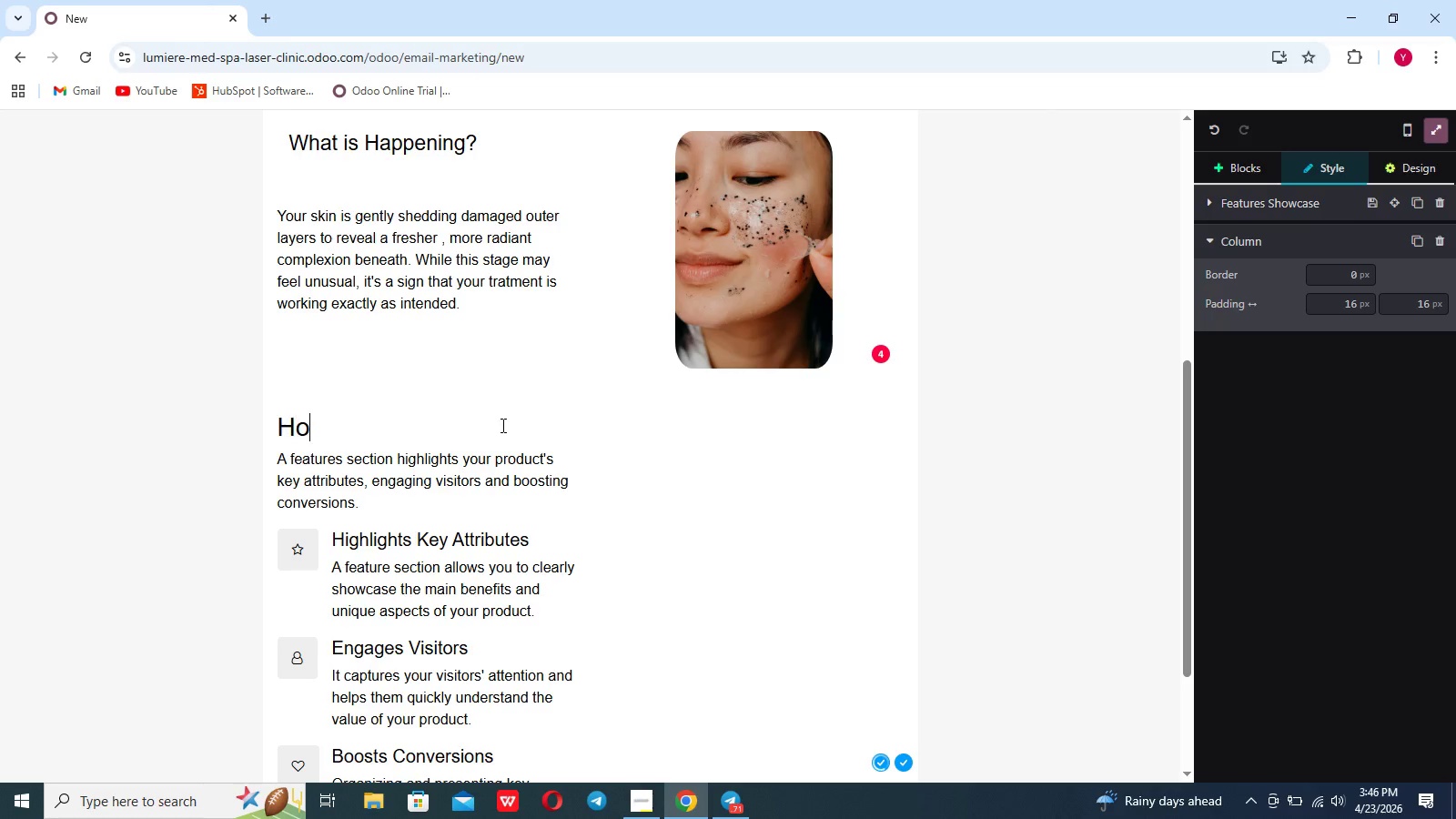 
type(w to Care for Your Skin Now)
 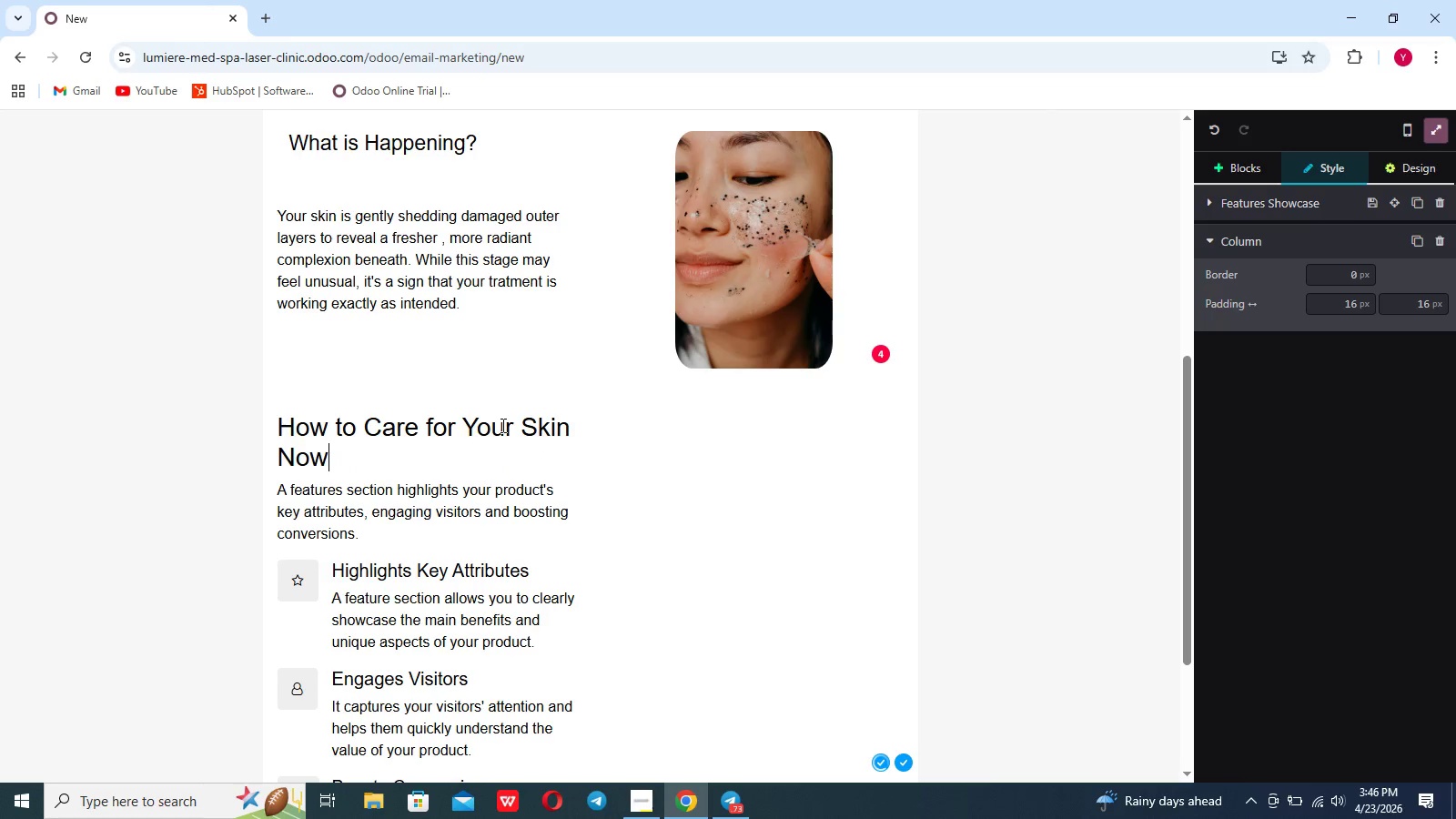 
wait(5.62)
 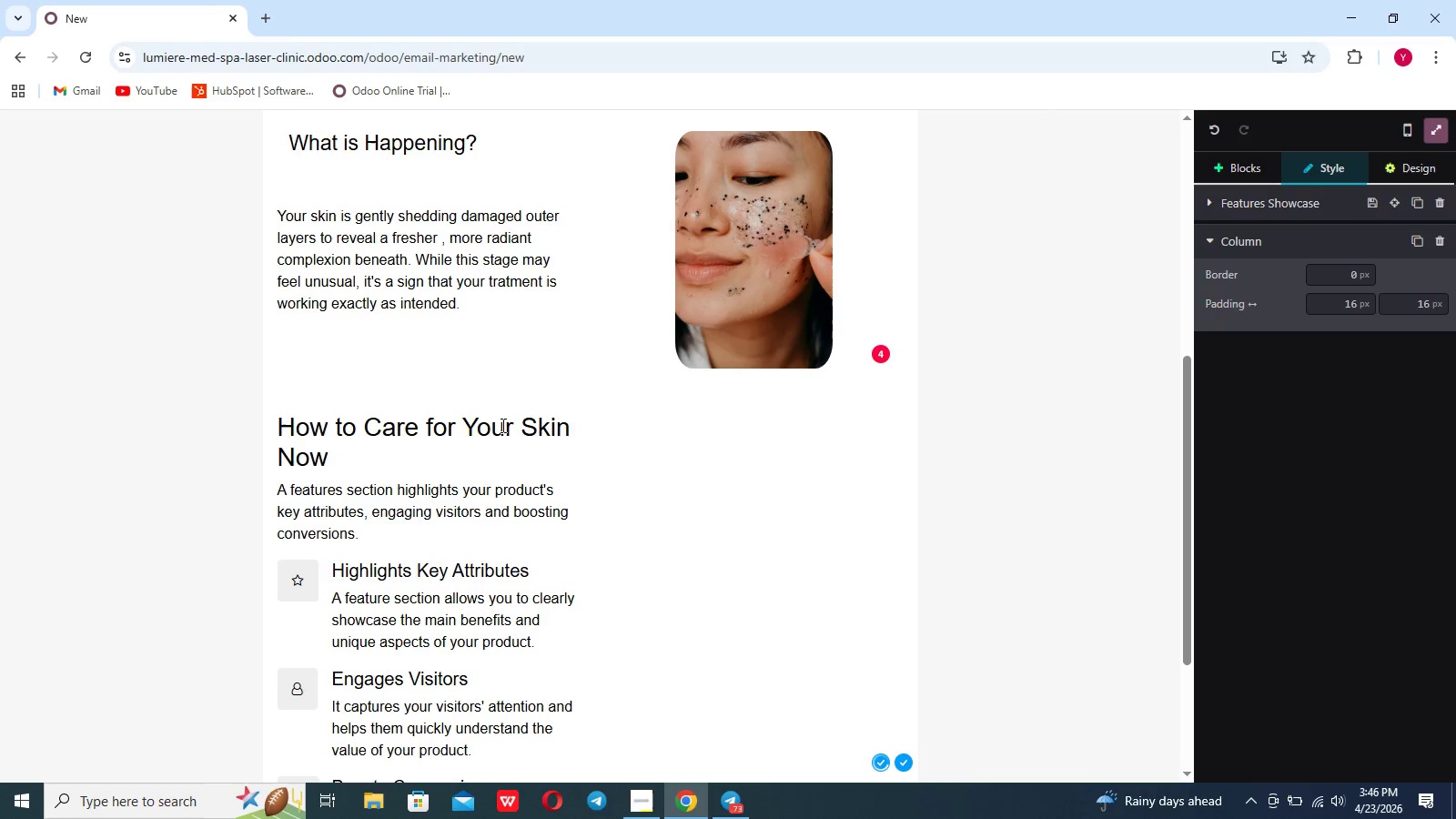 
left_click_drag(start_coordinate=[360, 538], to_coordinate=[278, 486])
 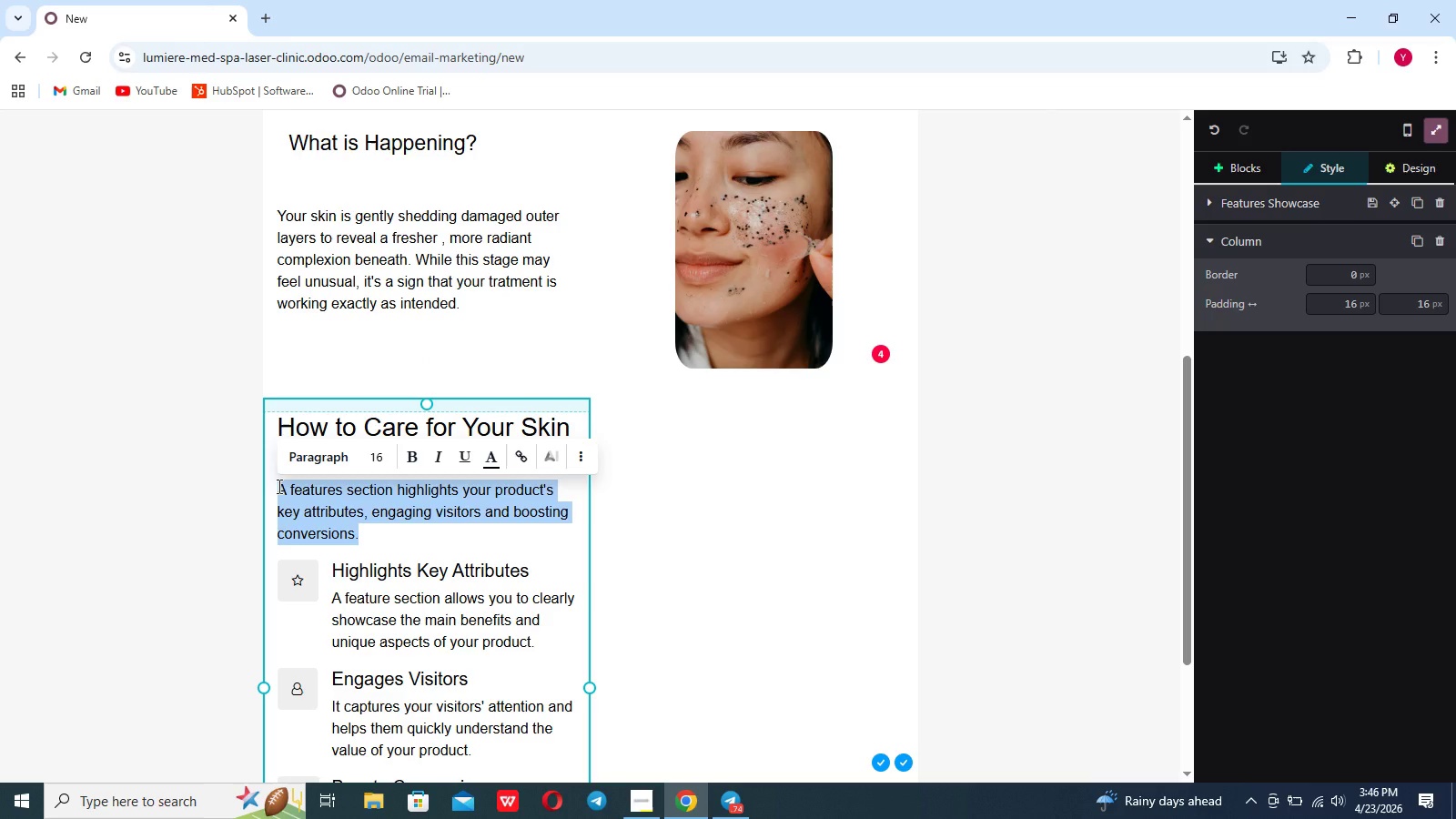 
key(Backspace)
 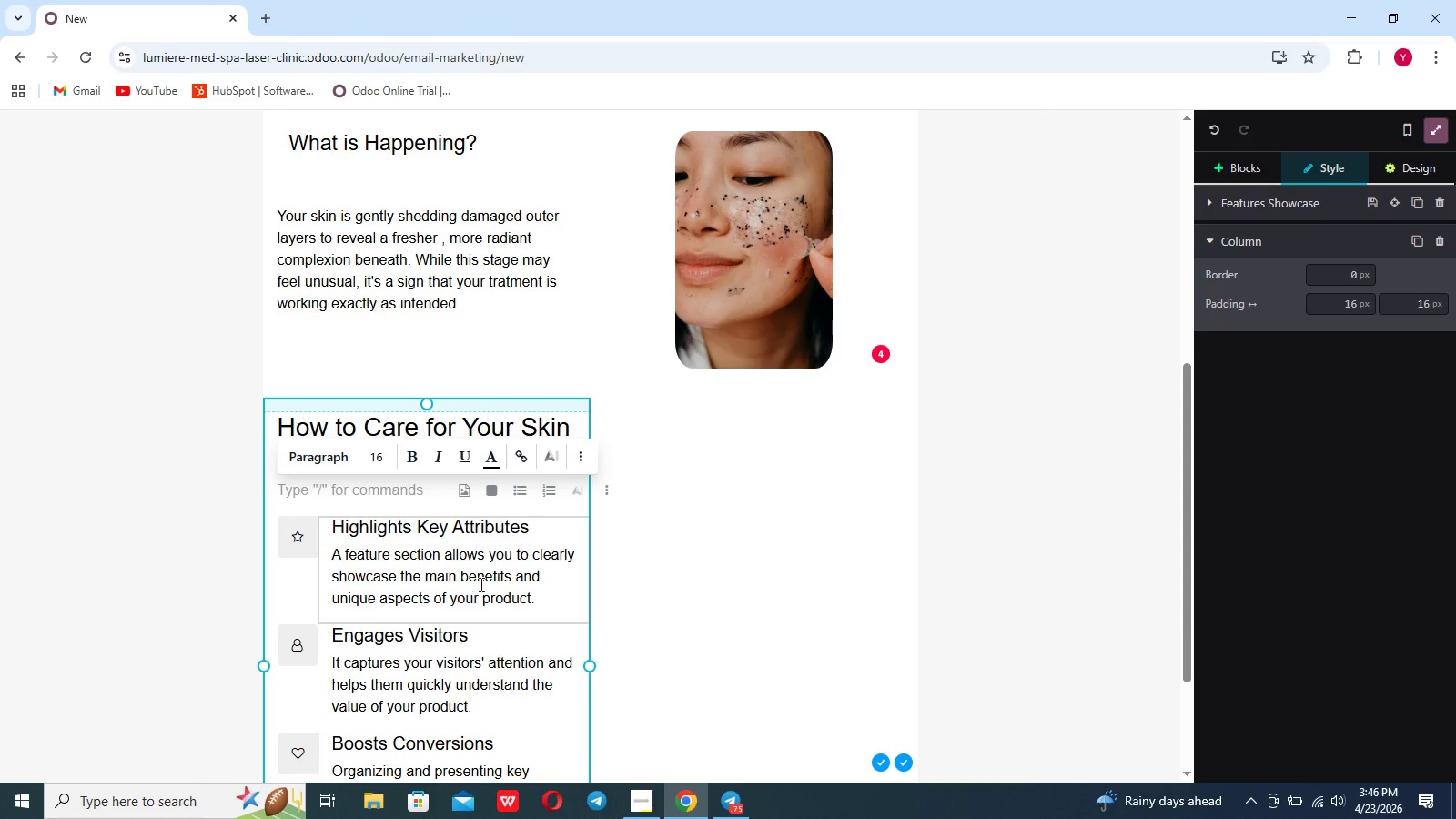 
left_click_drag(start_coordinate=[536, 596], to_coordinate=[336, 551])
 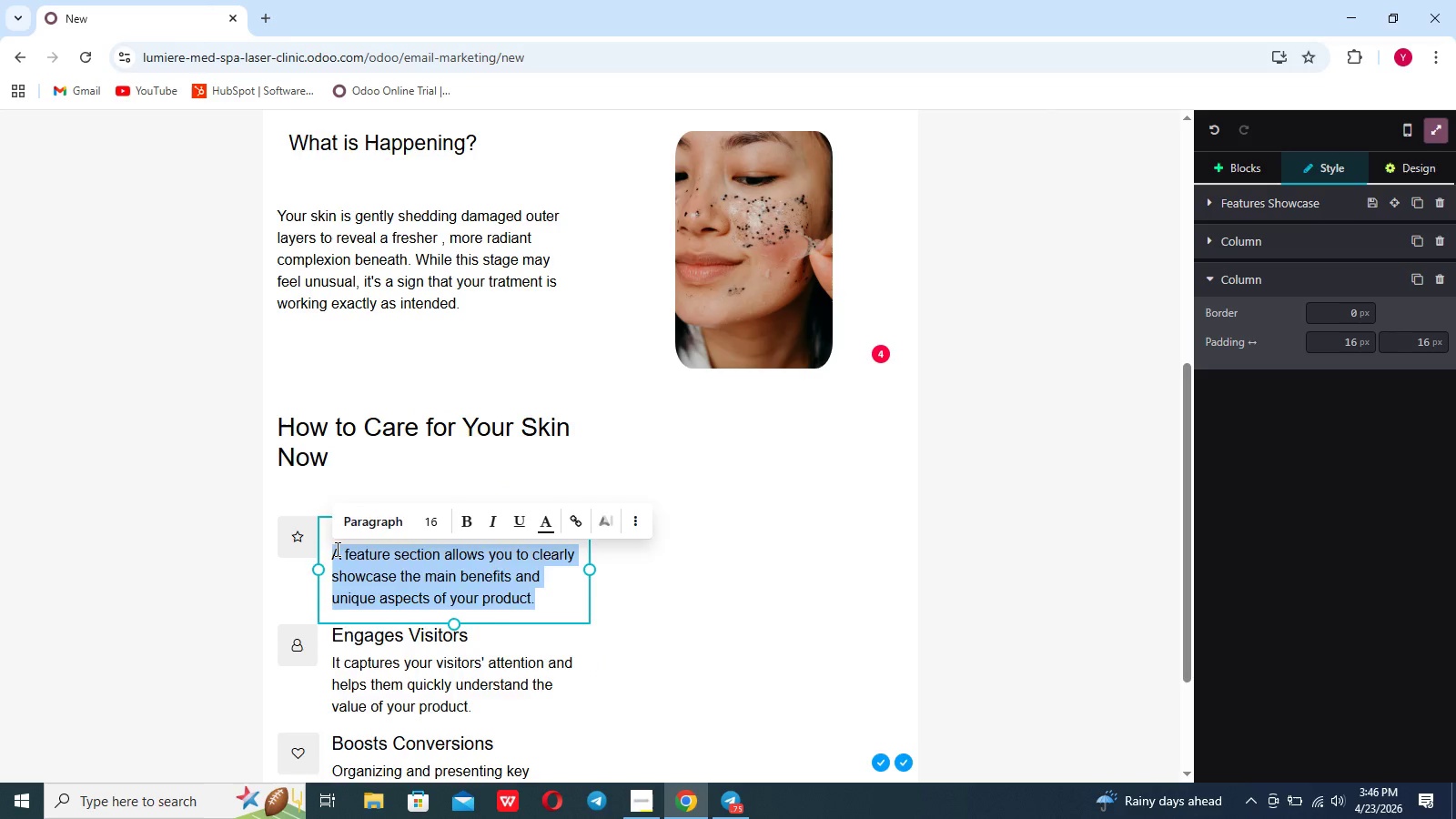 
key(Backspace)
 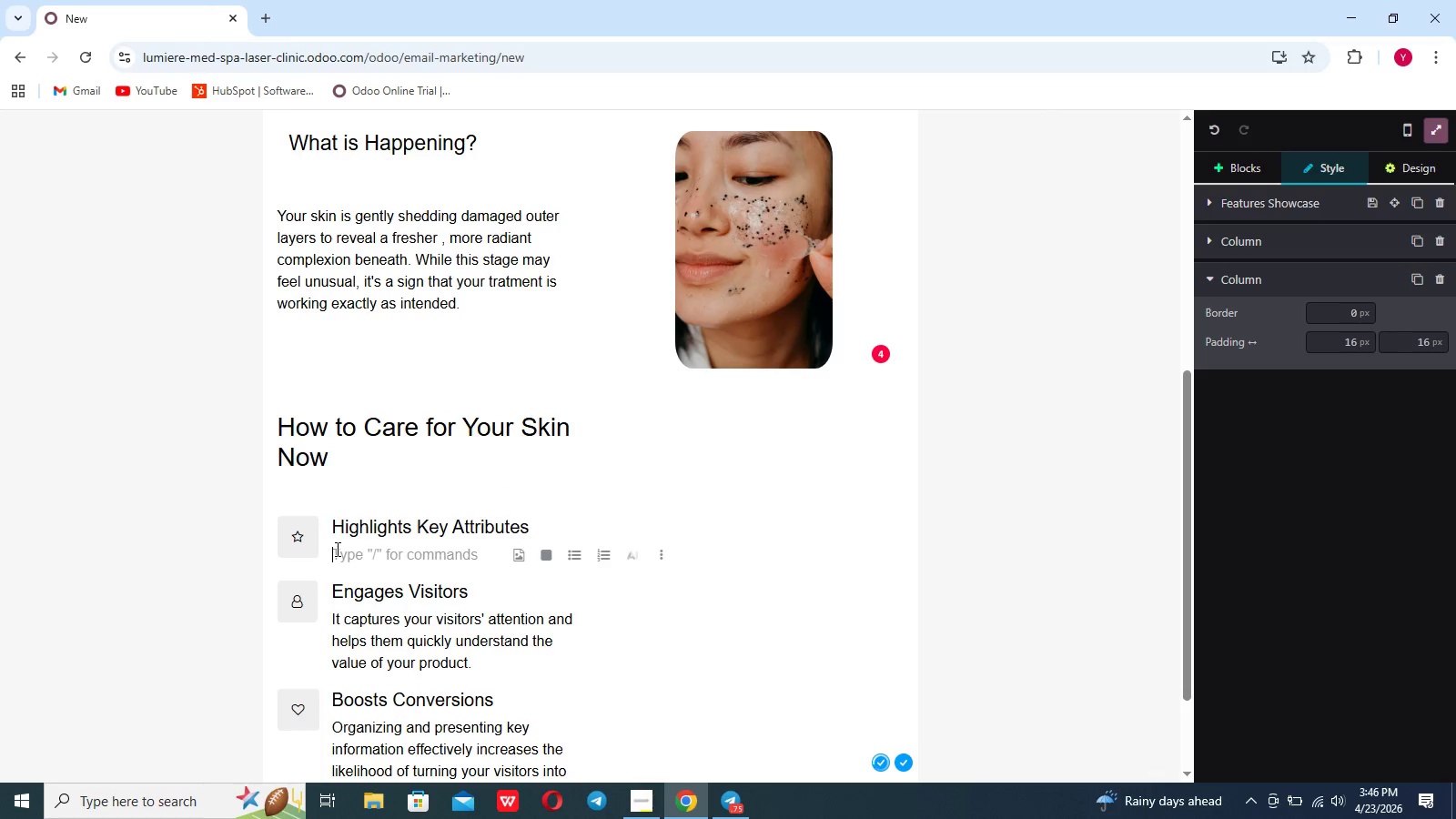 
key(Backspace)
 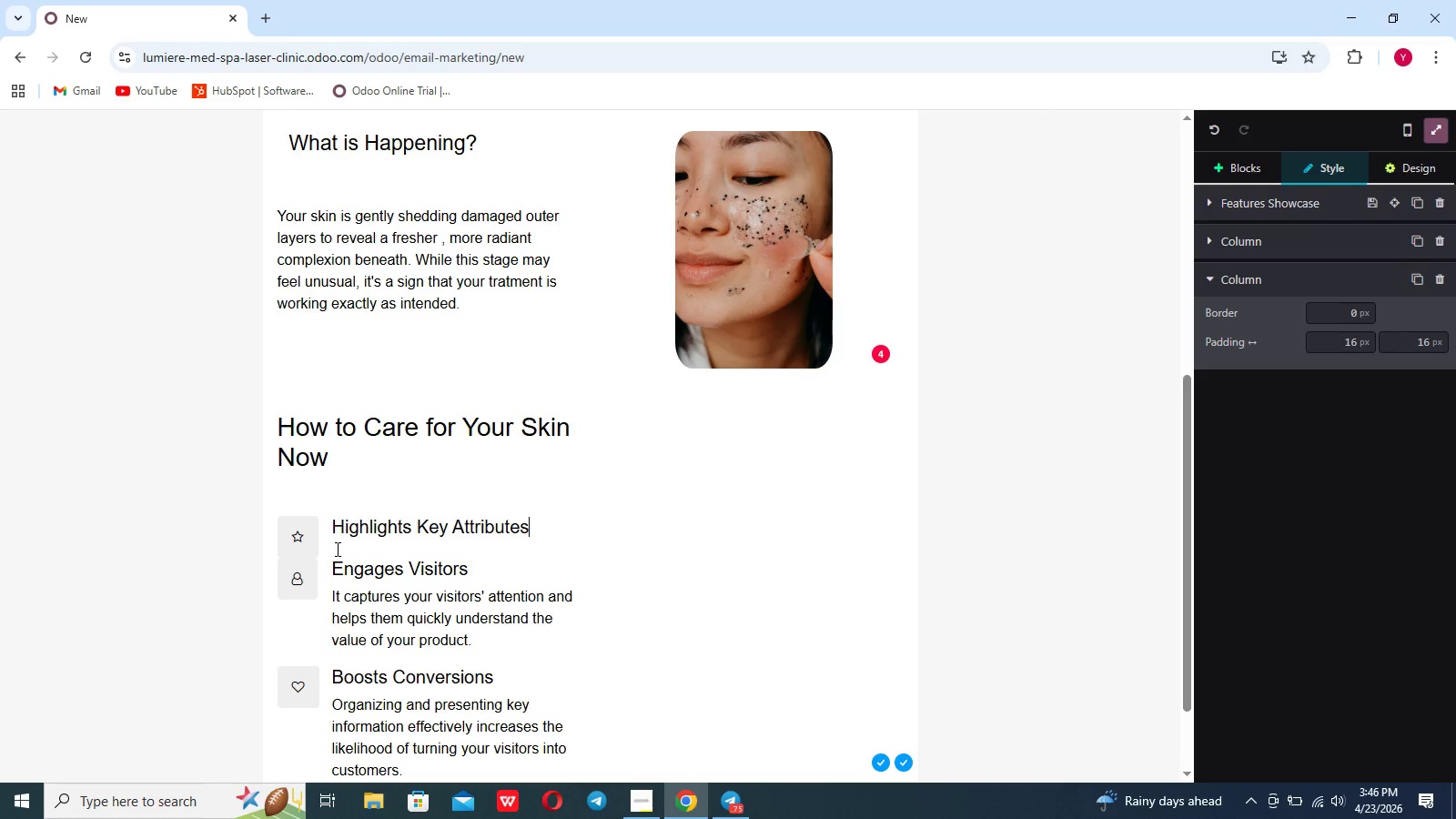 
wait(5.62)
 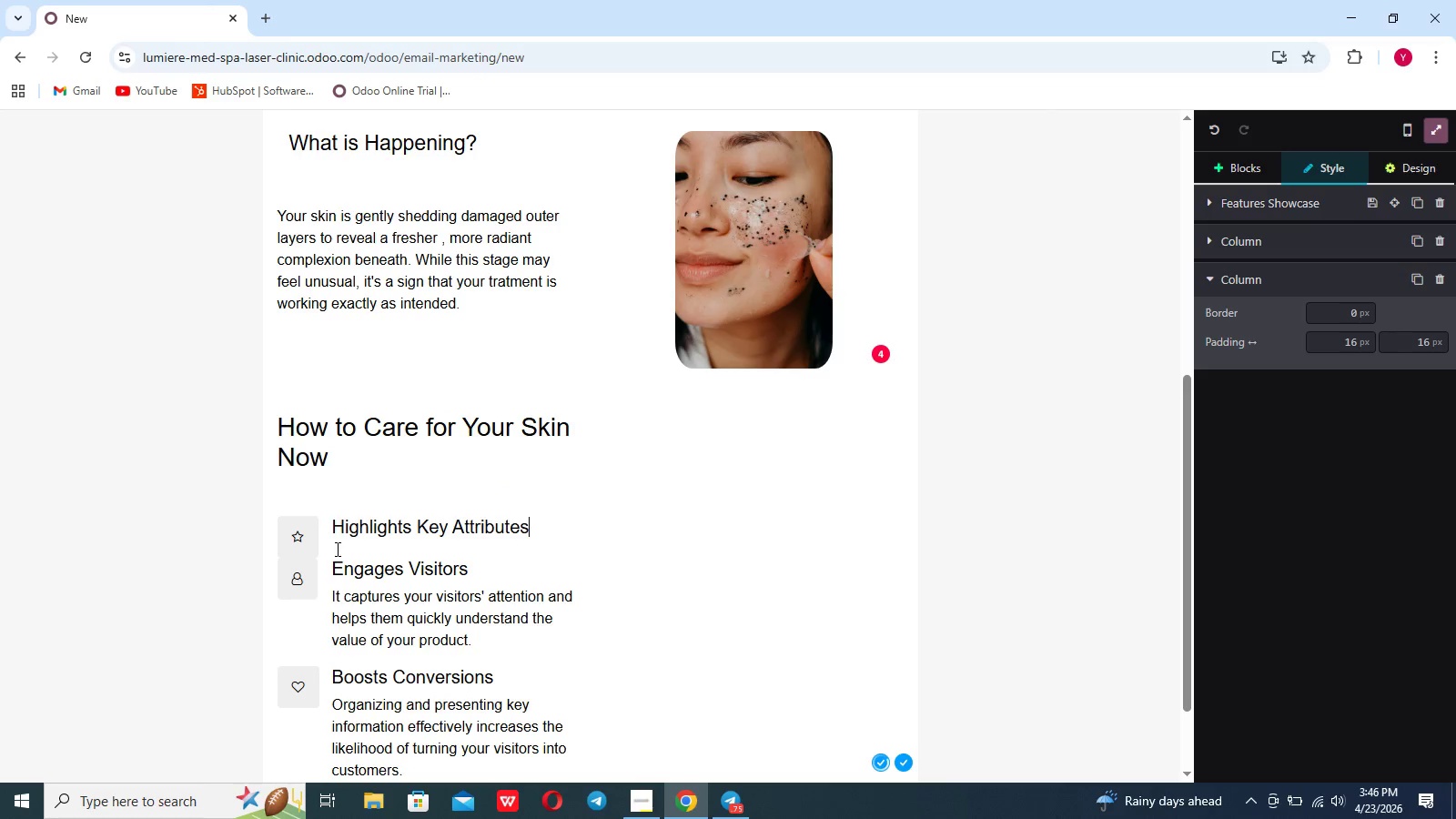 
key(Backspace)
key(Backspace)
key(Backspace)
key(Backspace)
key(Backspace)
key(Backspace)
key(Backspace)
key(Backspace)
key(Backspace)
key(Backspace)
key(Backspace)
key(Backspace)
key(Backspace)
key(Backspace)
key(Backspace)
key(Backspace)
key(Backspace)
type(Don)
key(Backspace)
type( not peel .)
key(Backspace)
key(Backspace)
type(, or exfoliate )
 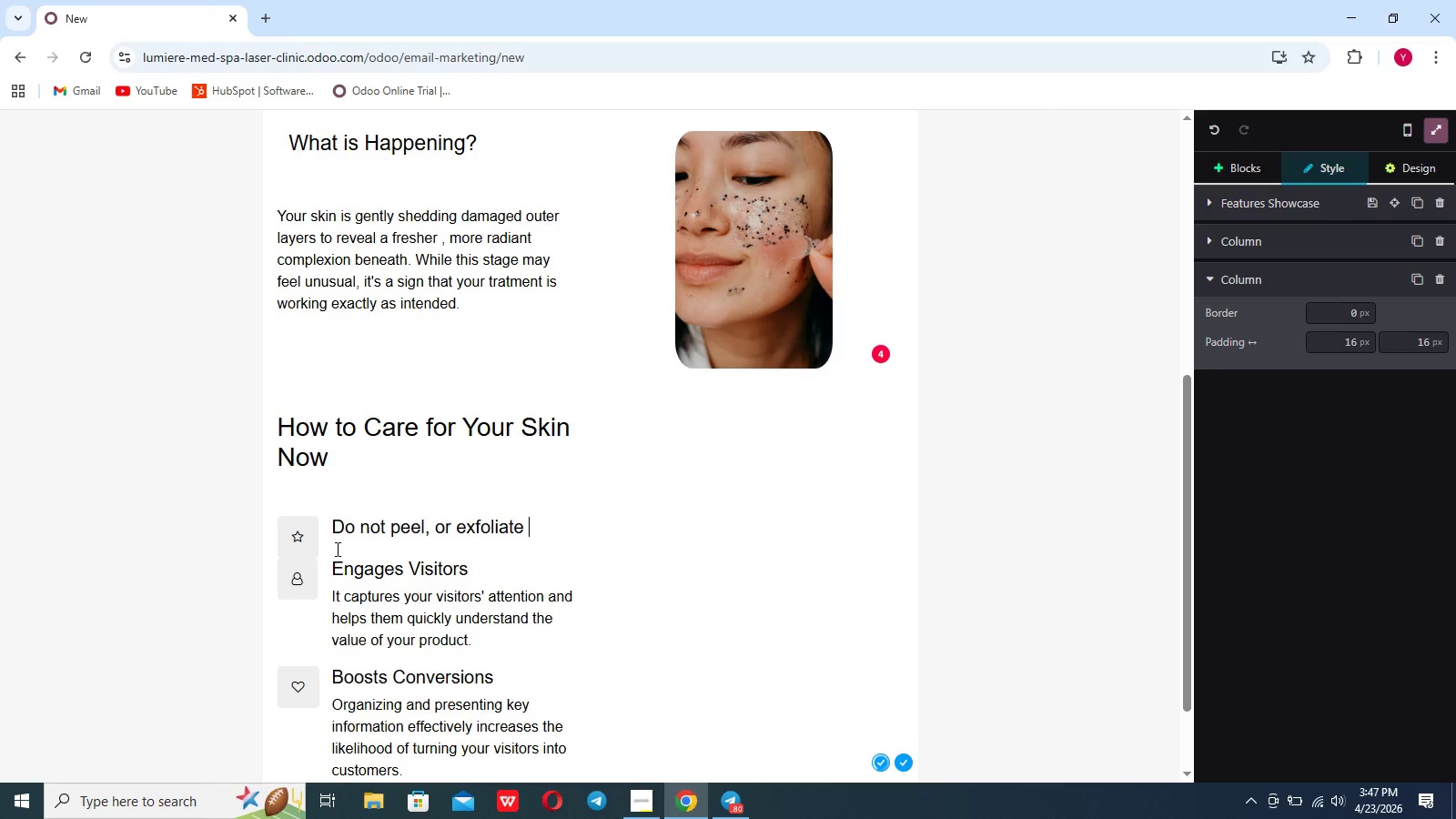 
type(the skin)
 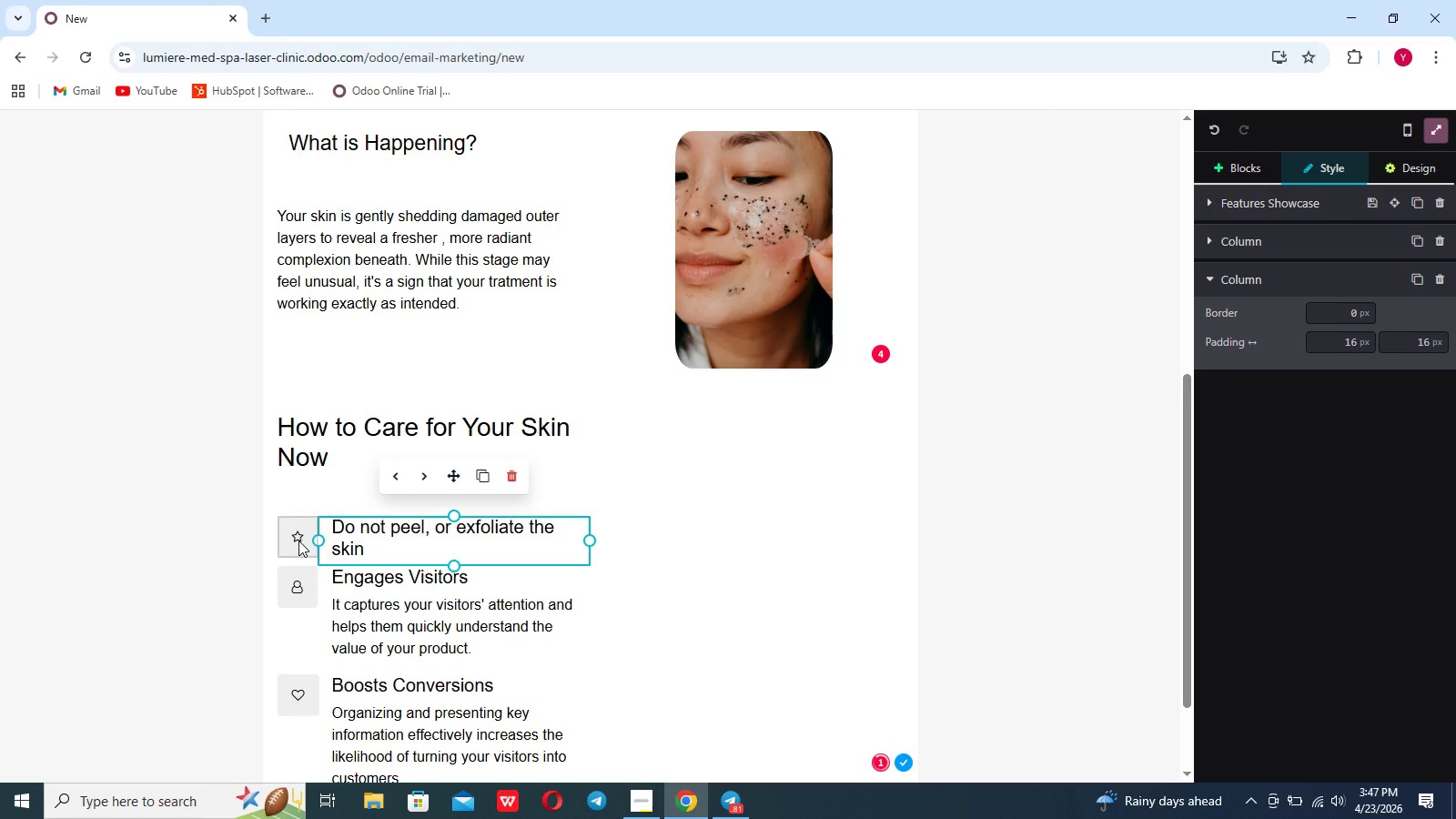 
left_click([298, 541])
 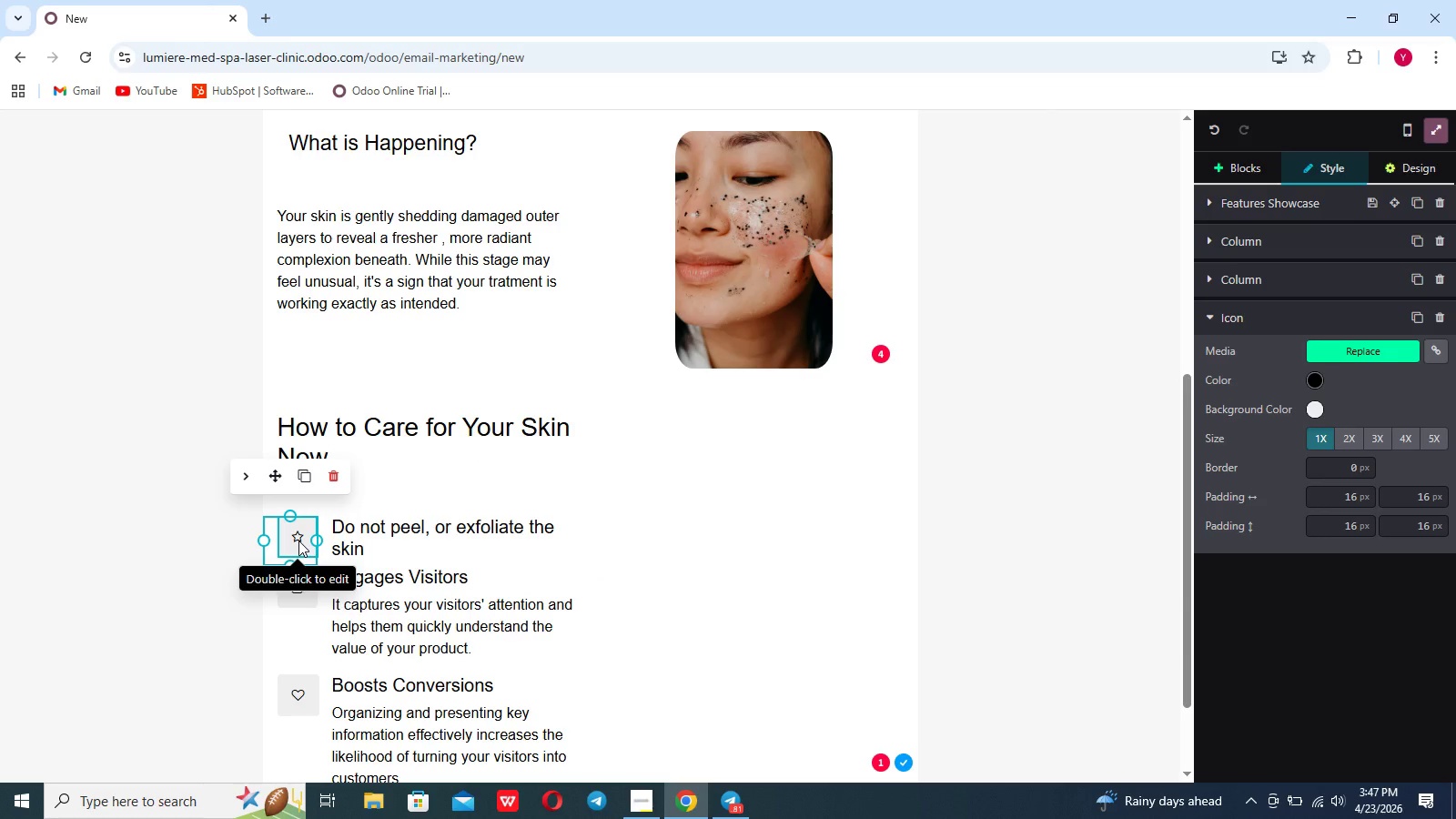 
double_click([298, 541])
 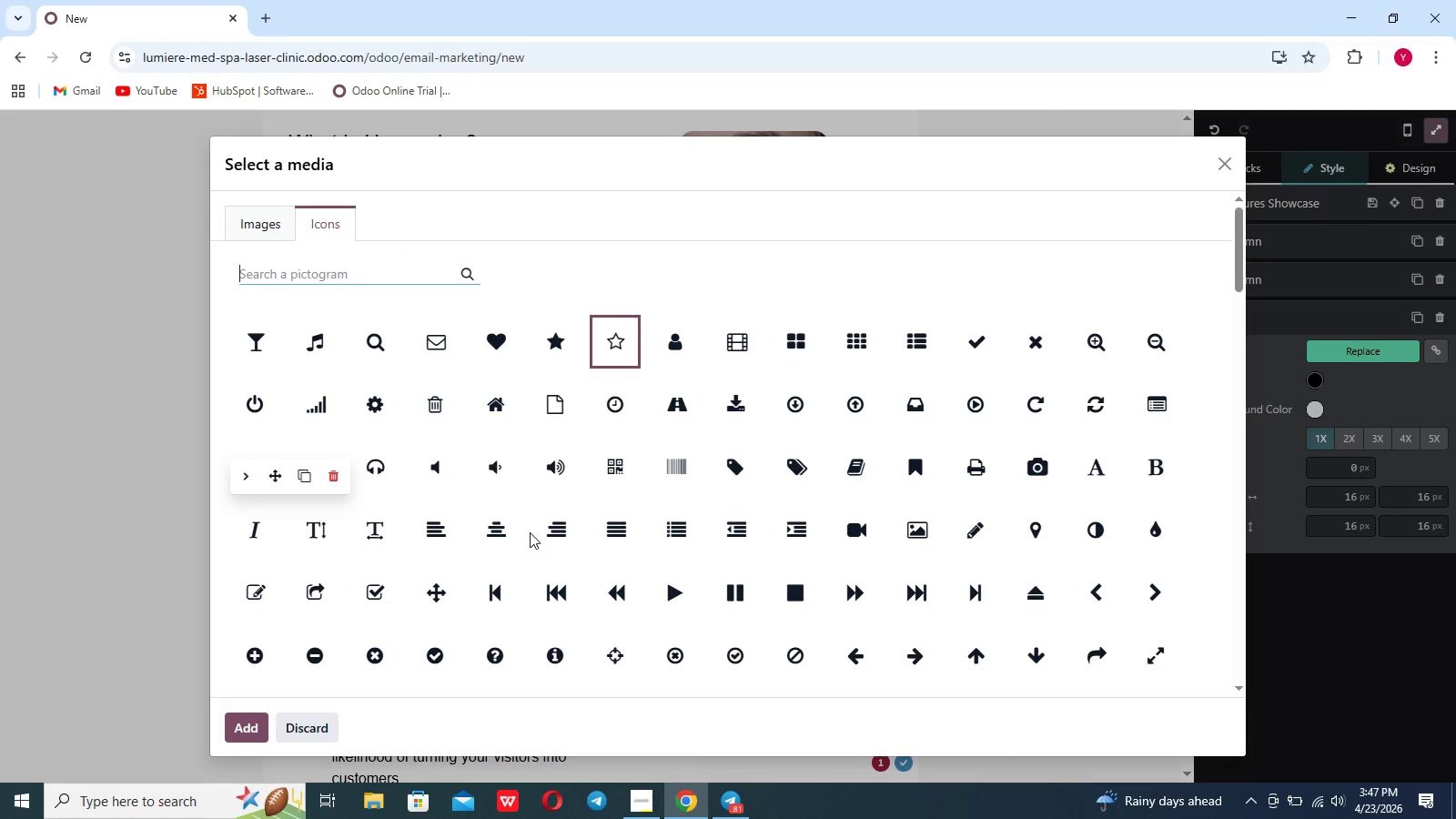 
scroll: coordinate [420, 488], scroll_direction: down, amount: 4.0
 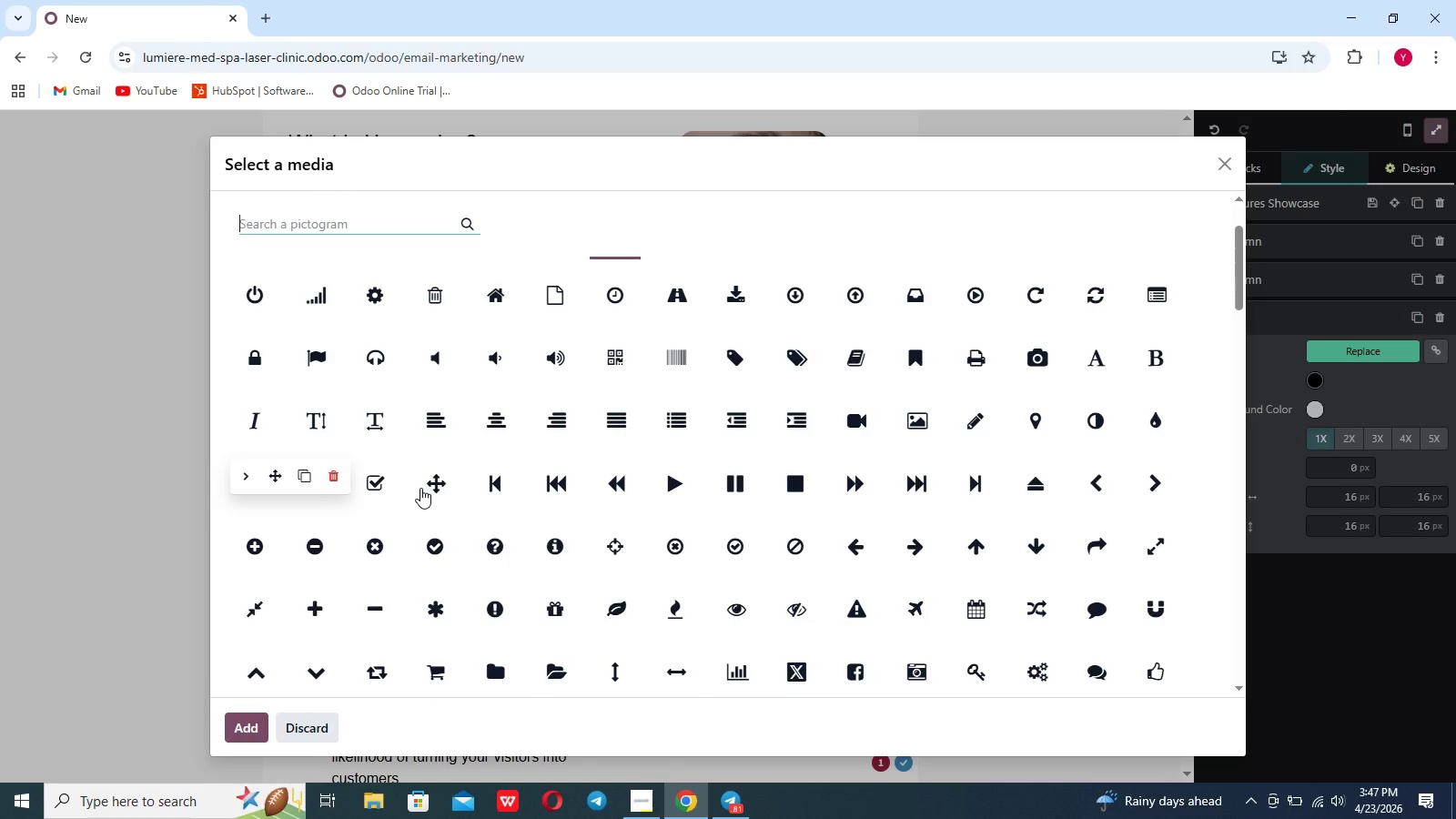 
scroll: coordinate [420, 488], scroll_direction: none, amount: 0.0
 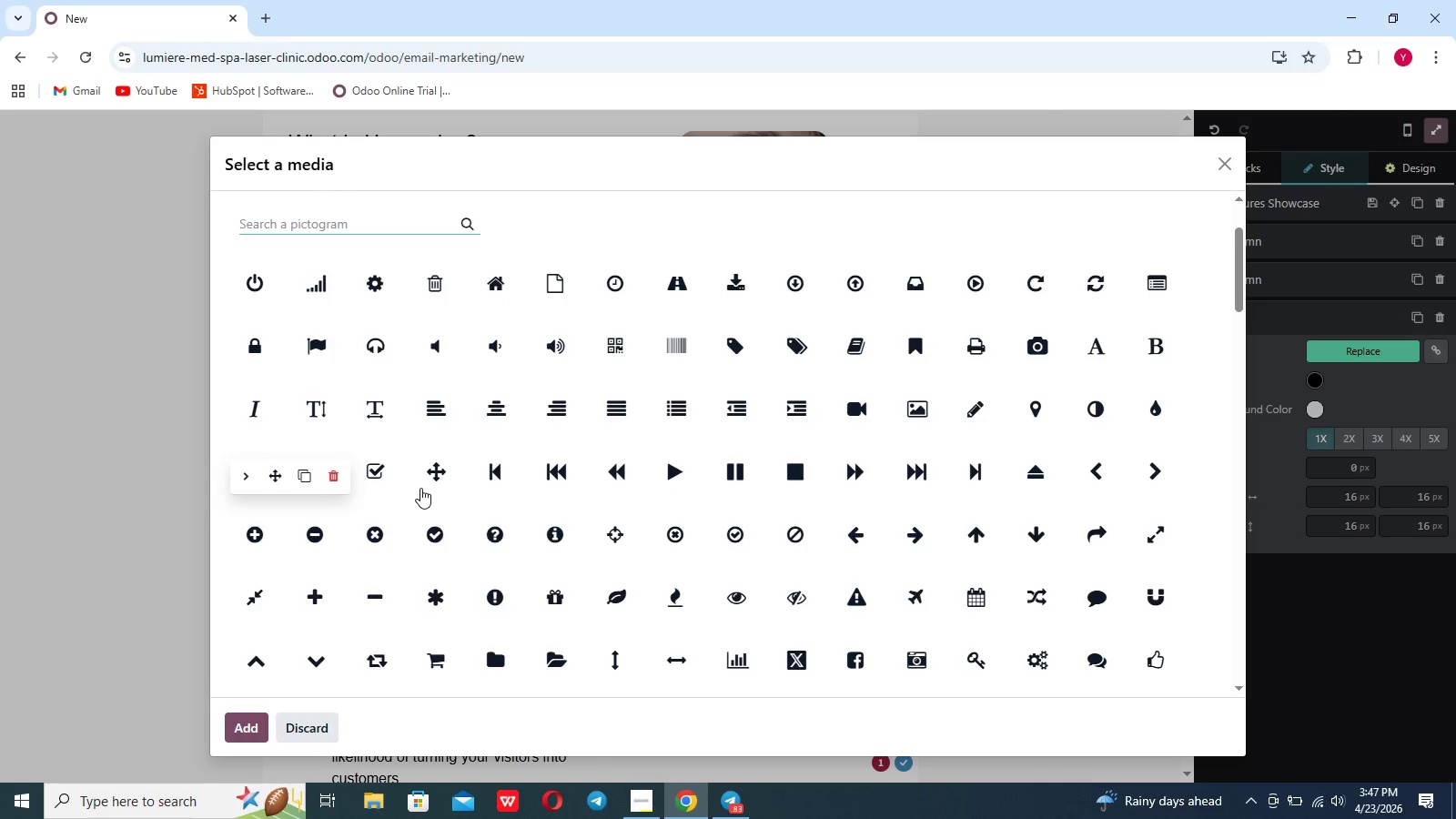 
scroll: coordinate [420, 488], scroll_direction: down, amount: 6.0
 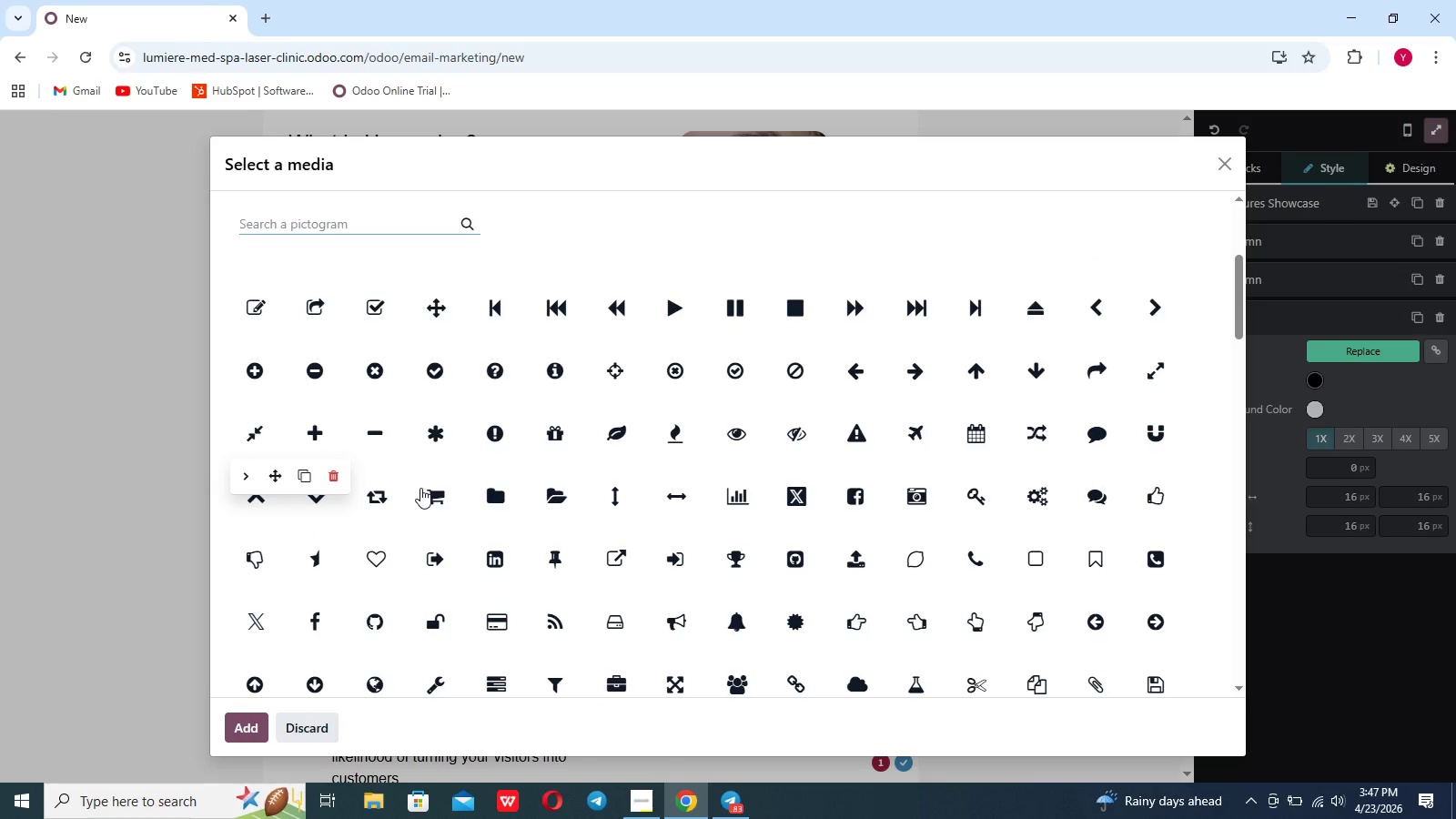 
scroll: coordinate [420, 488], scroll_direction: none, amount: 0.0
 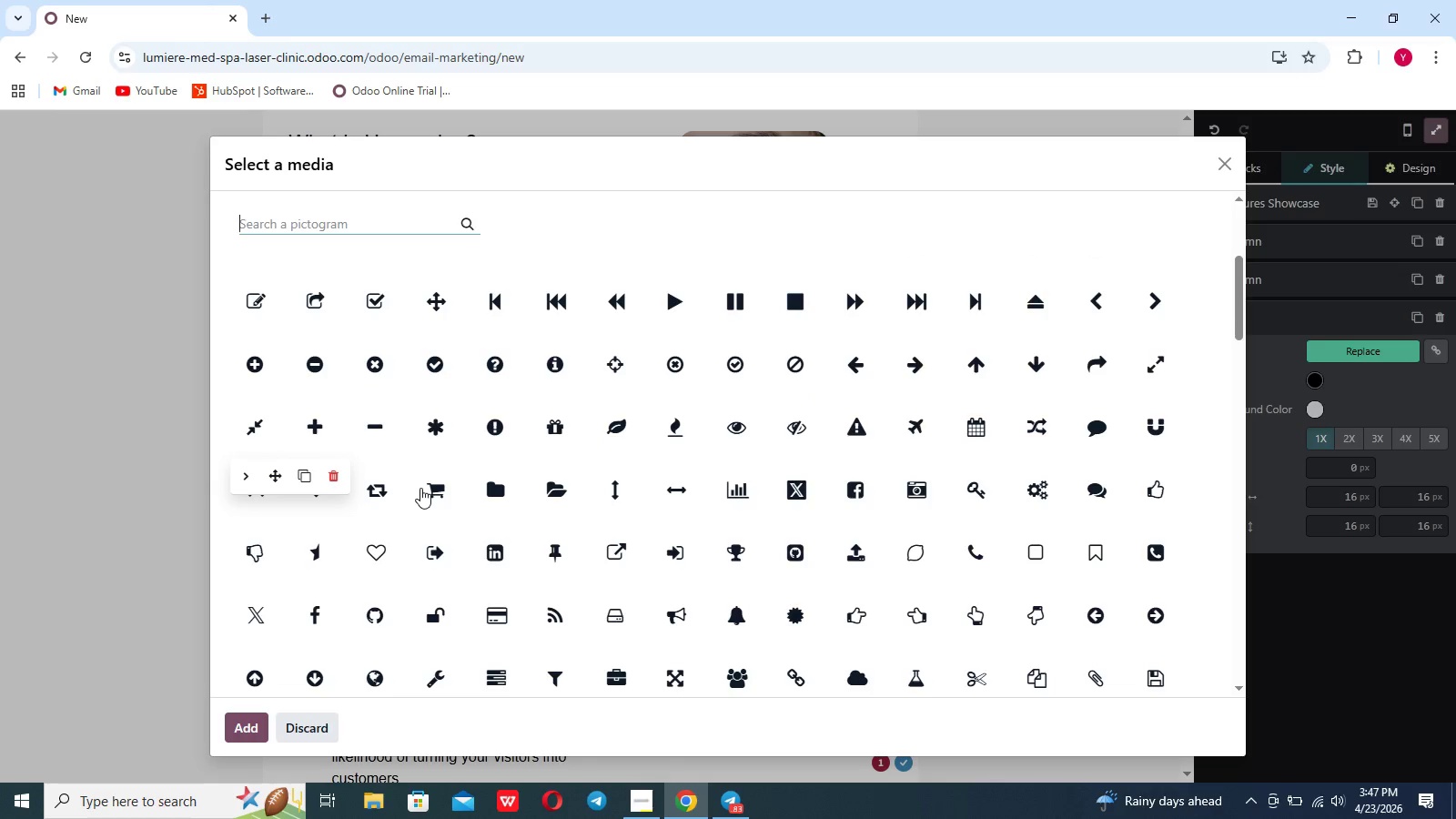 
scroll: coordinate [420, 488], scroll_direction: down, amount: 4.0
 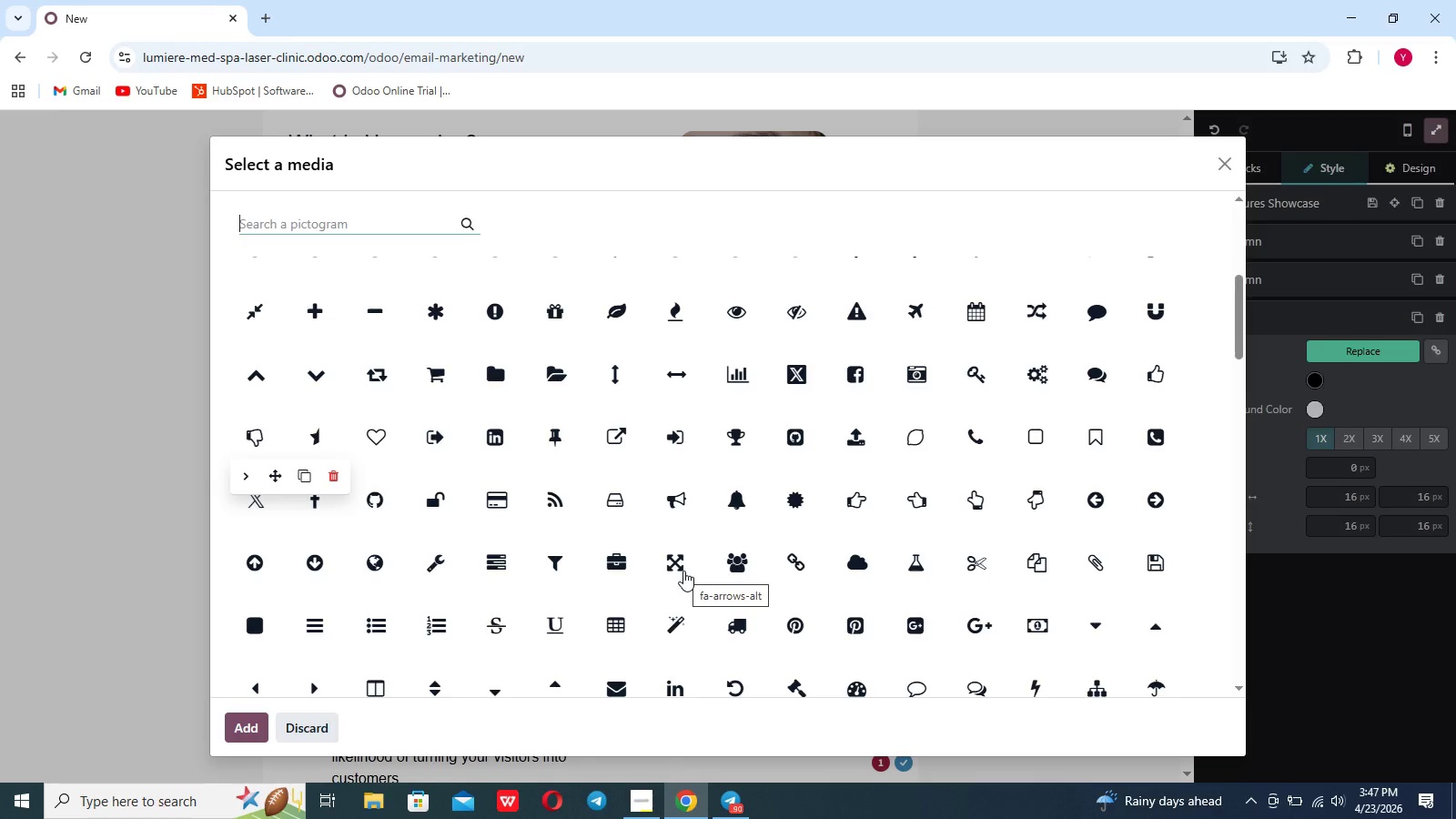 
wait(6.82)
 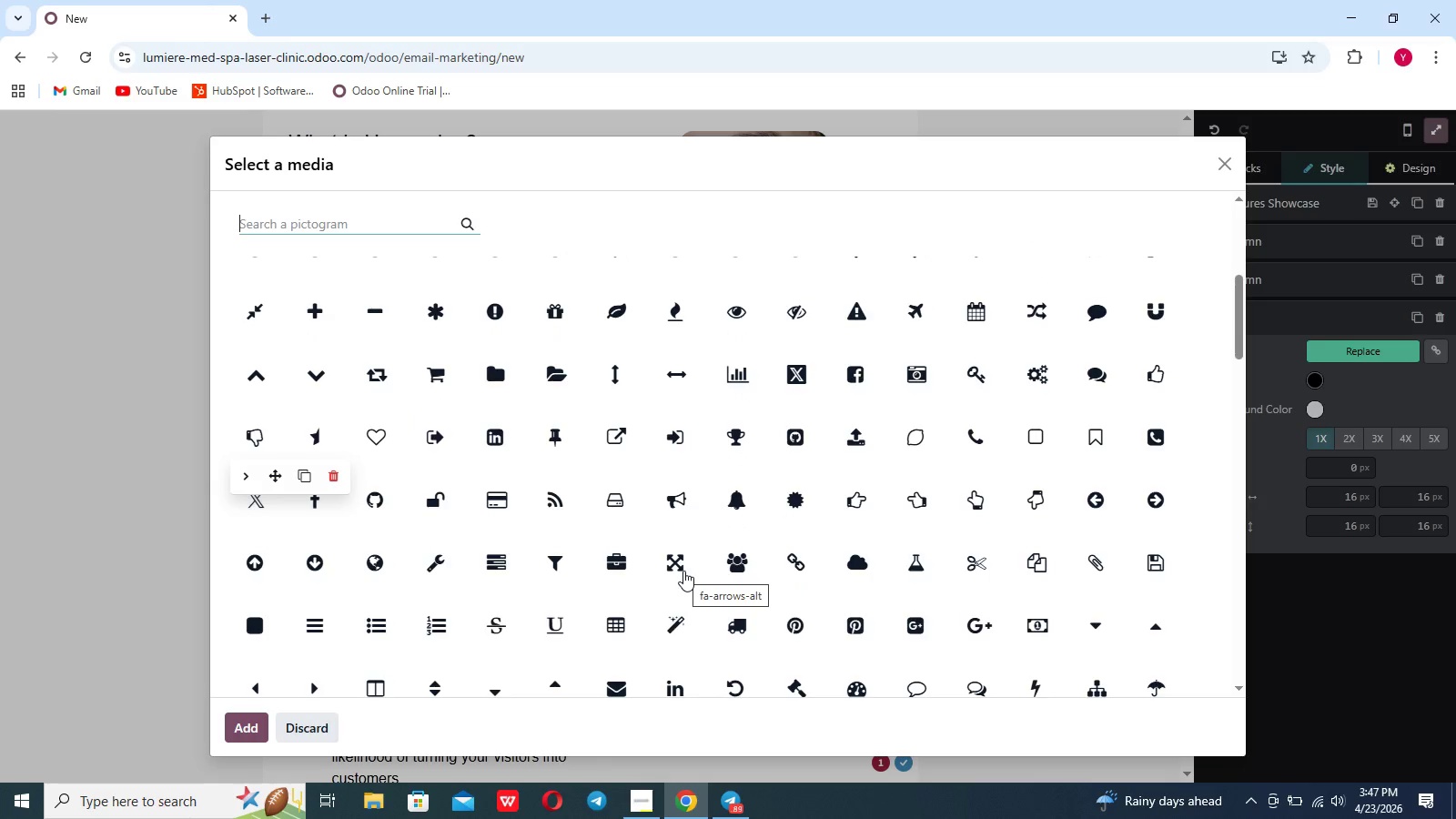 
scroll: coordinate [683, 571], scroll_direction: down, amount: 17.0
 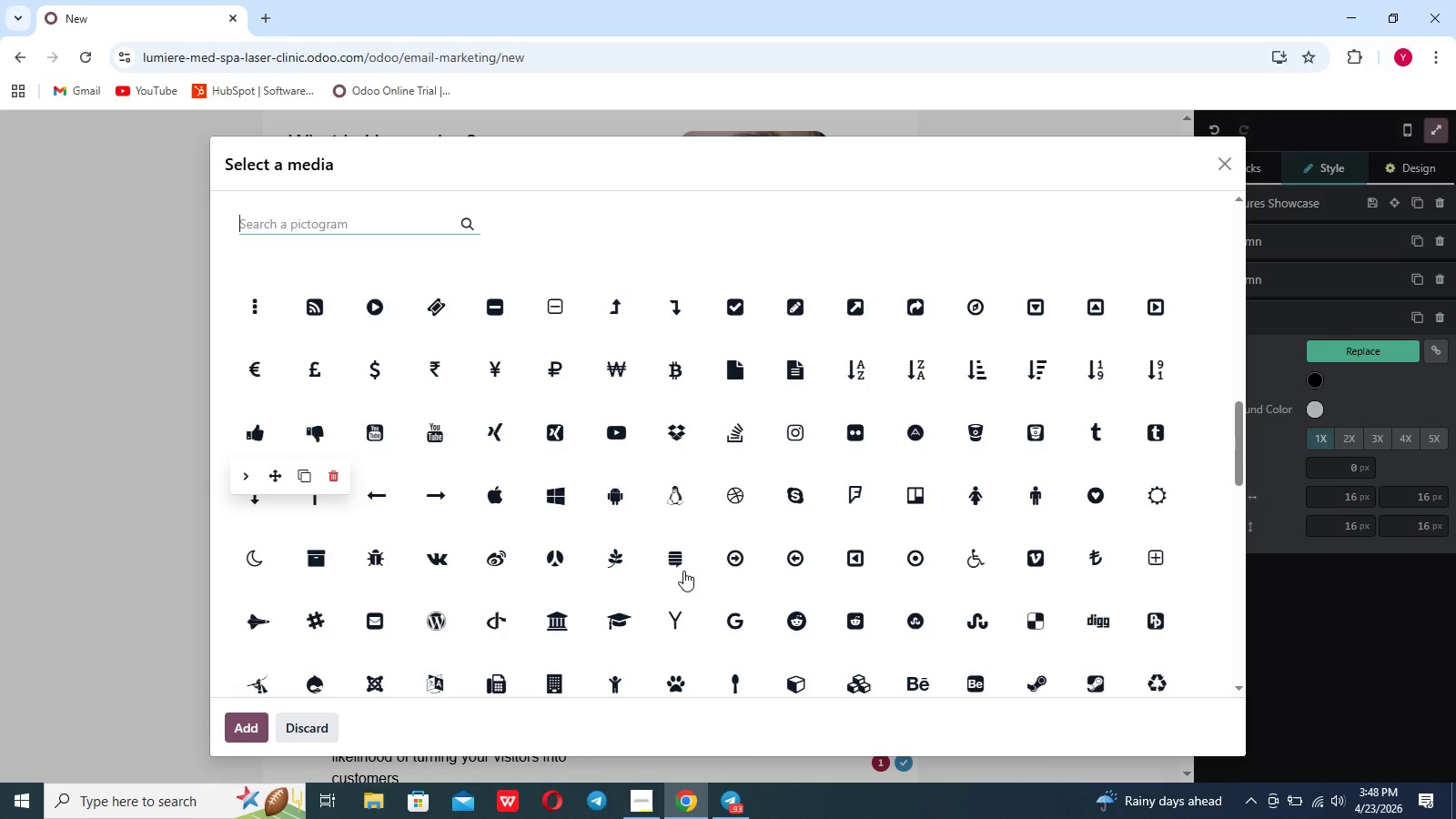 
scroll: coordinate [683, 571], scroll_direction: none, amount: 0.0
 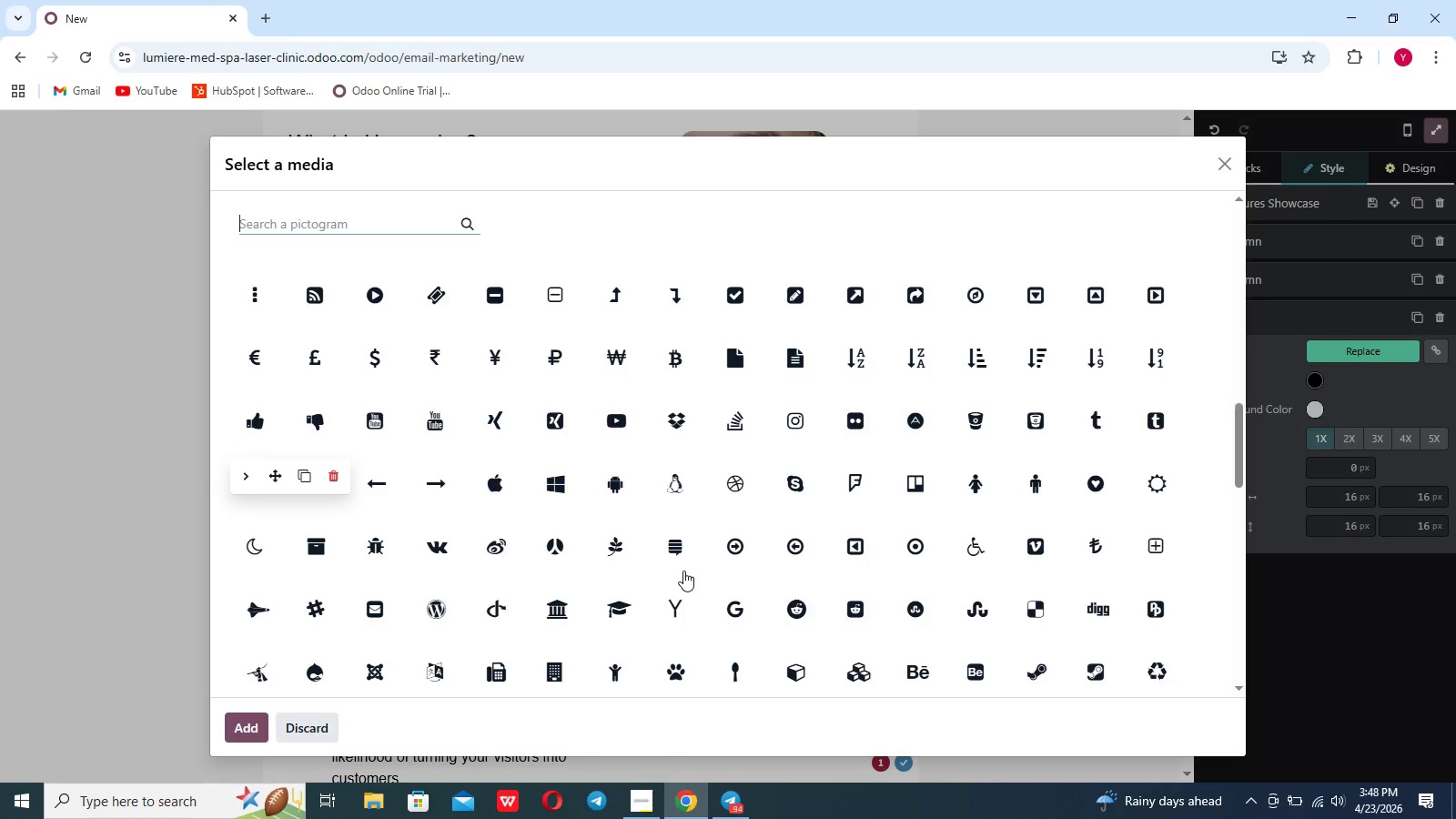 
scroll: coordinate [683, 571], scroll_direction: down, amount: 13.0
 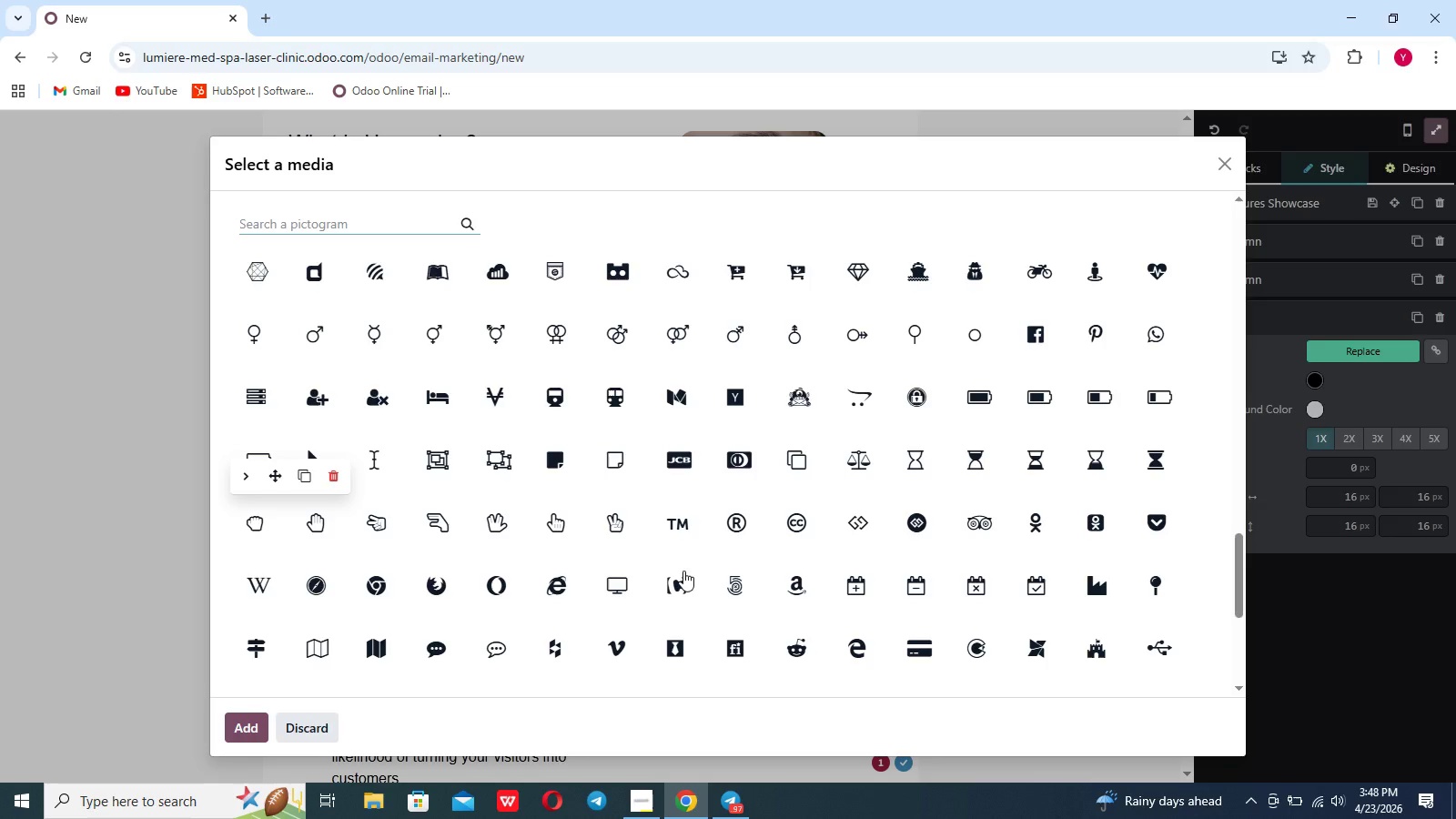 
scroll: coordinate [683, 571], scroll_direction: none, amount: 0.0
 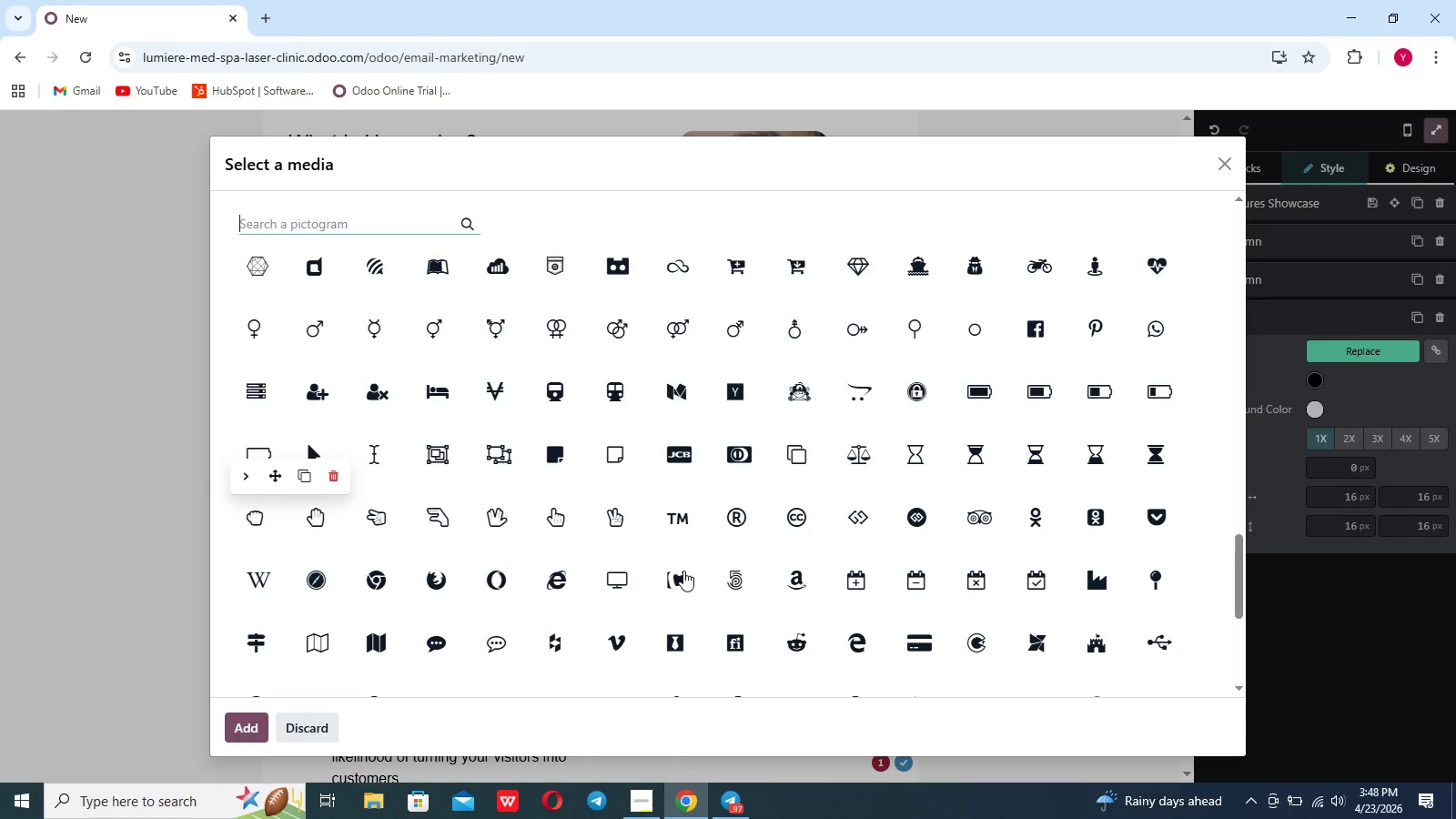 
scroll: coordinate [683, 571], scroll_direction: down, amount: 7.0
 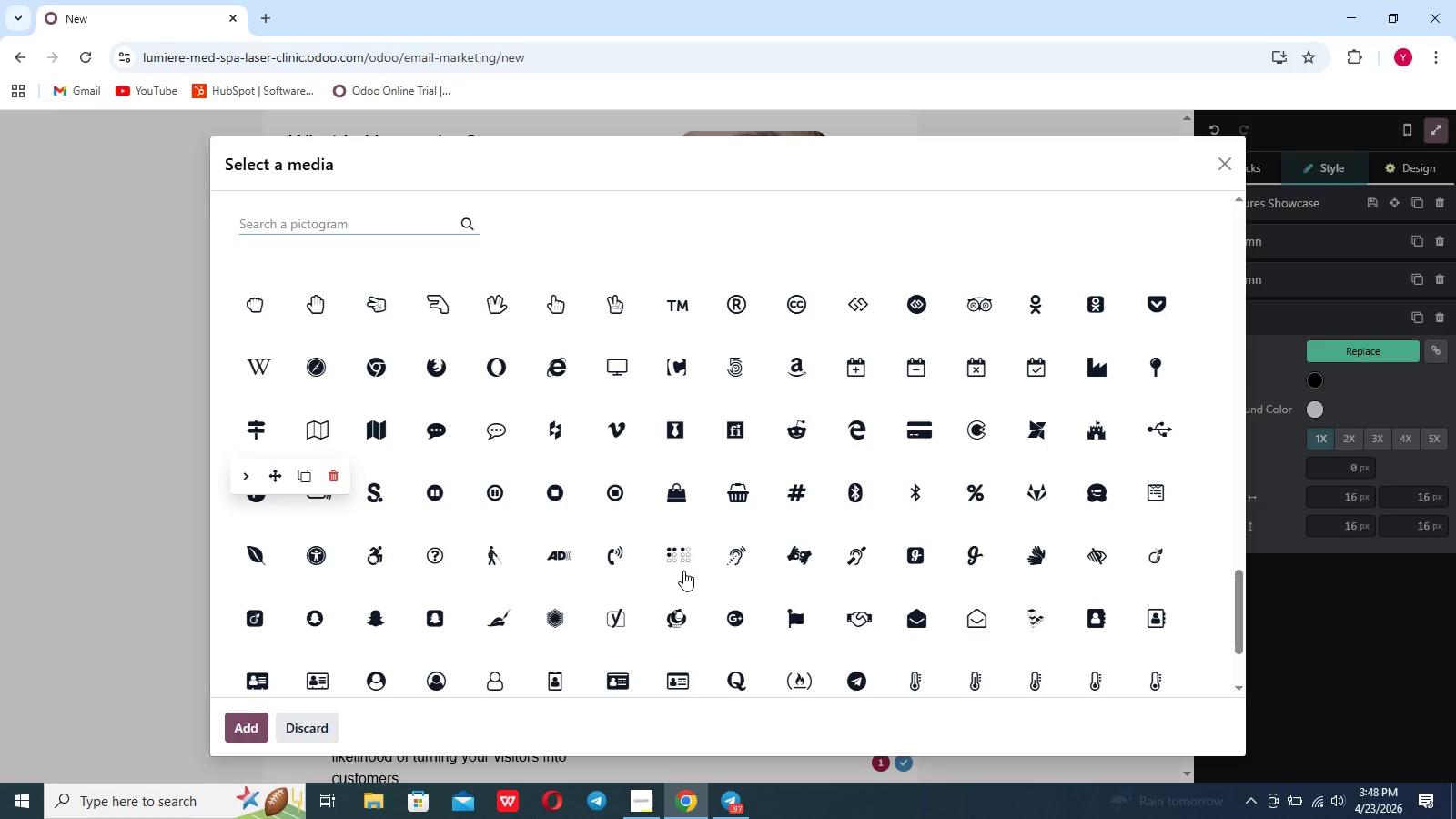 
wait(5.24)
 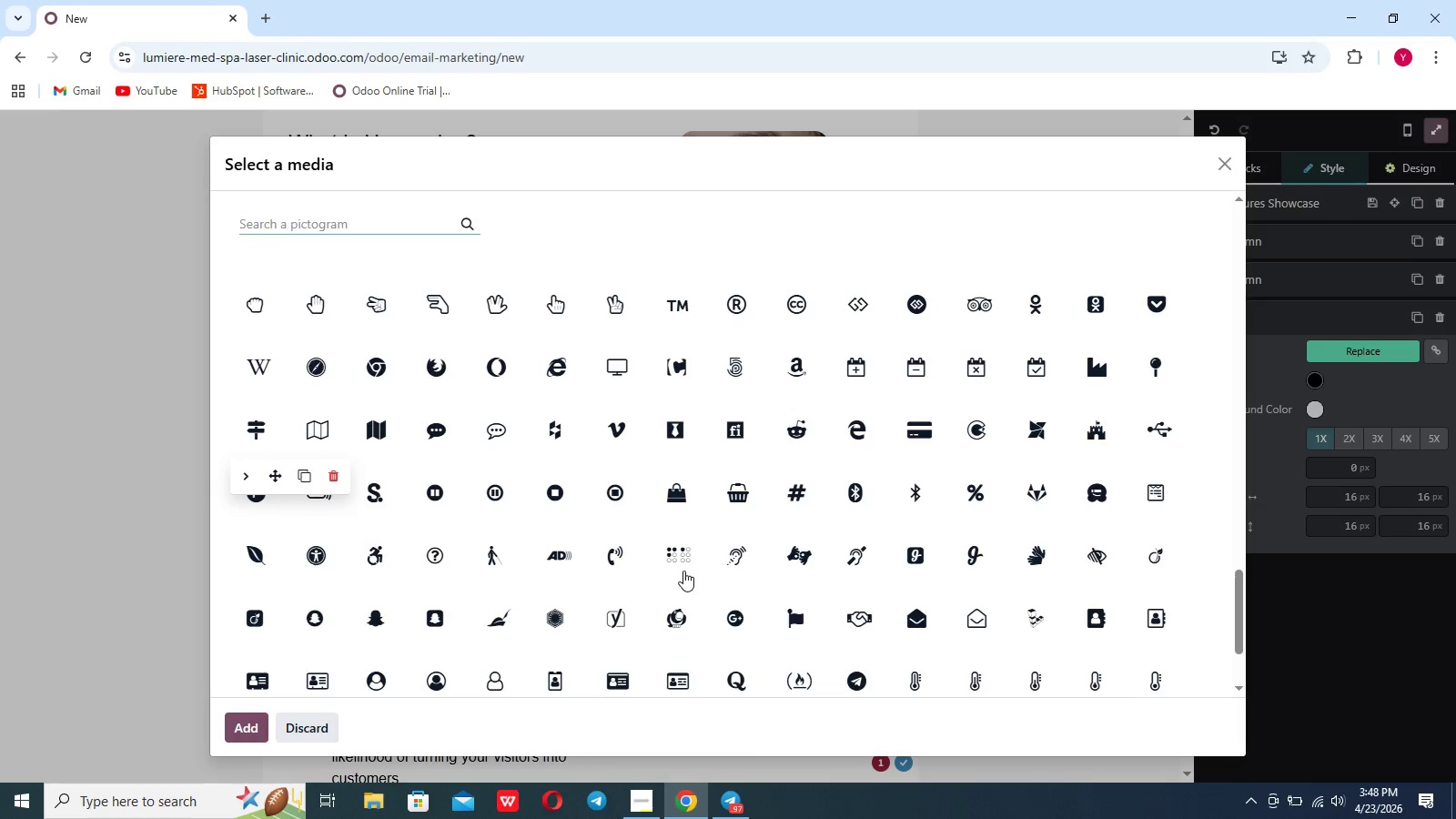 
scroll: coordinate [683, 571], scroll_direction: down, amount: 6.0
 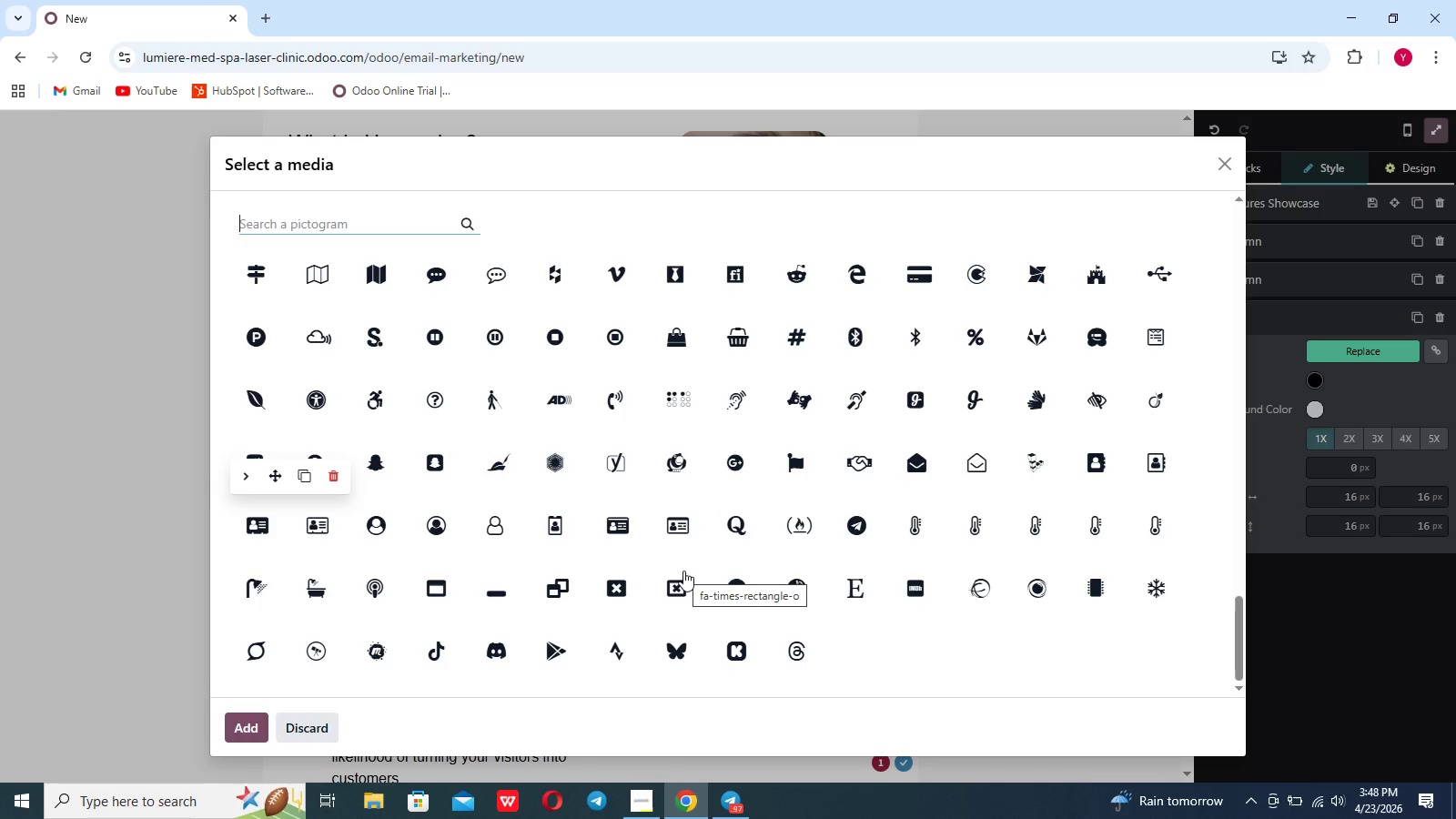 
scroll: coordinate [683, 571], scroll_direction: none, amount: 0.0
 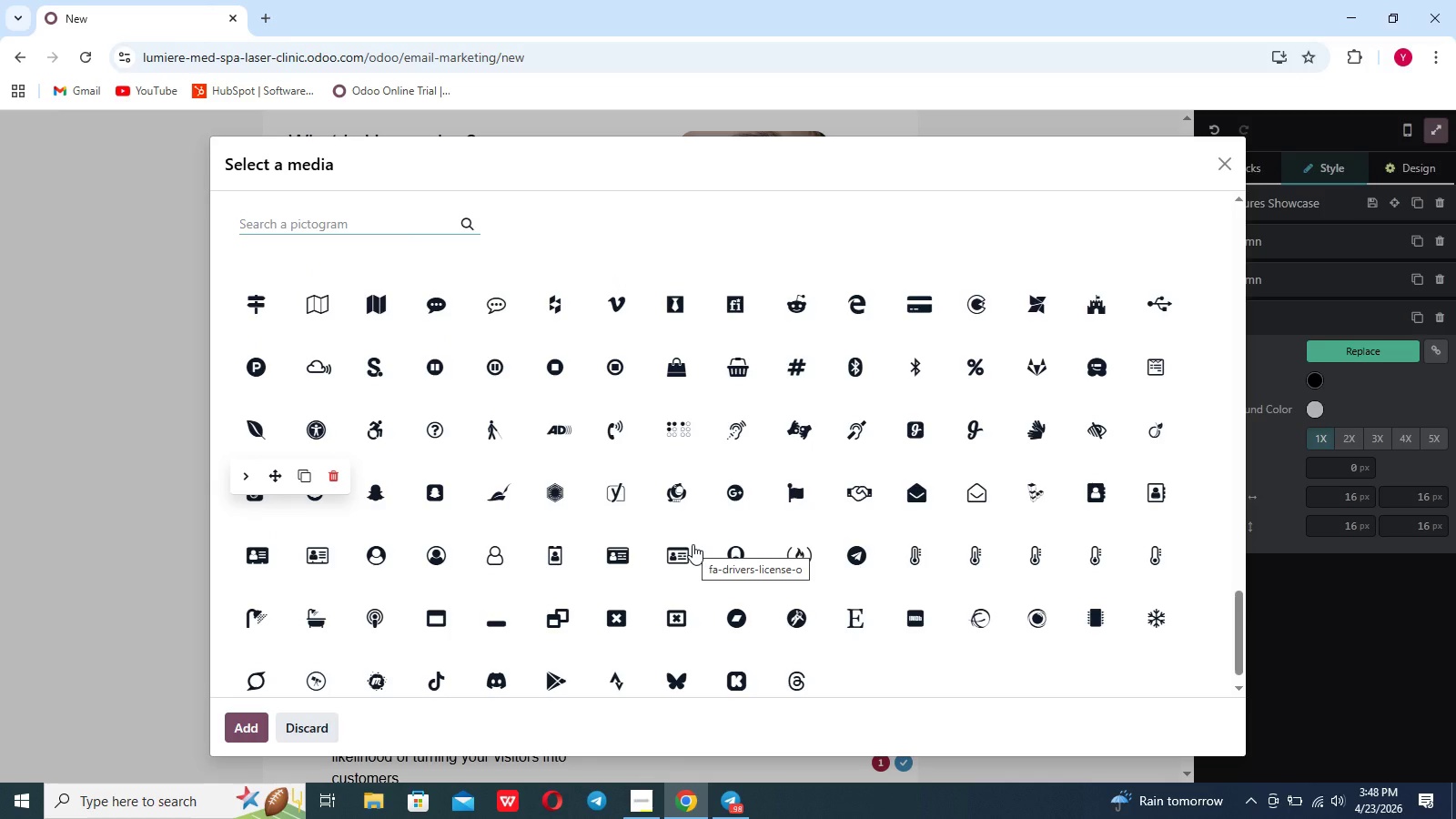 
scroll: coordinate [693, 544], scroll_direction: up, amount: 9.0
 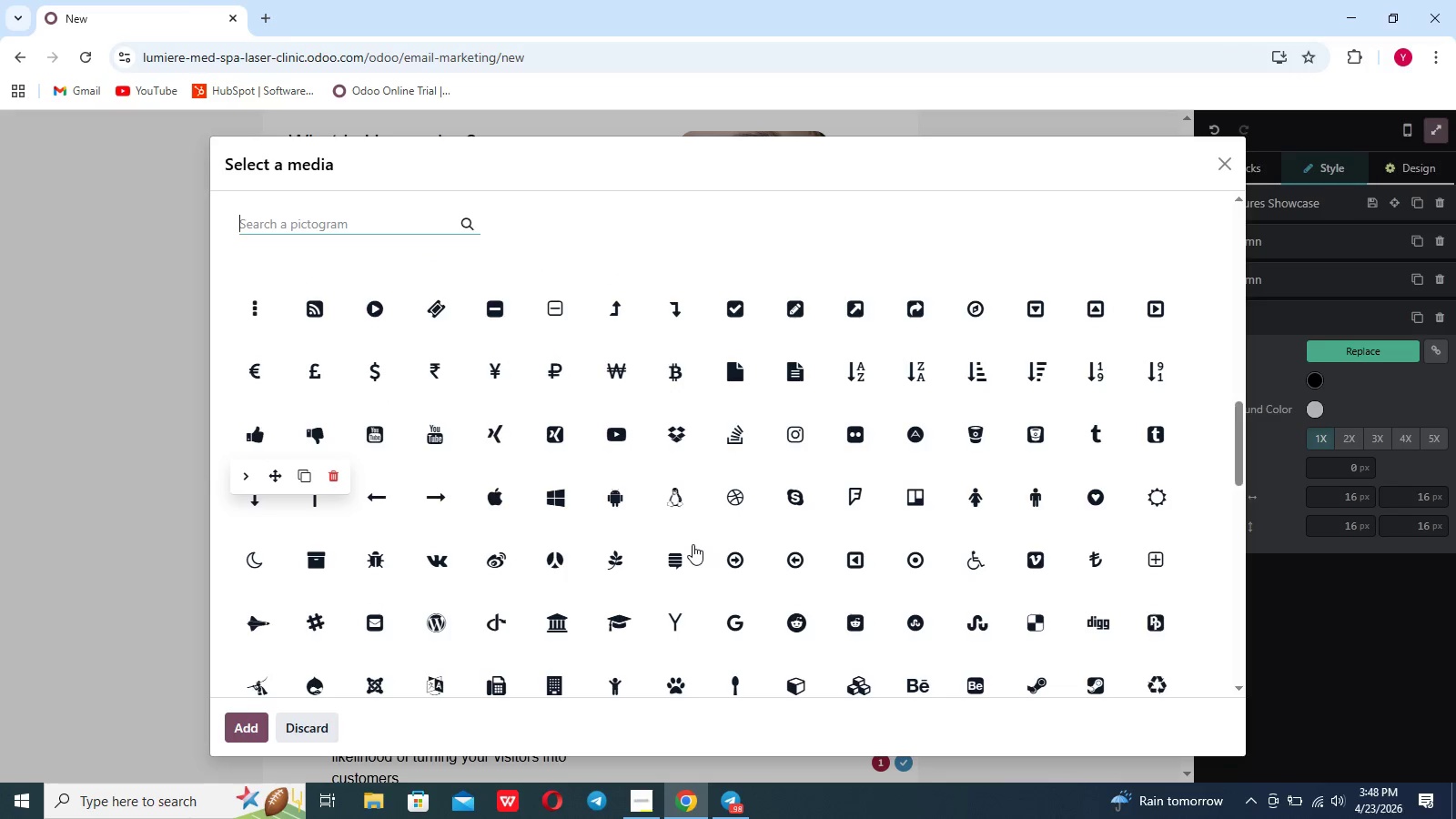 
scroll: coordinate [693, 544], scroll_direction: none, amount: 0.0
 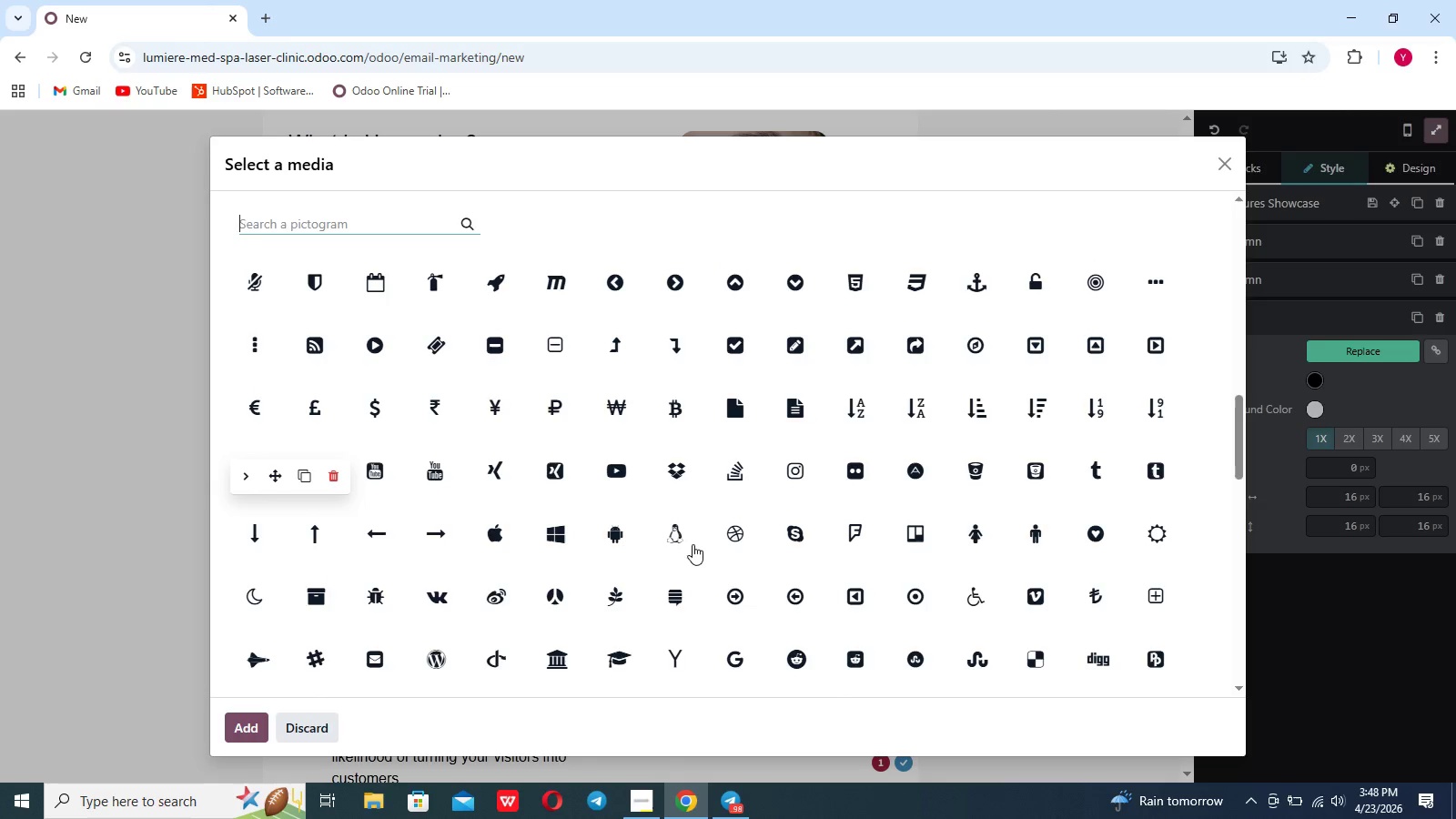 
scroll: coordinate [584, 447], scroll_direction: up, amount: 10.0
 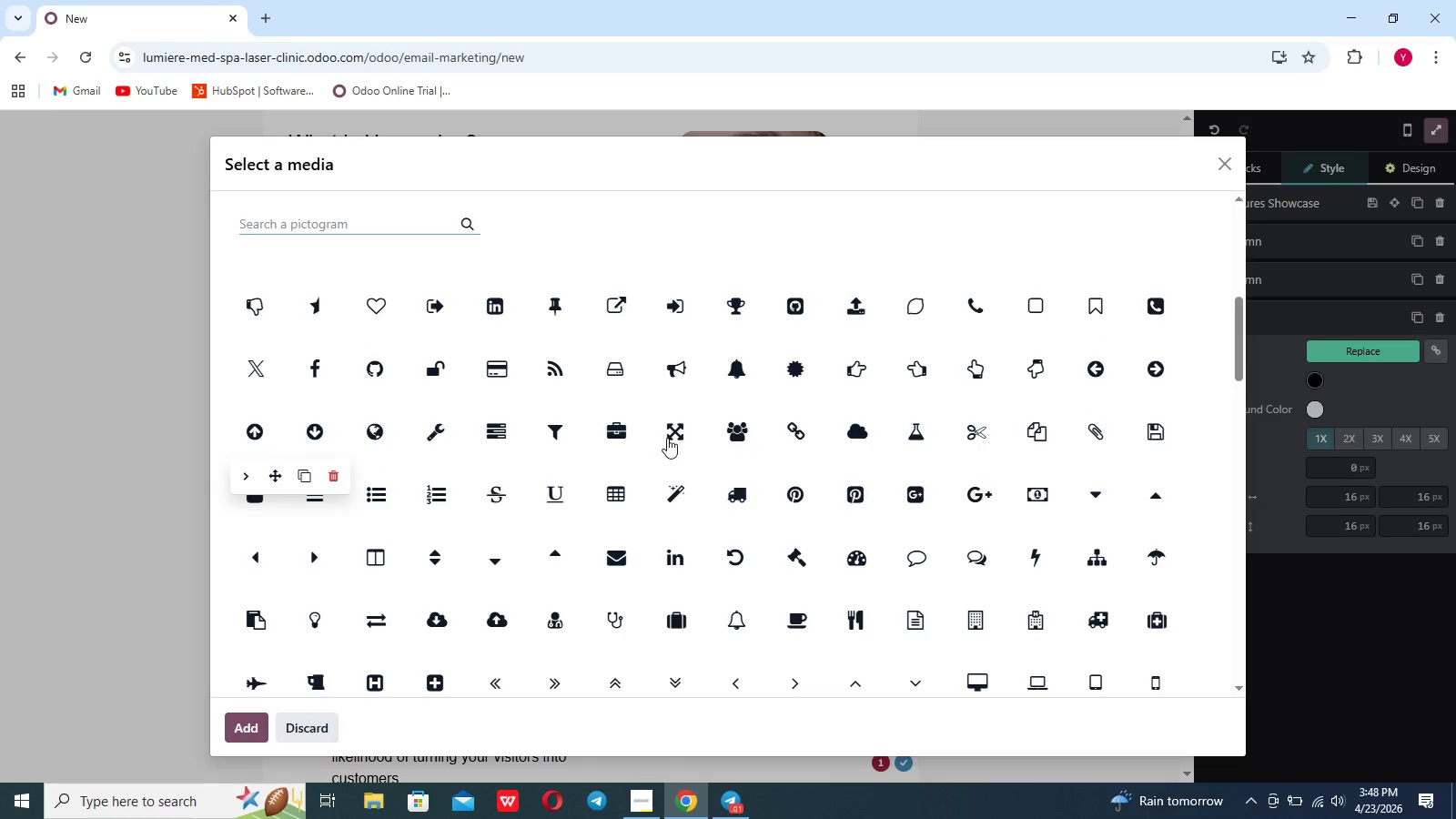 
left_click([672, 437])
 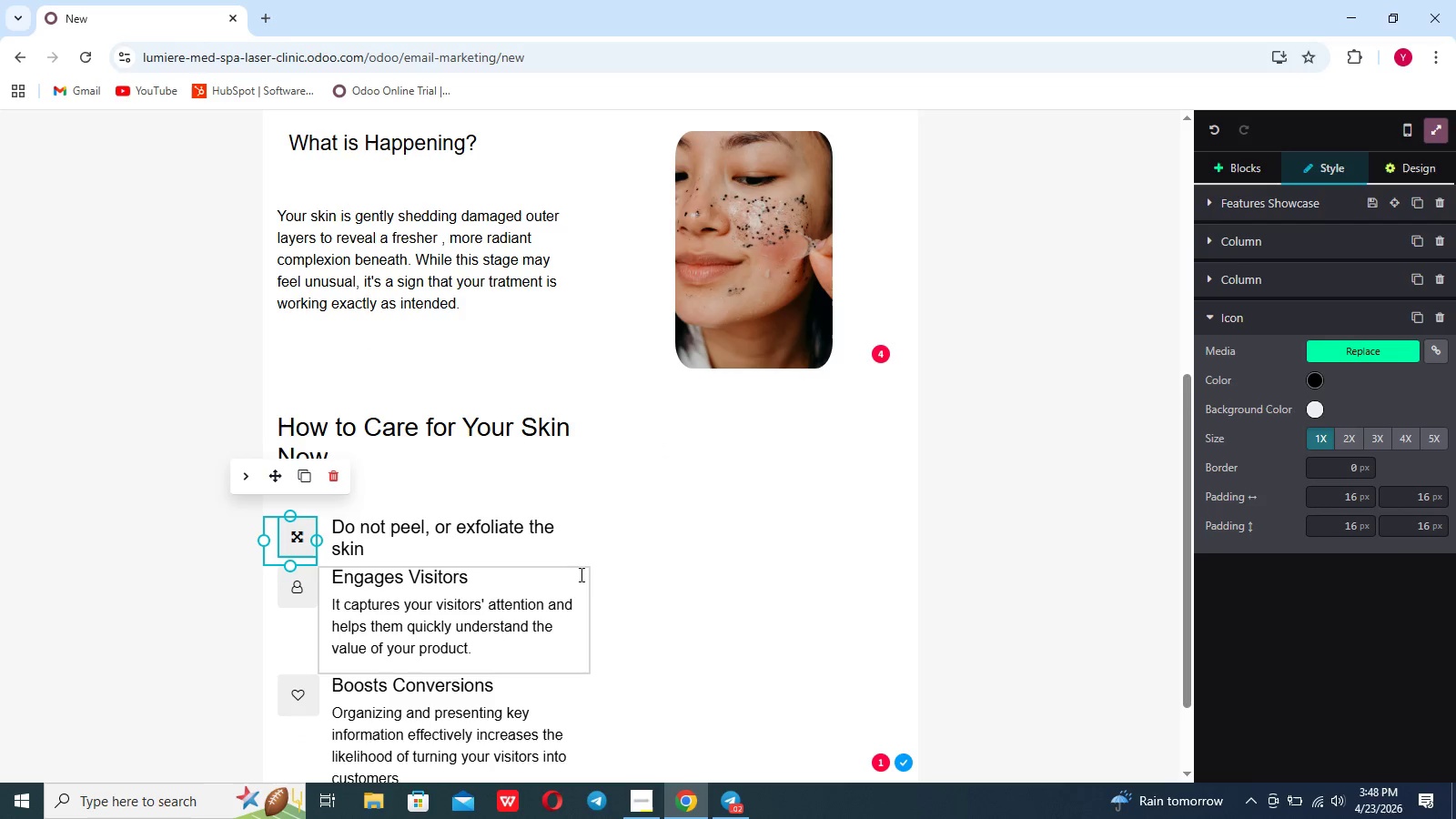 
left_click([550, 554])
 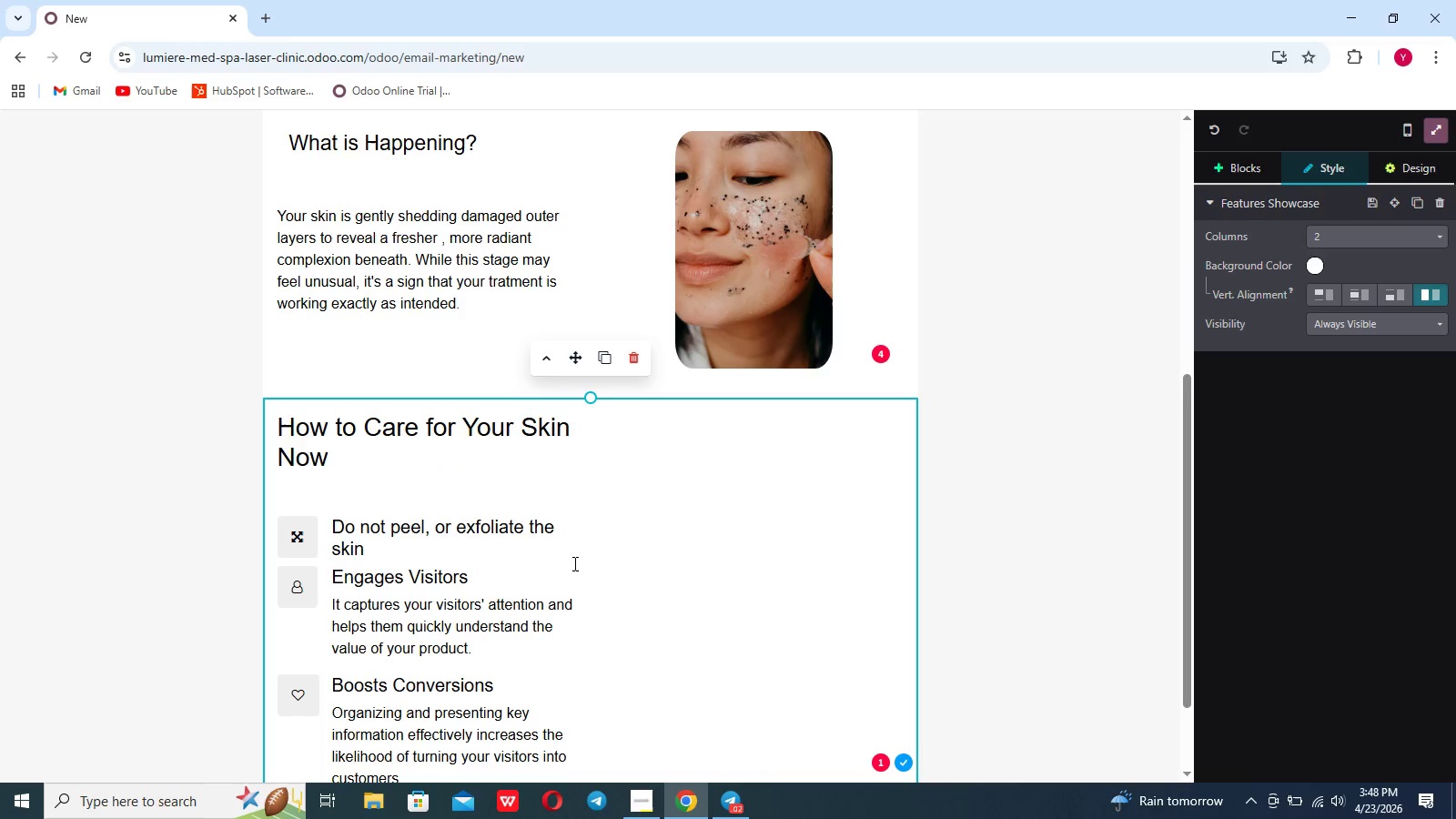 
key(Shift+Enter)
 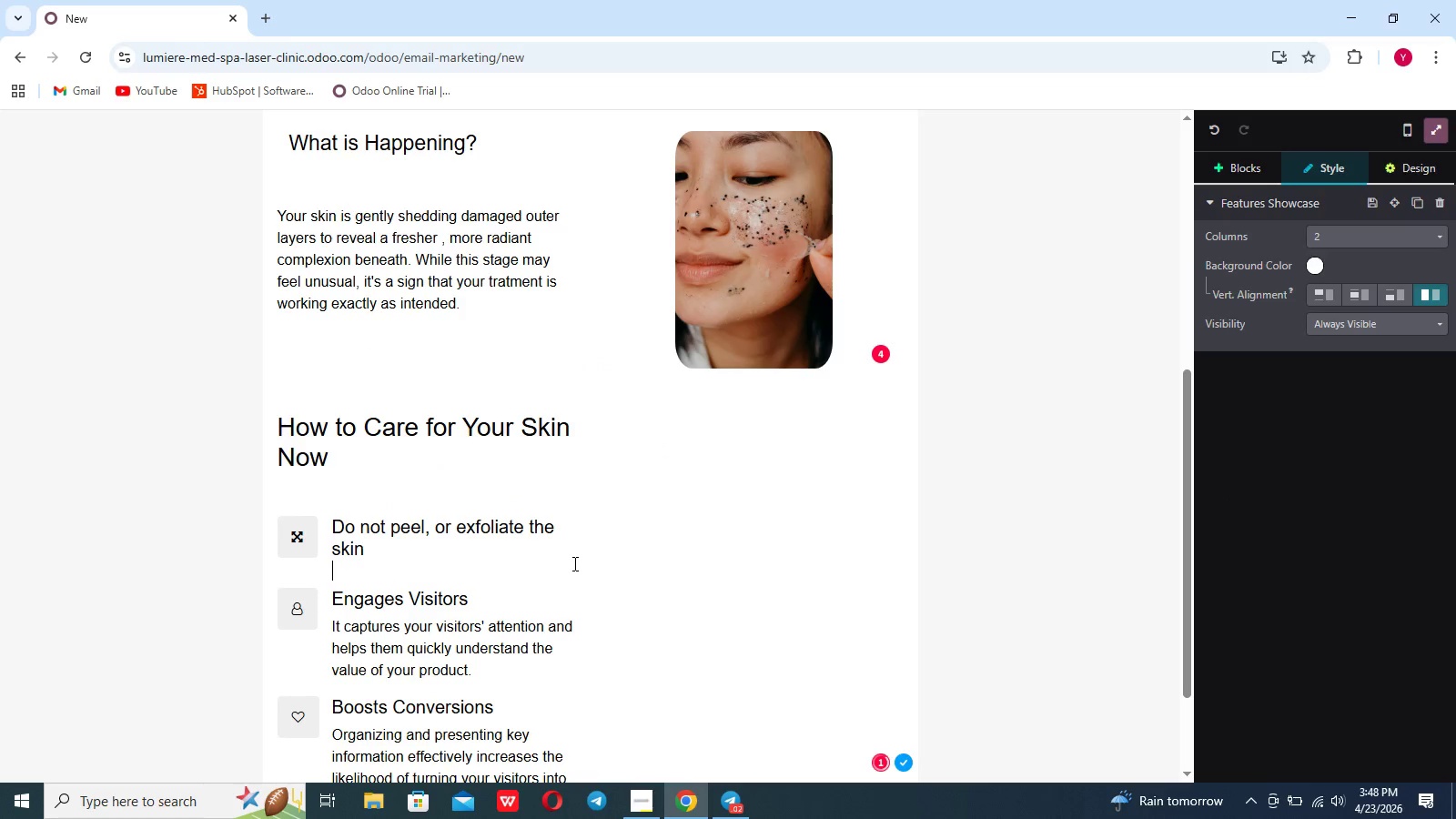 
key(Shift+Enter)
 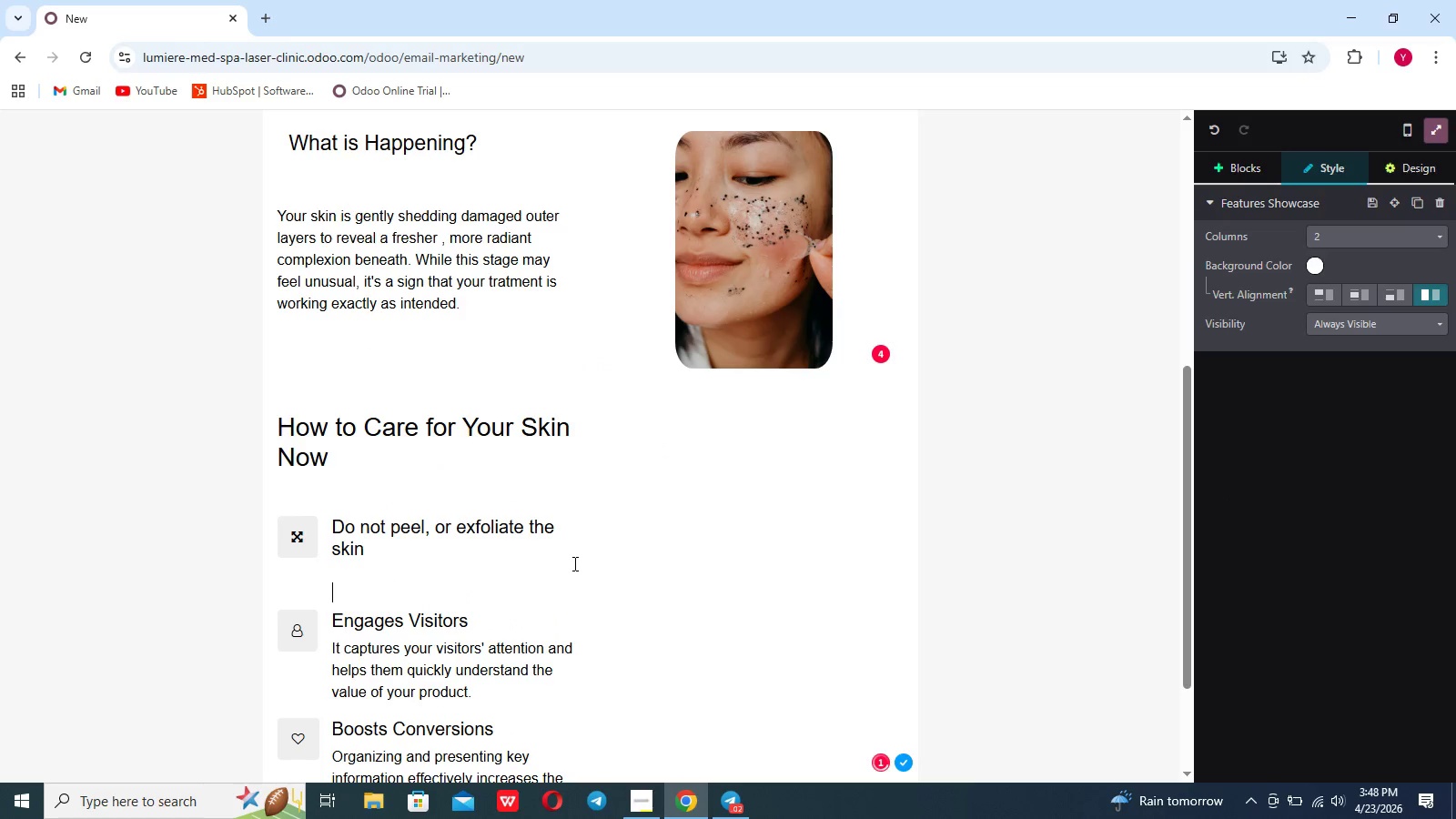 
key(Shift+Enter)
 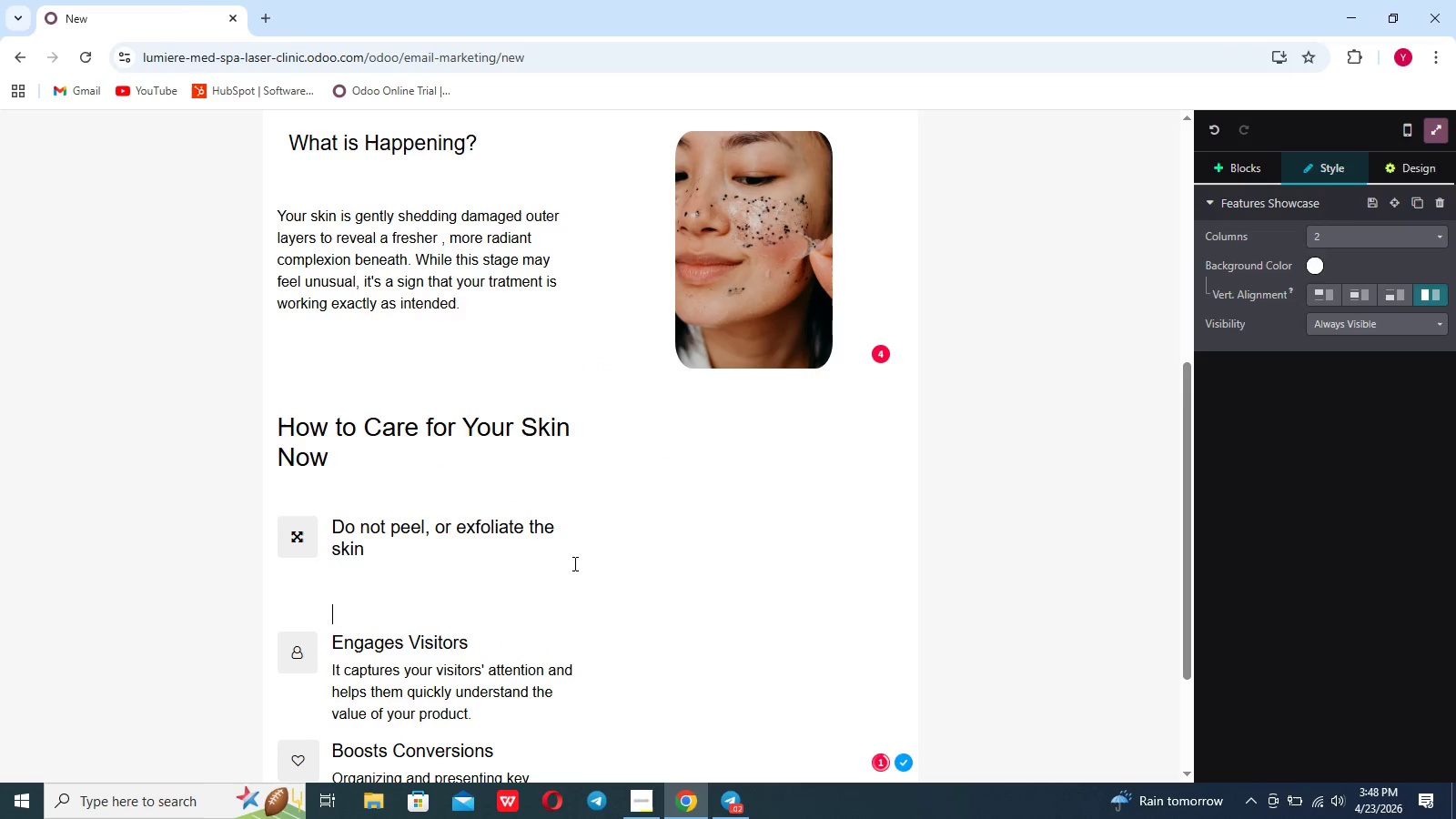 
scroll: coordinate [573, 563], scroll_direction: down, amount: 4.0
 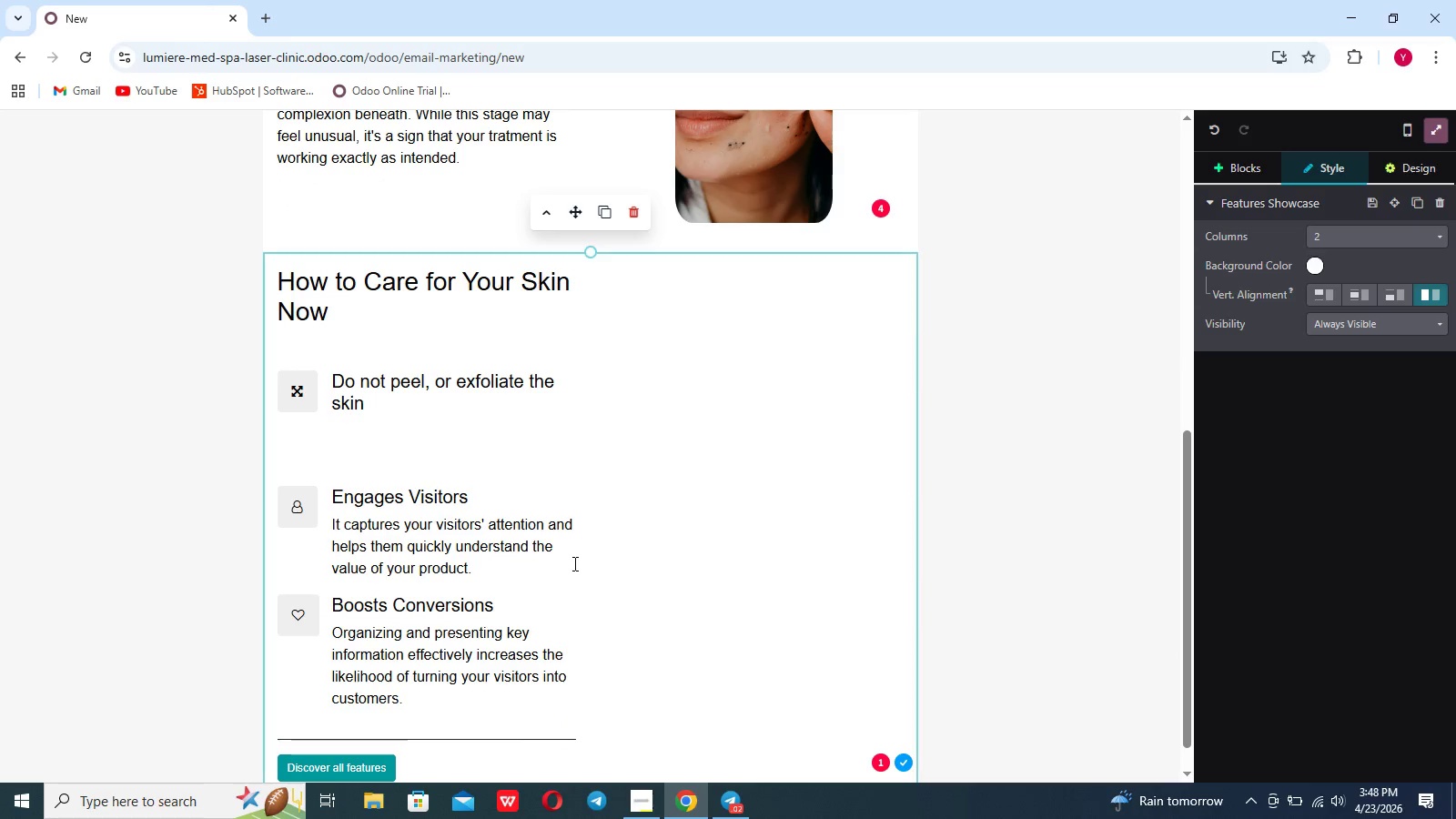 
key(Backspace)
 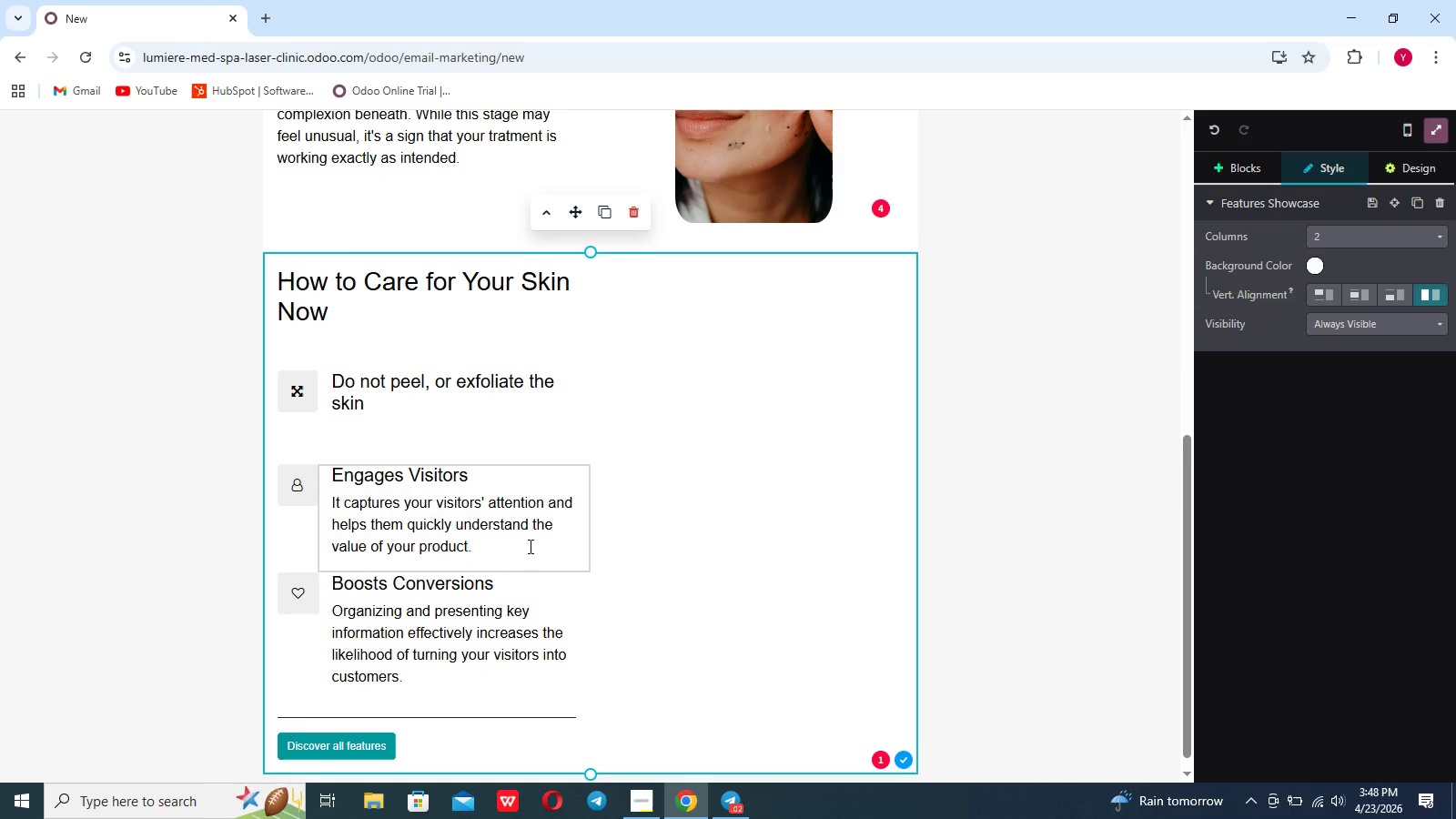 
left_click_drag(start_coordinate=[512, 561], to_coordinate=[339, 495])
 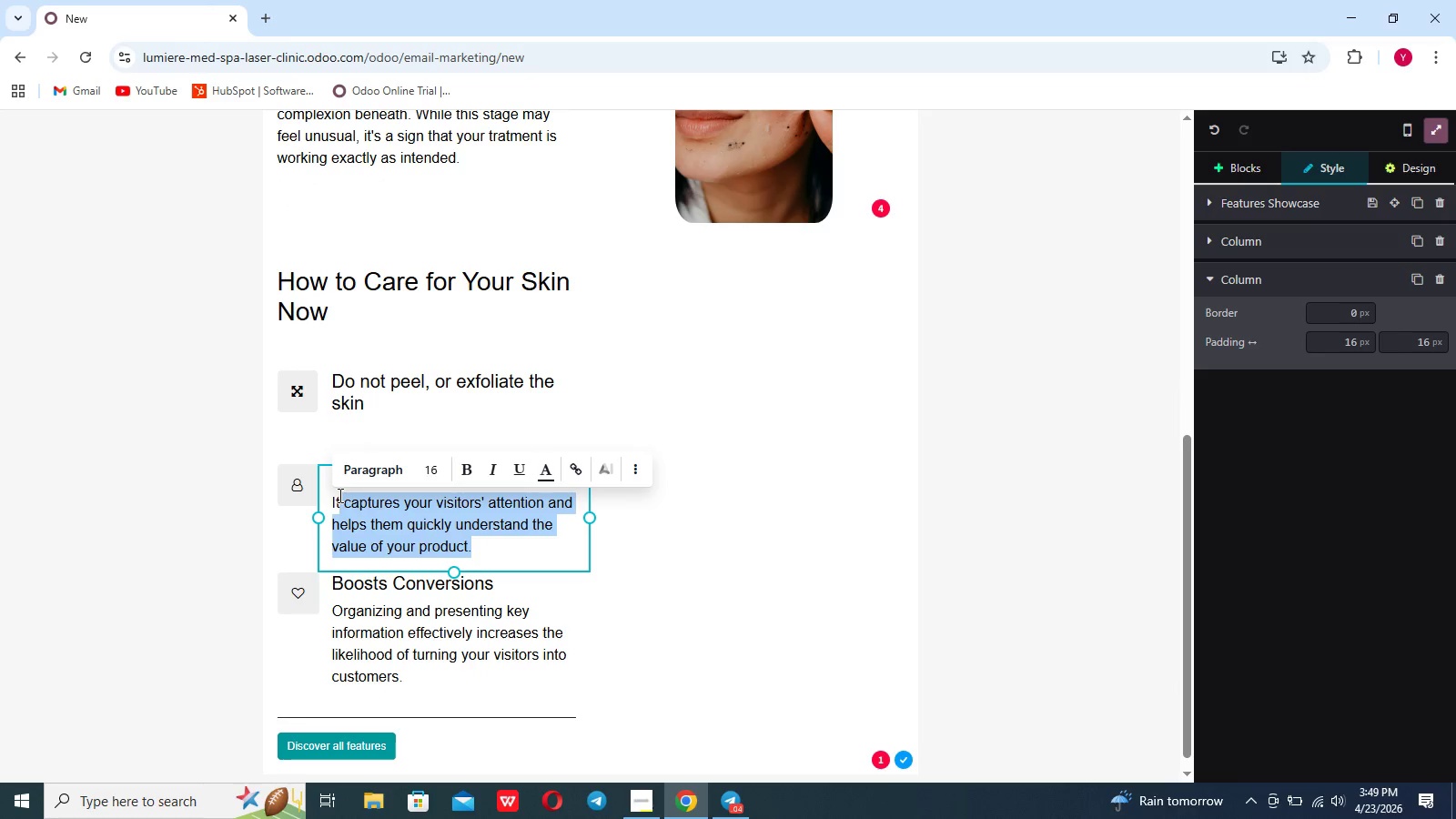 
key(Backspace)
key(Backspace)
key(Backspace)
key(Backspace)
key(Backspace)
key(Backspace)
key(Backspace)
key(Backspace)
key(Backspace)
key(Backspace)
key(Backspace)
key(Backspace)
type(continue uainf)
key(Backspace)
key(Backspace)
key(Backspace)
key(Backspace)
type(sing Gentle cleanser an)
 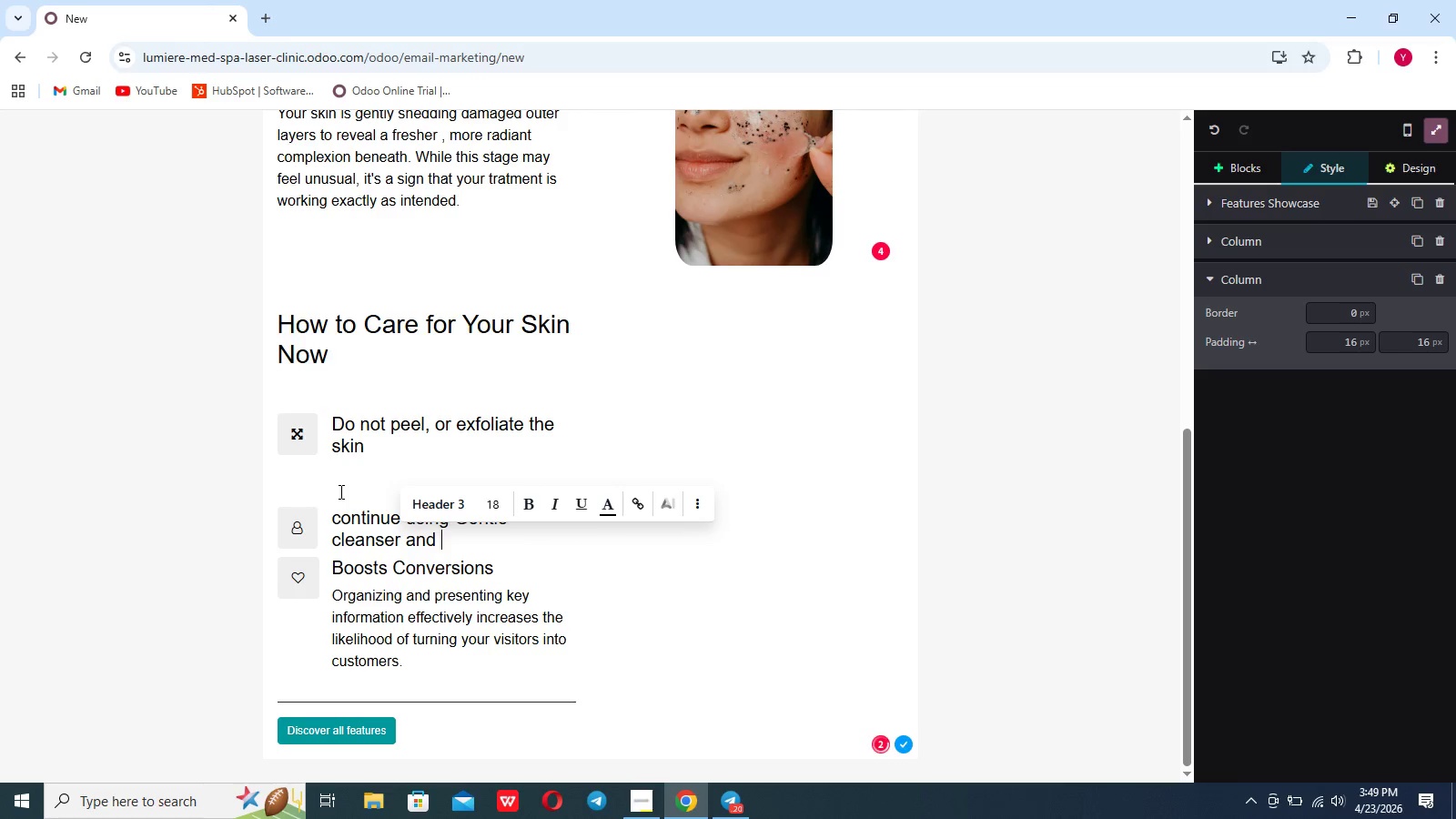 
scroll: coordinate [339, 491], scroll_direction: down, amount: 1.0
 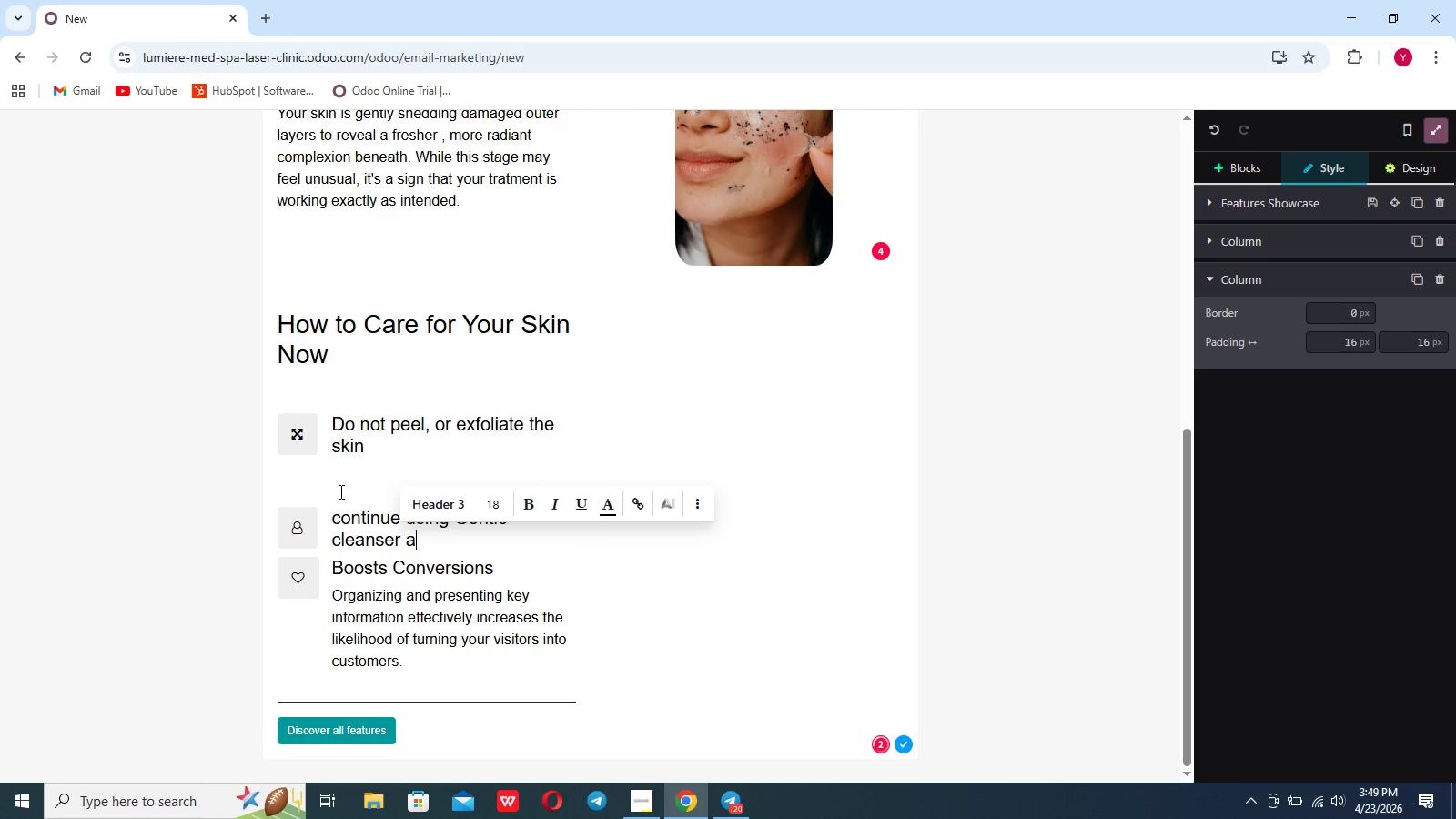 
type(d hydratio)
key(Backspace)
key(Backspace)
type(ing moisturizer)
 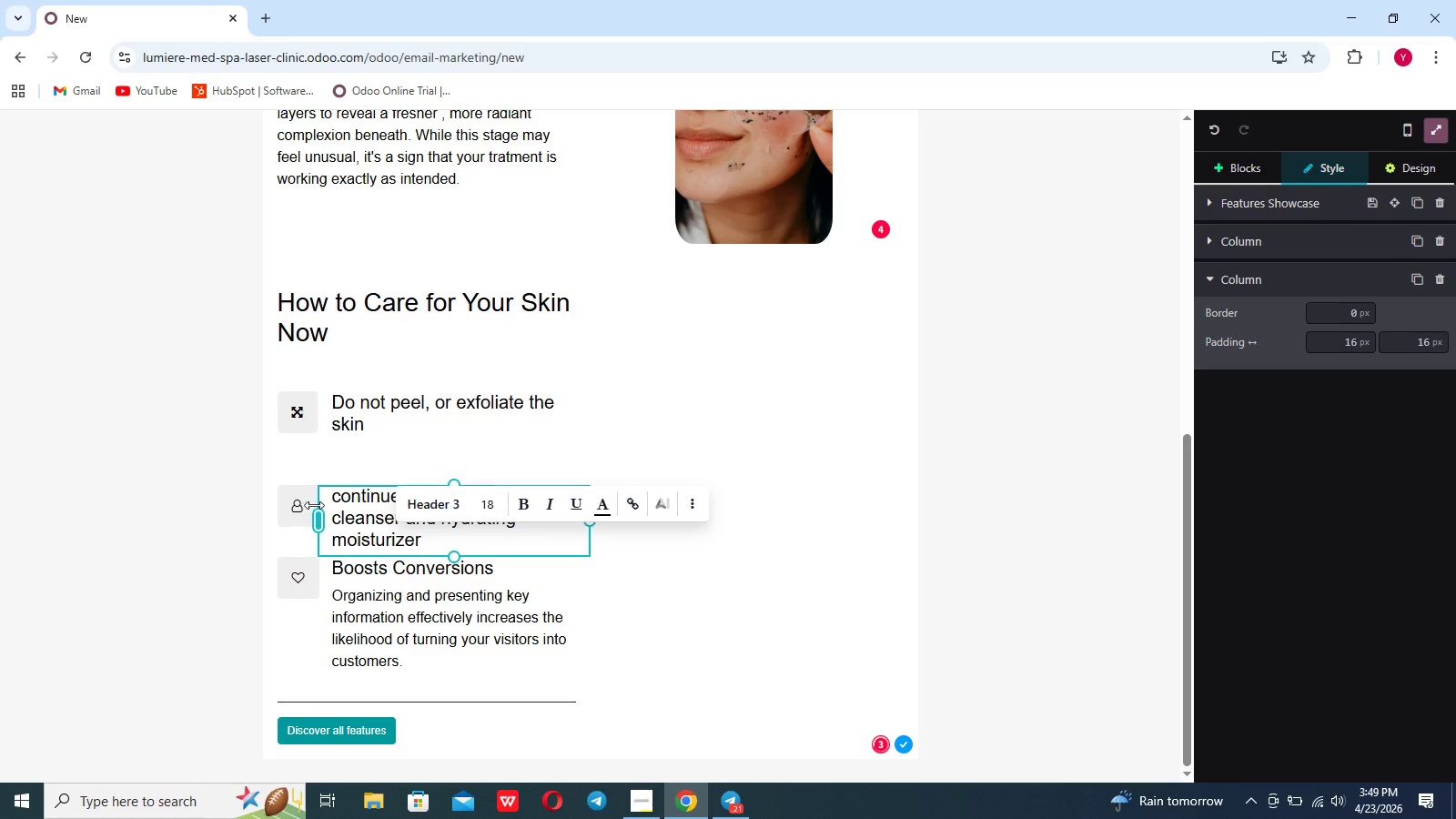 
double_click([302, 506])
 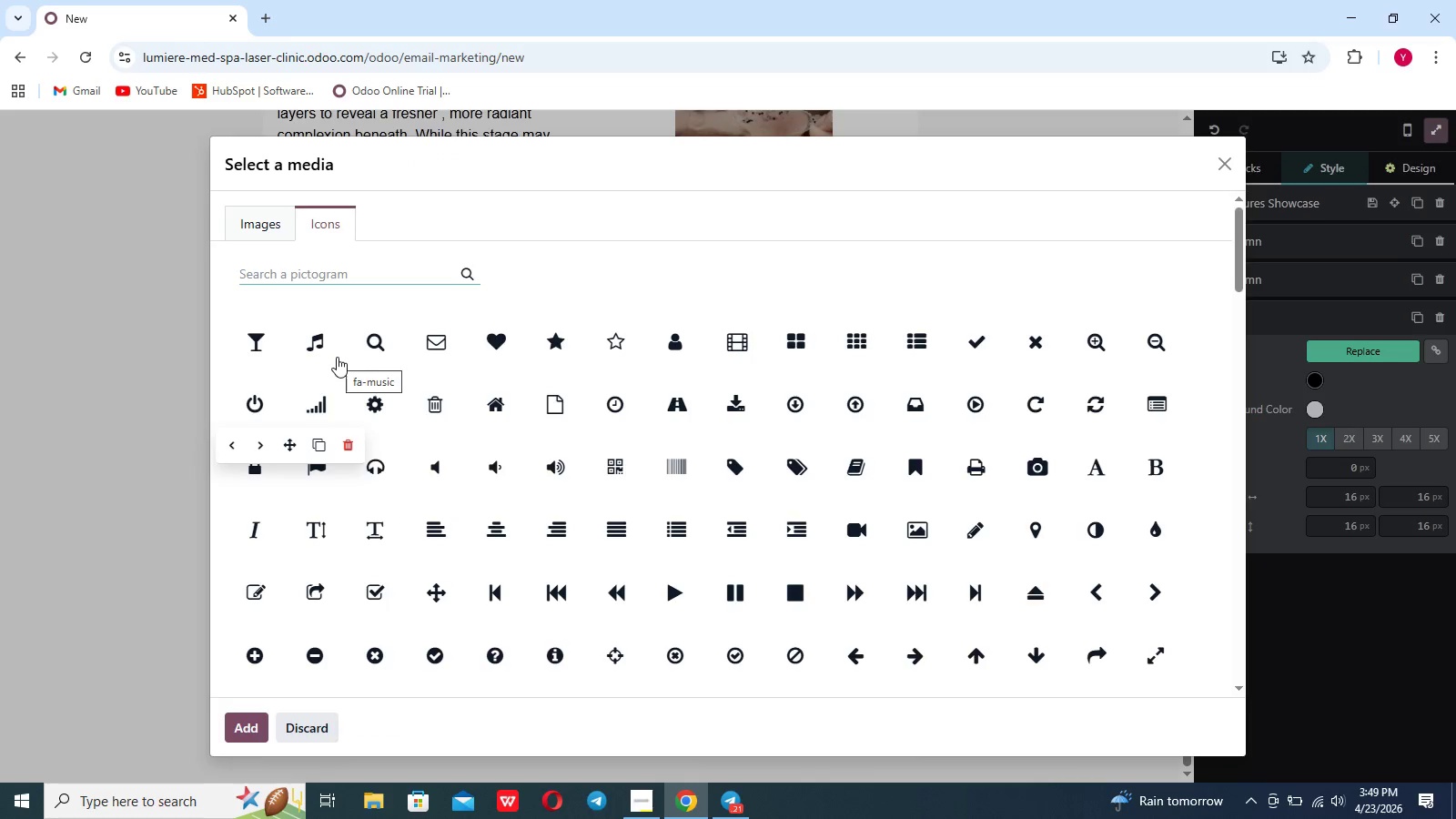 
wait(5.72)
 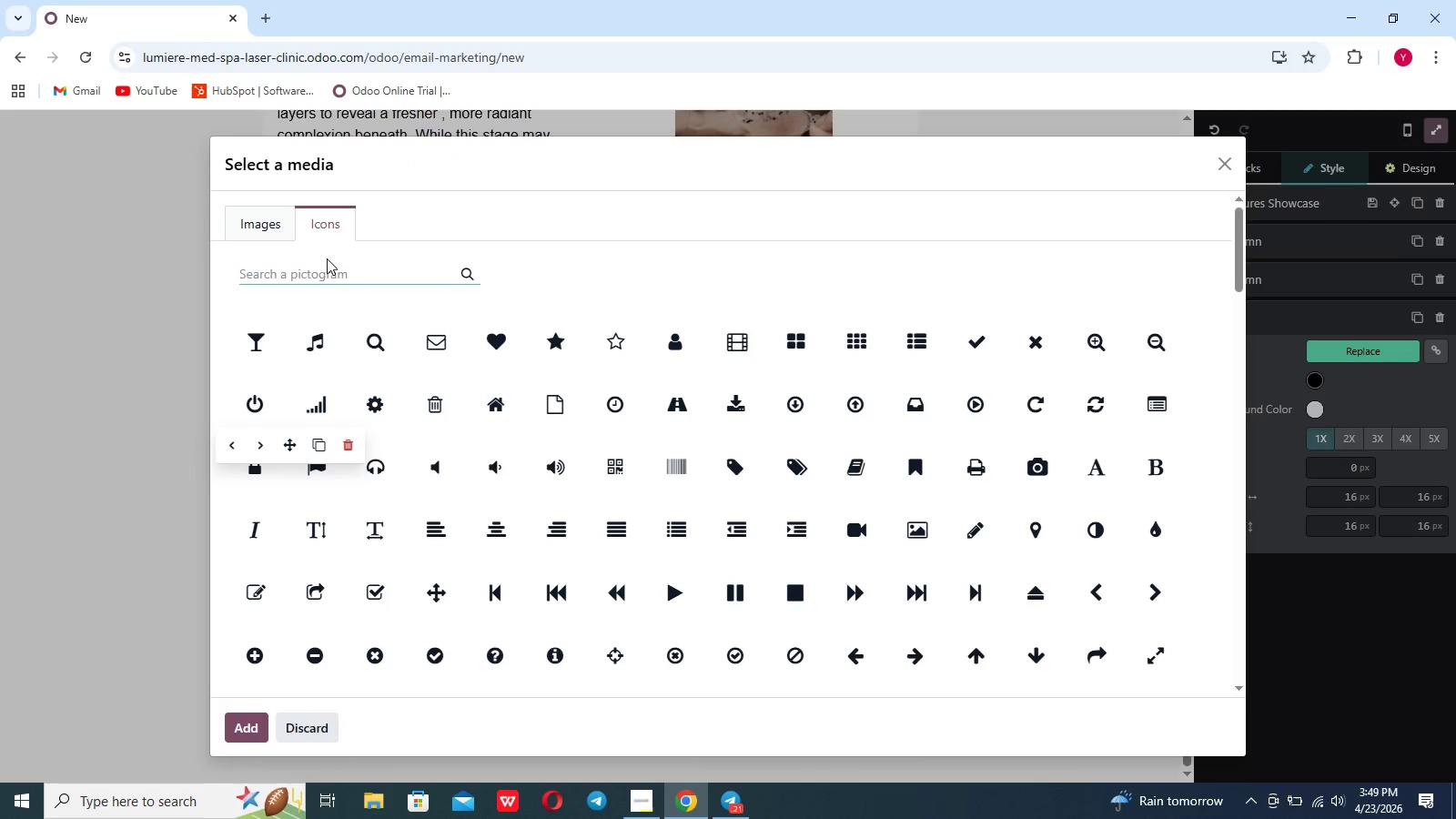 
scroll: coordinate [337, 357], scroll_direction: down, amount: 2.0
 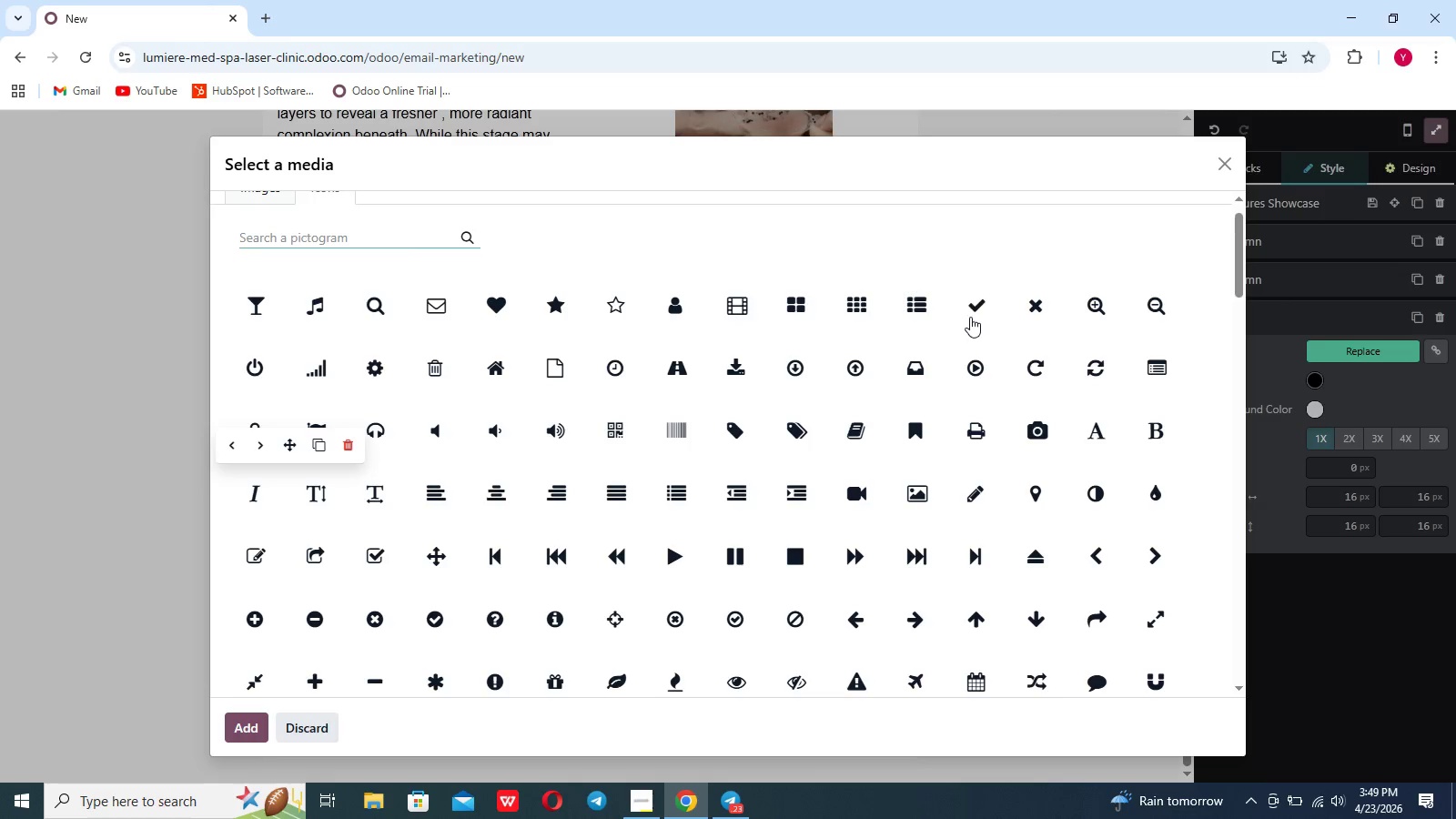 
left_click([977, 312])
 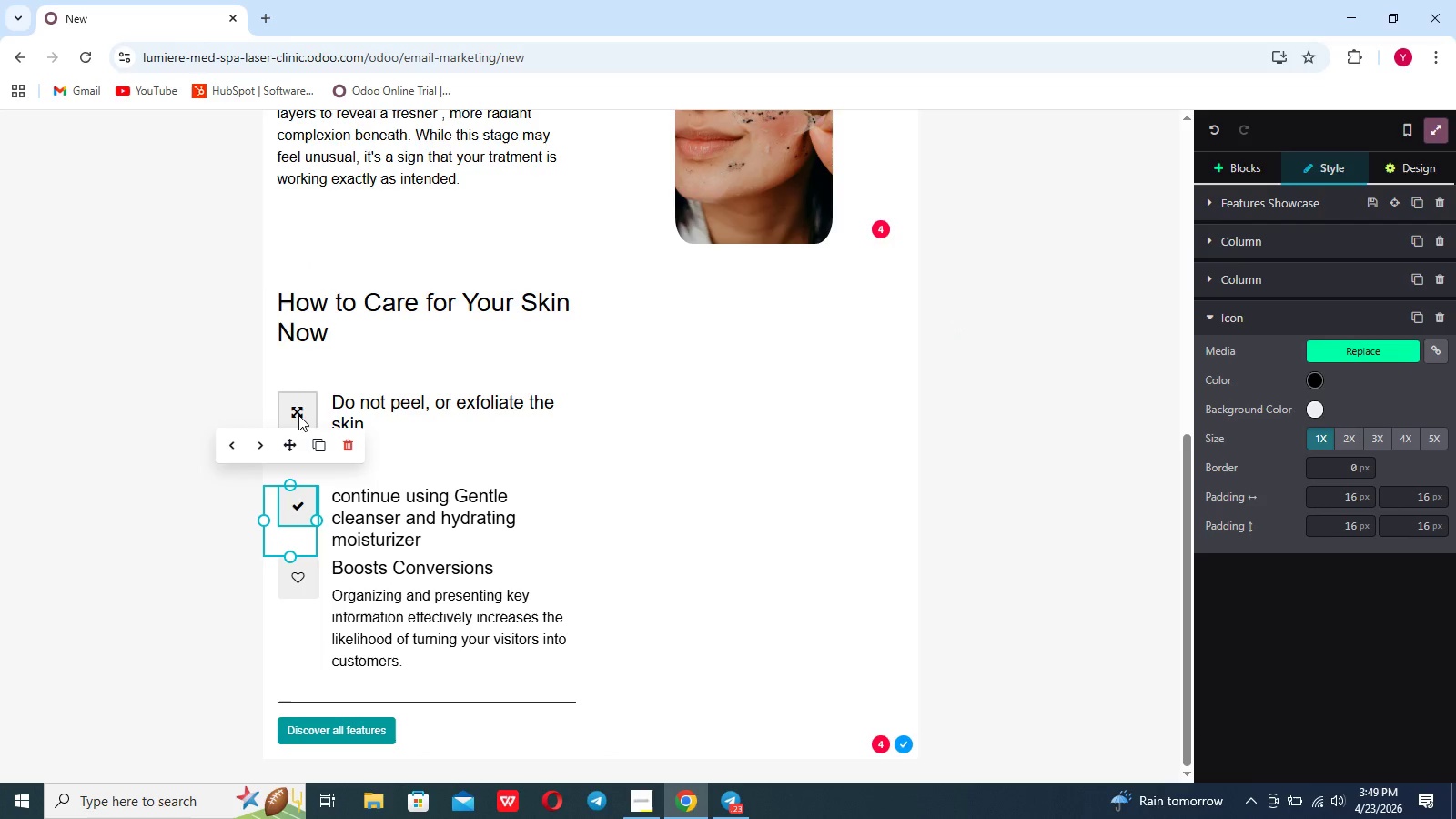 
double_click([298, 415])
 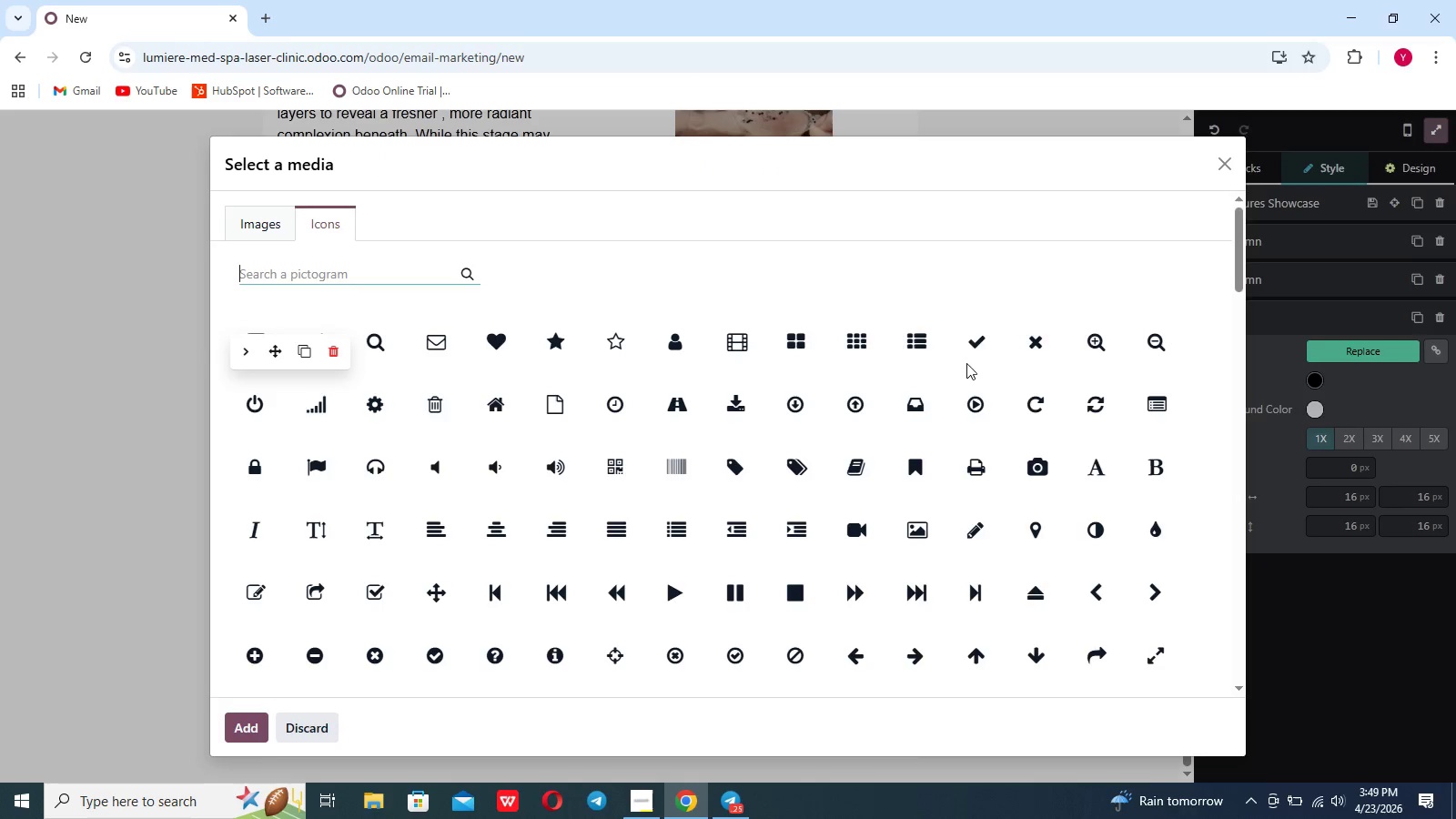 
left_click([1034, 333])
 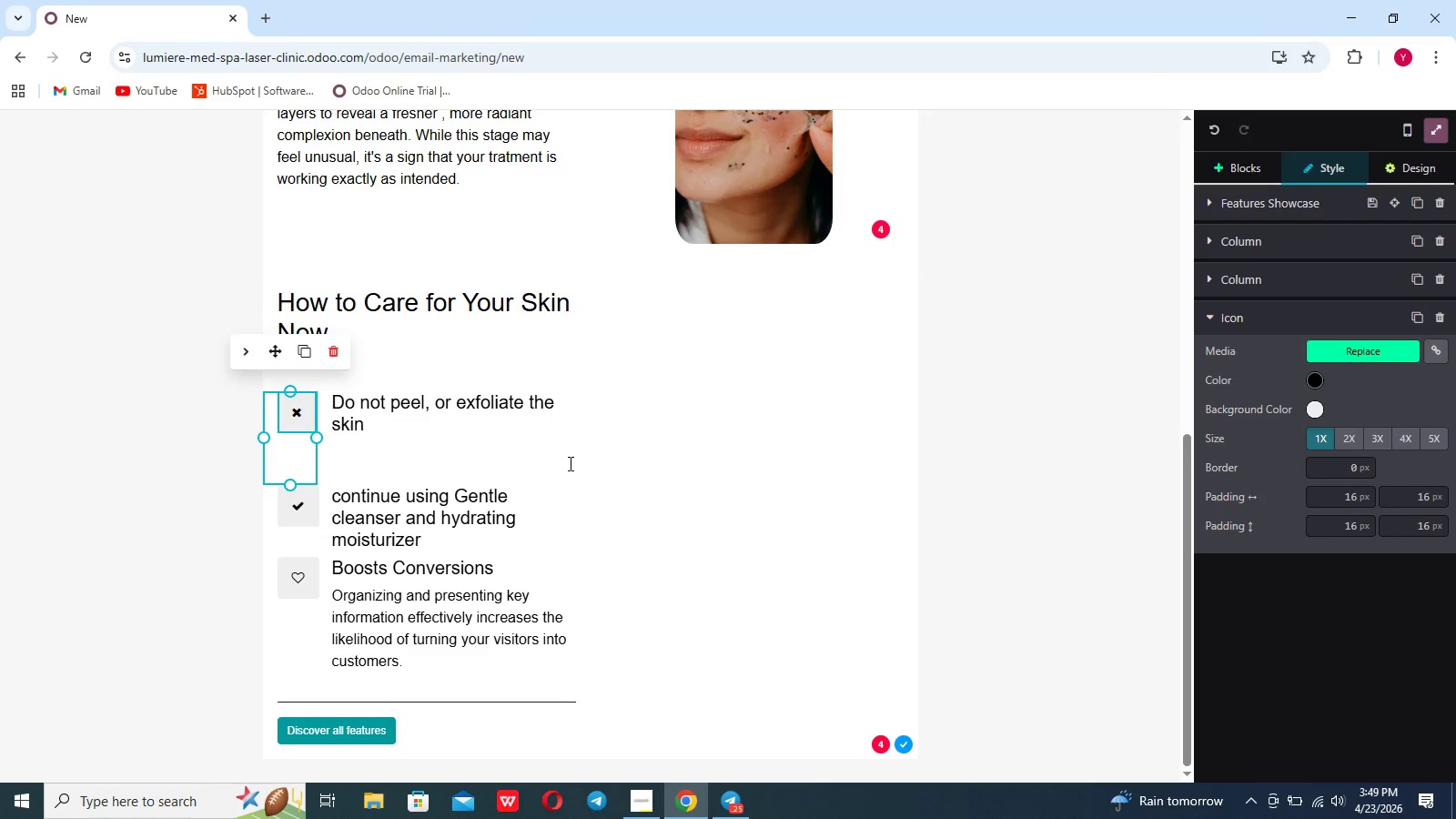 
mouse_move([500, 533])
 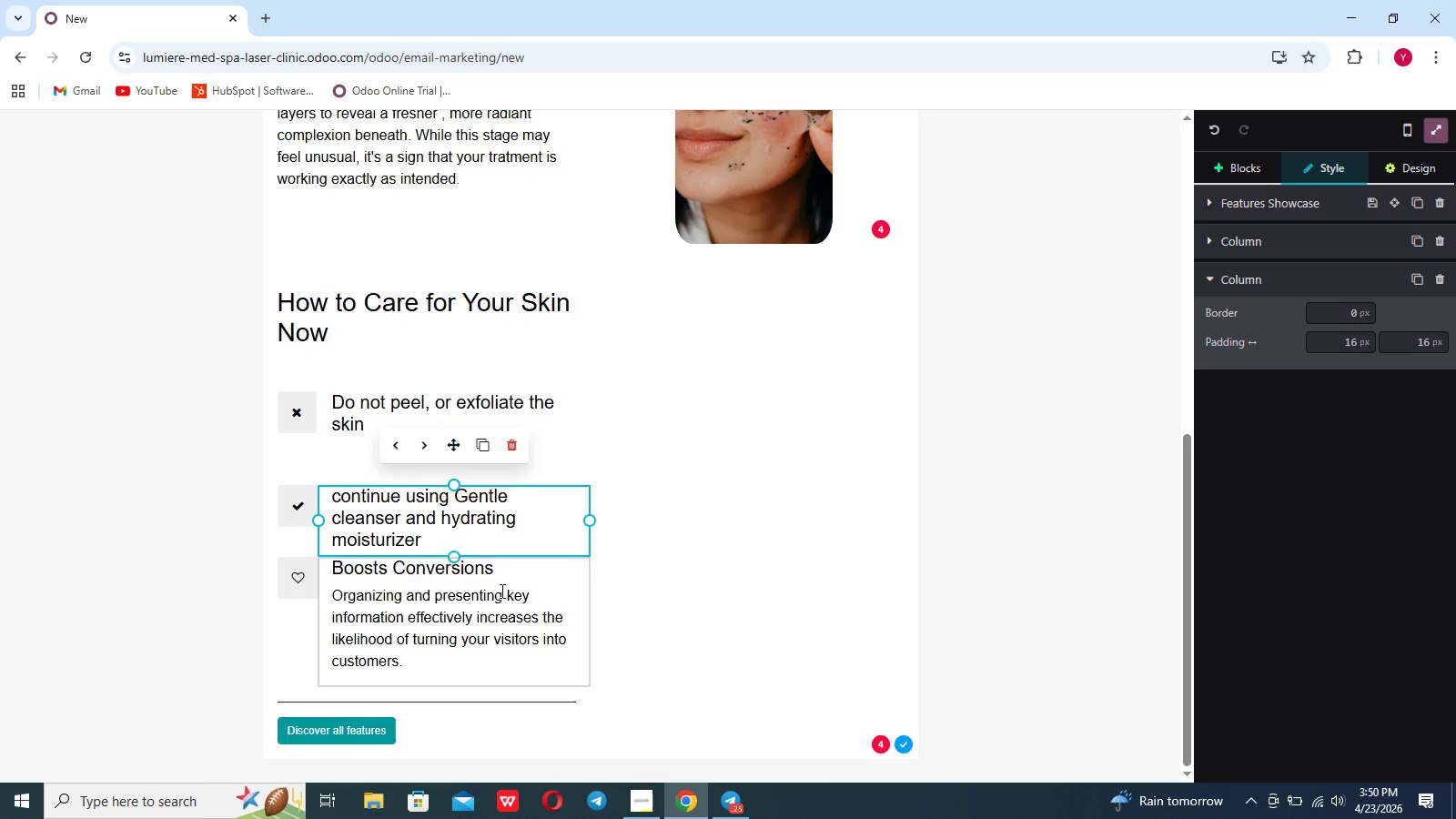 
left_click([500, 591])
 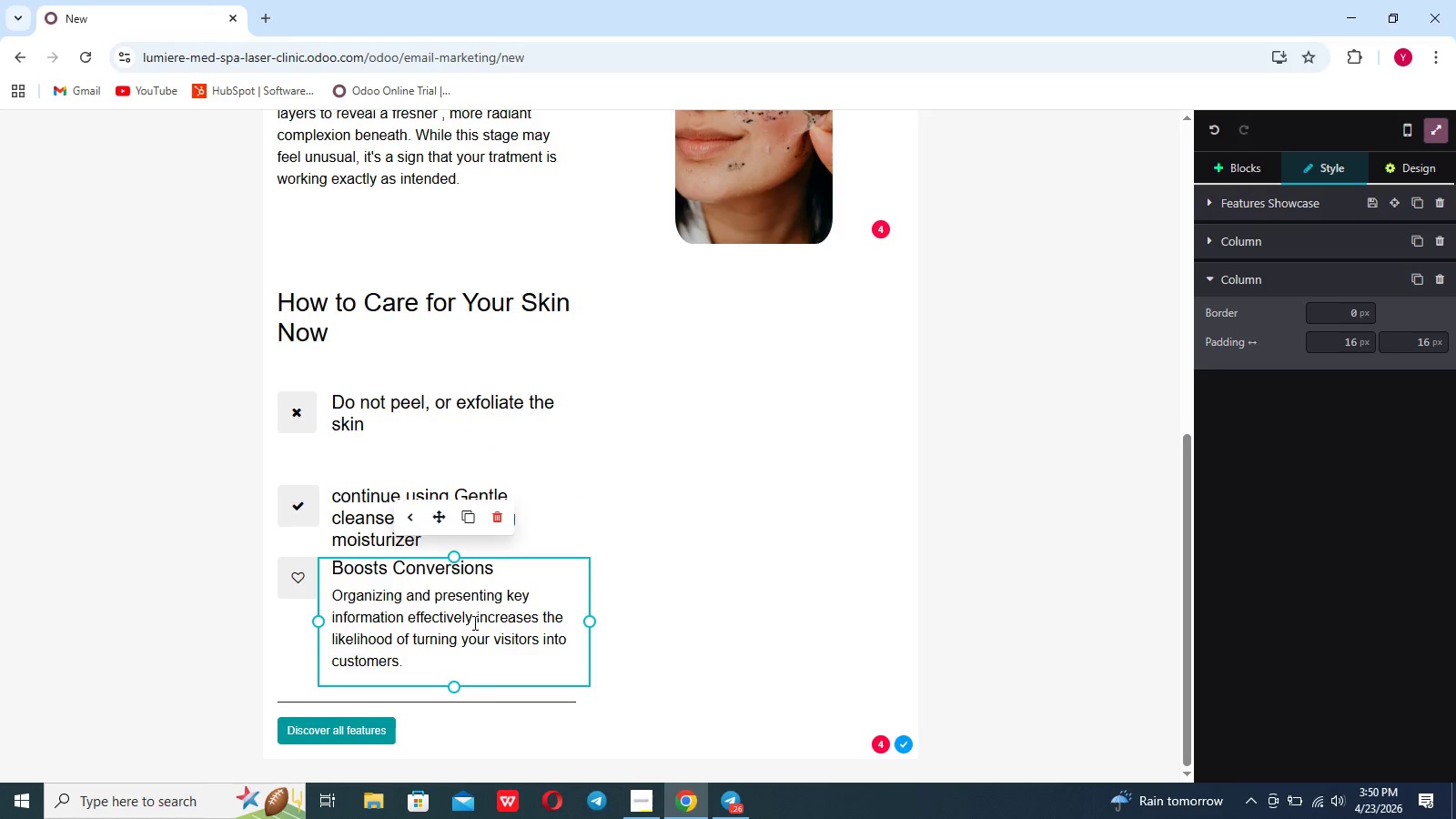 
wait(5.56)
 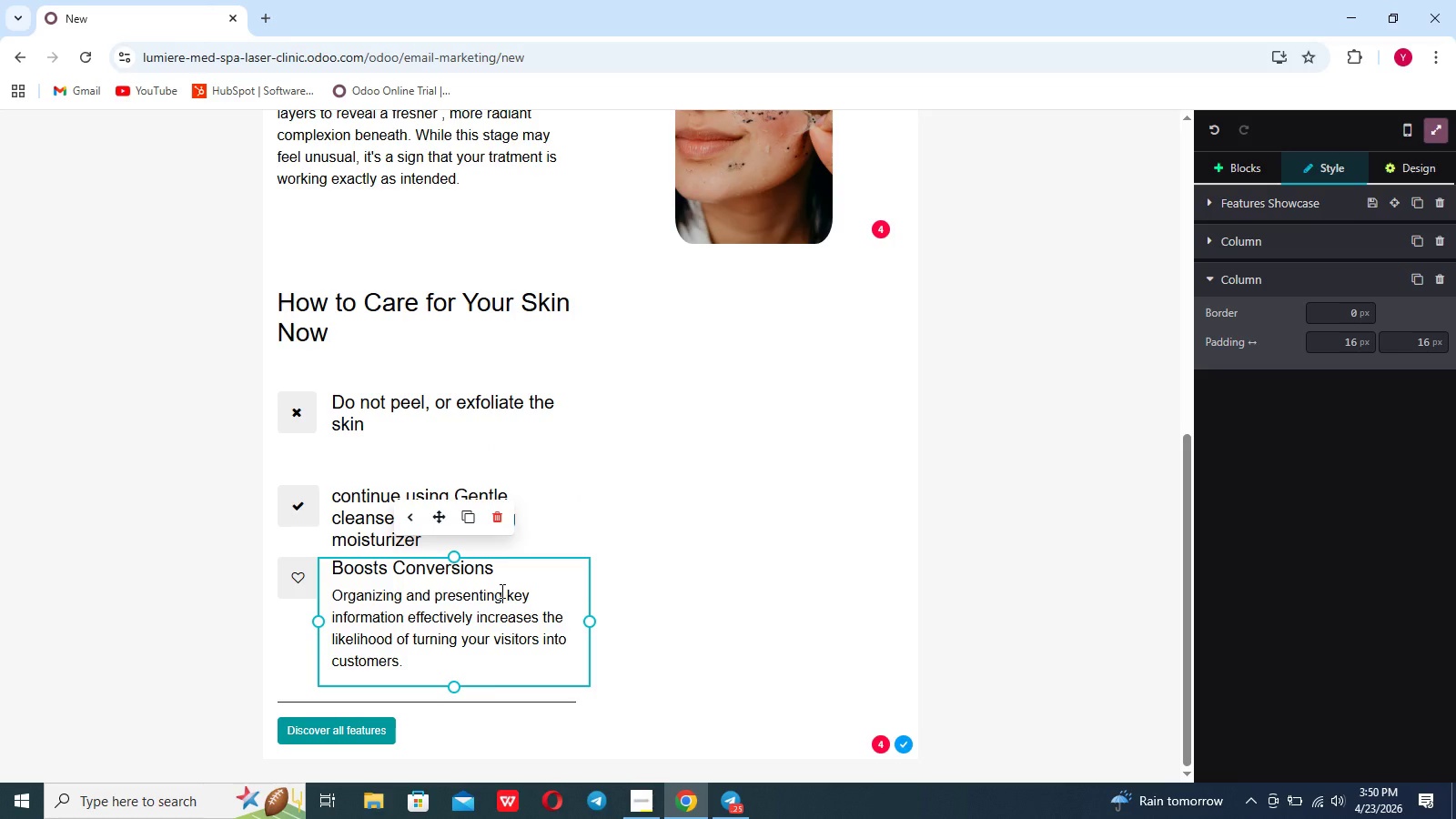 
left_click_drag(start_coordinate=[403, 662], to_coordinate=[329, 574])
 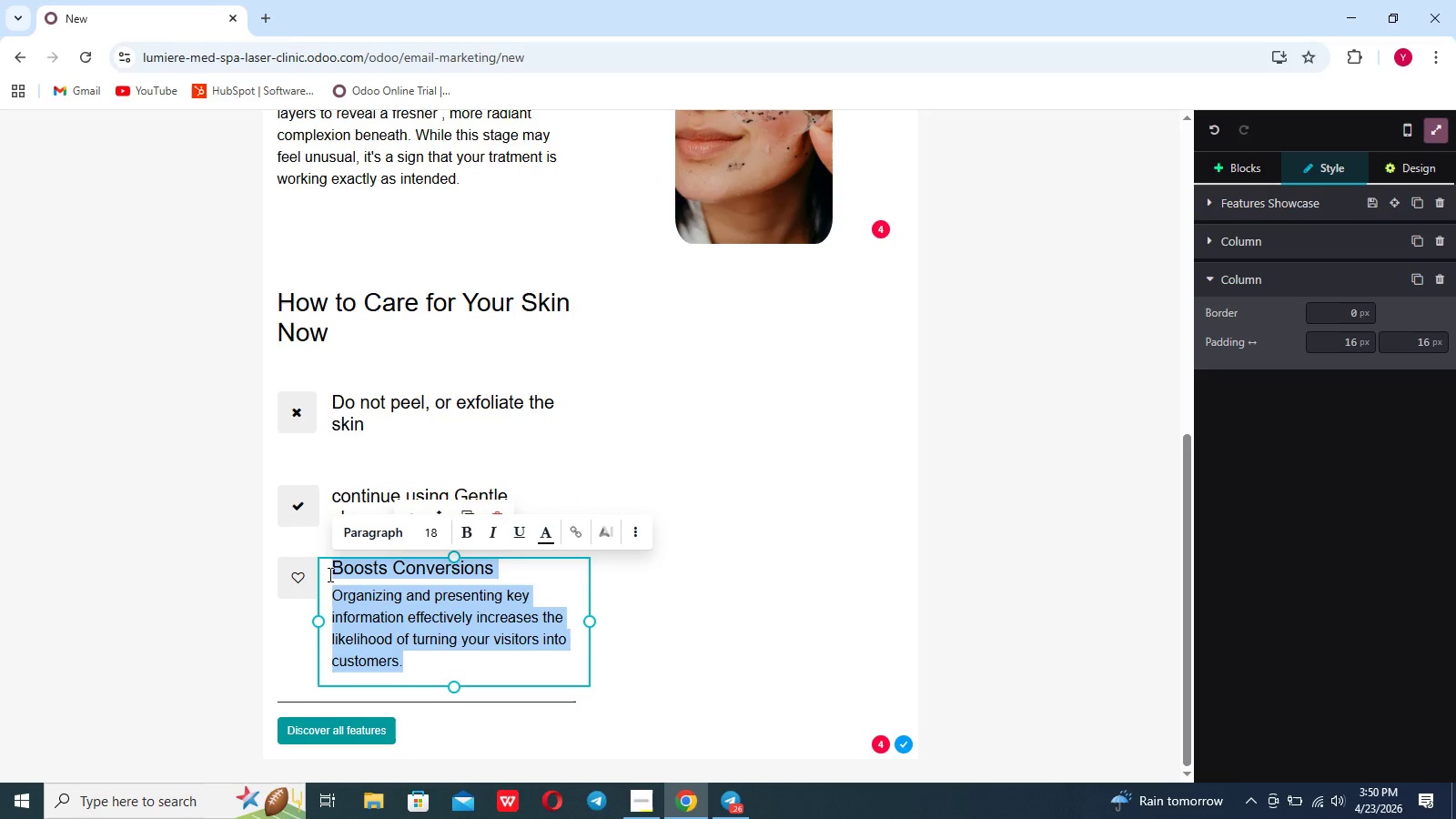 
key(Backspace)
type(Avoid sun exposure )
 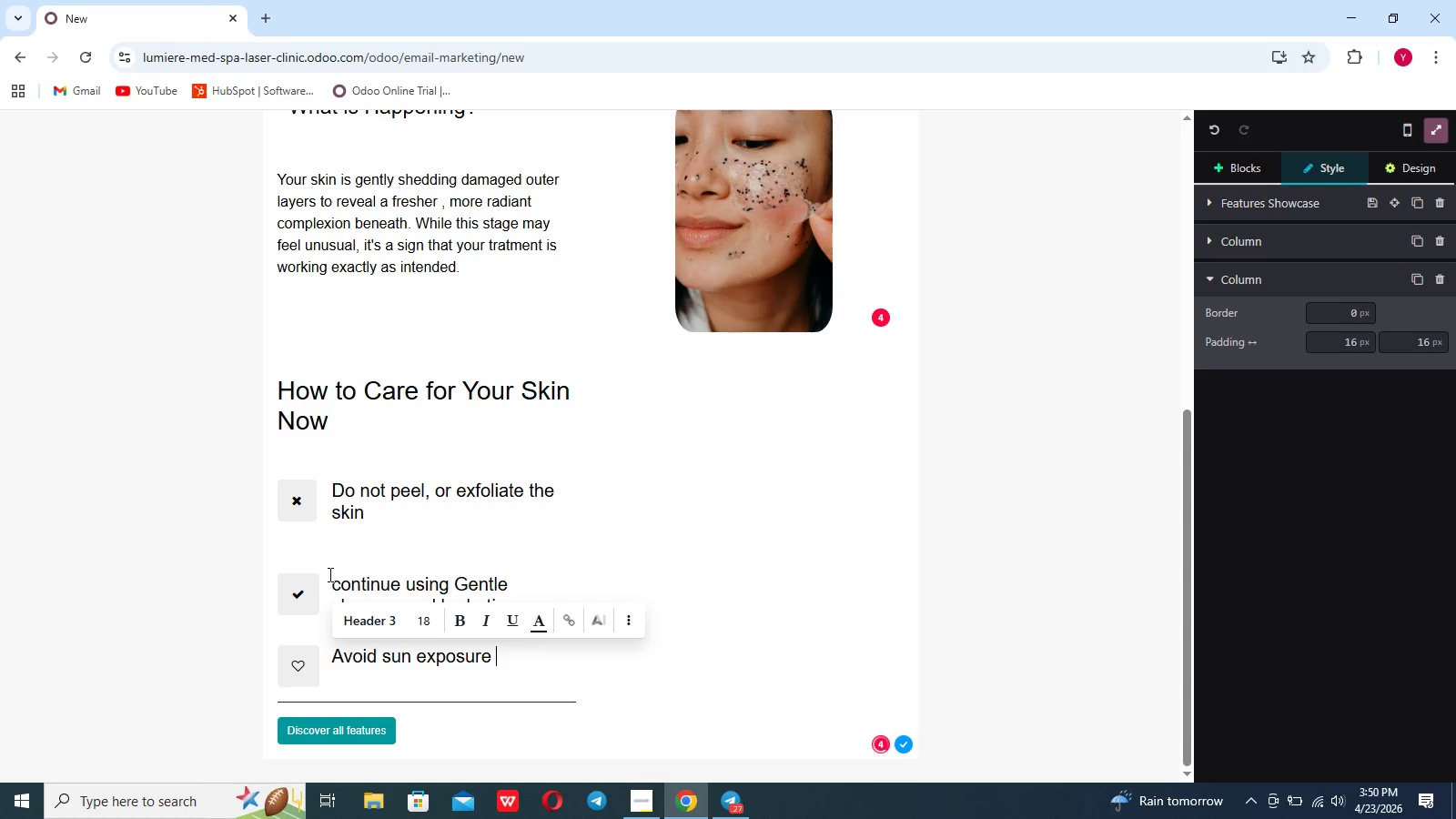 
type(and alawys apply SPF if needed)
 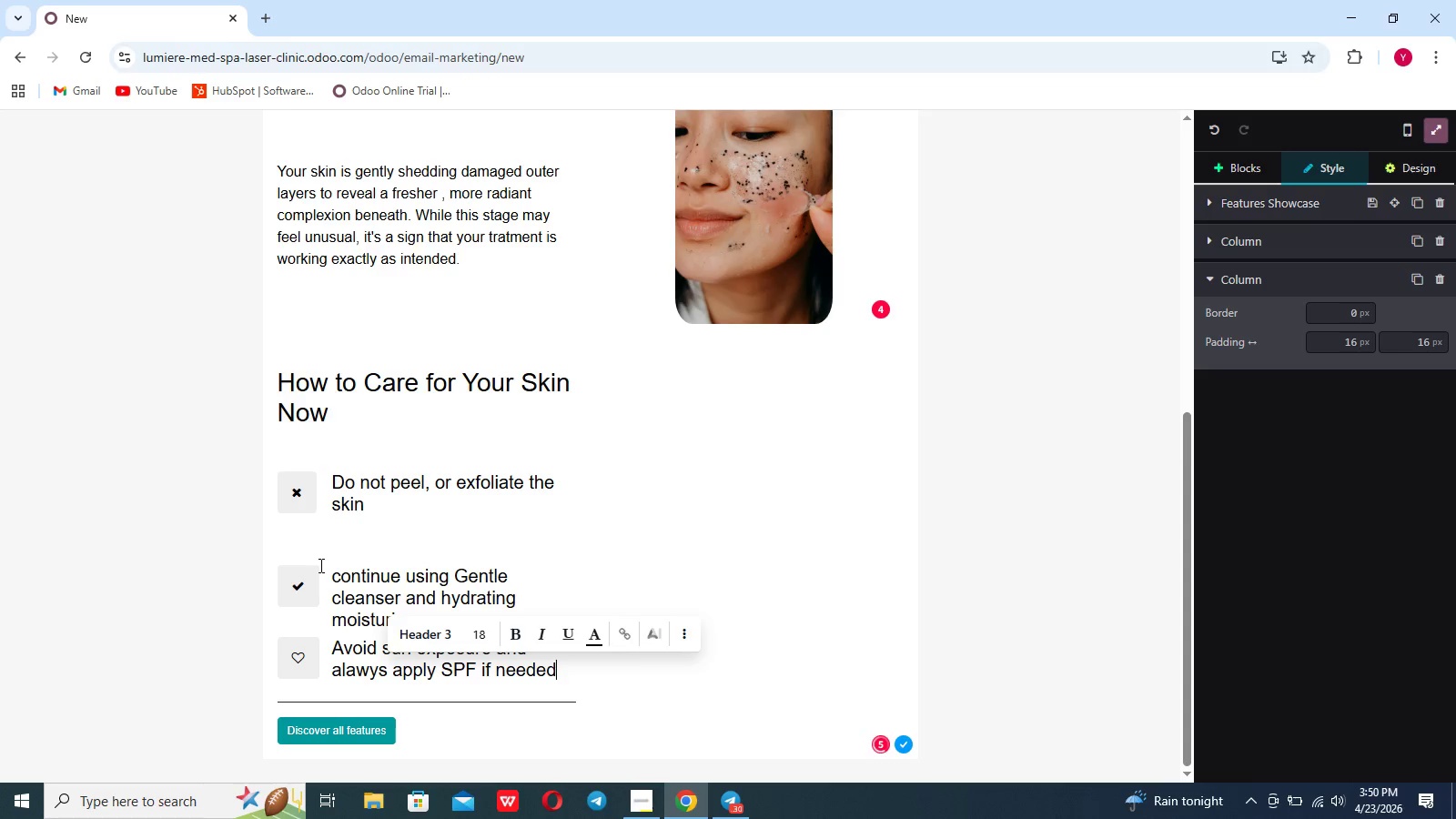 
left_click([532, 579])
 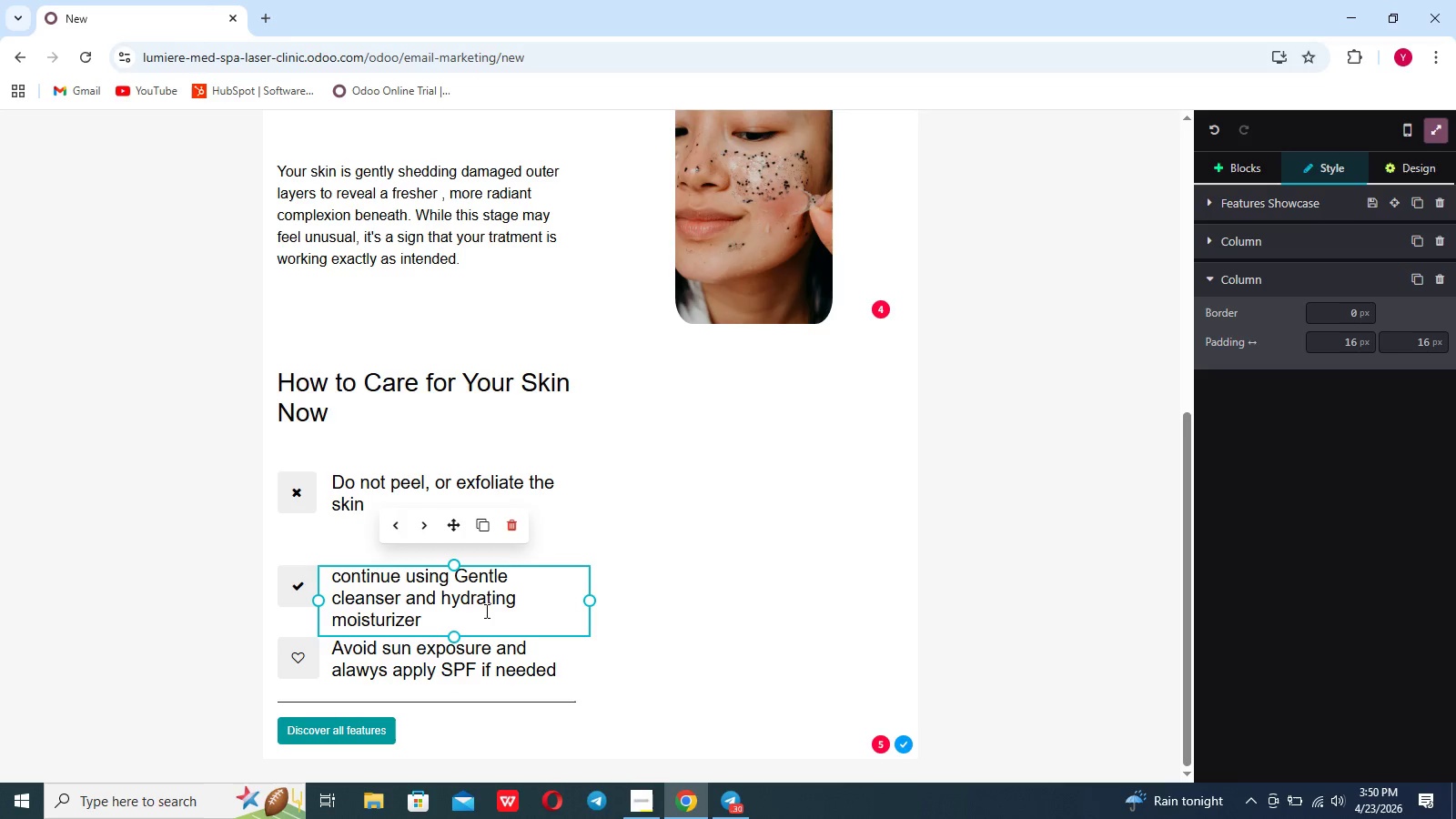 
left_click([485, 611])
 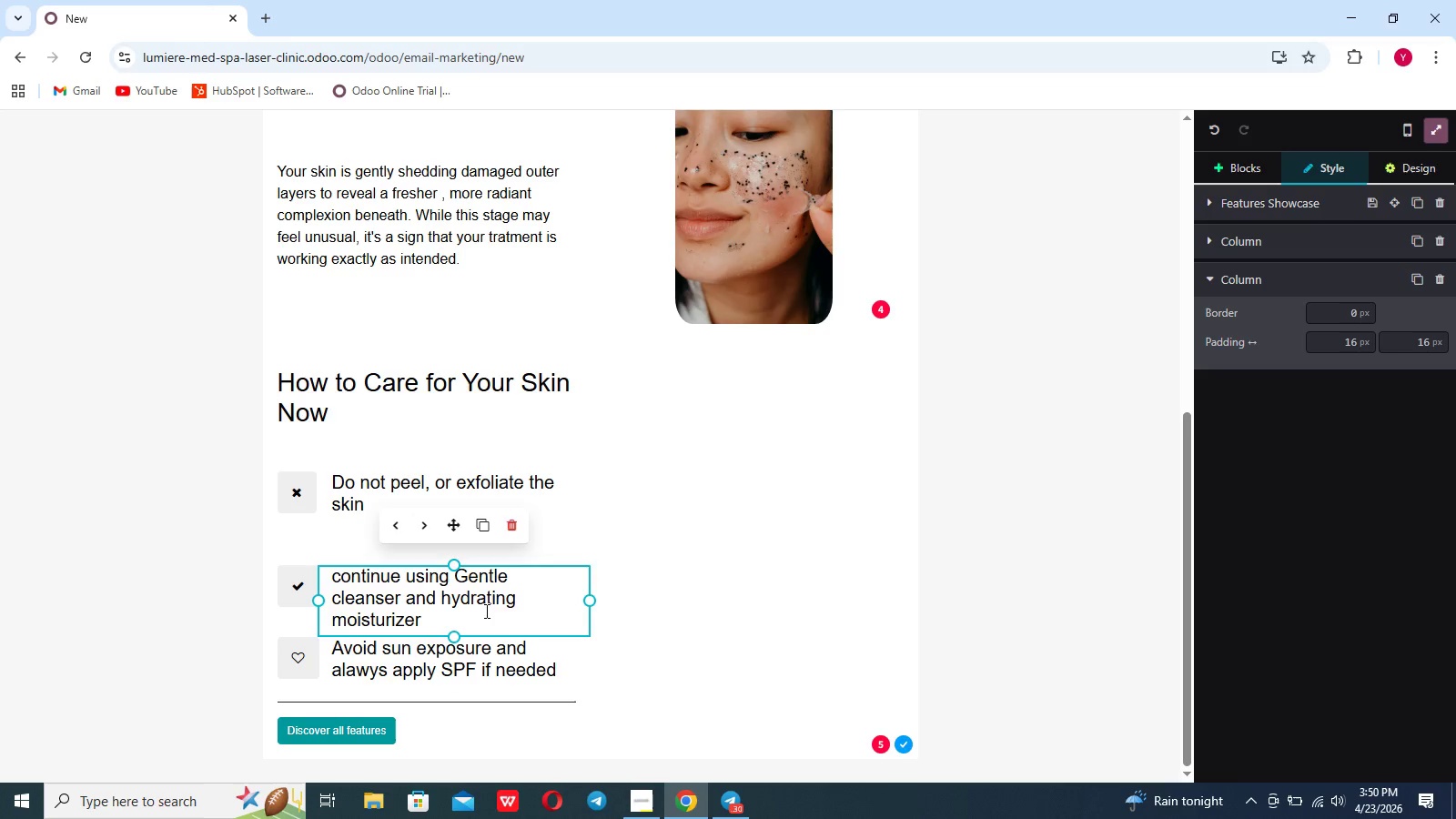 
hold_key(key=ShiftRight, duration=1.83)
 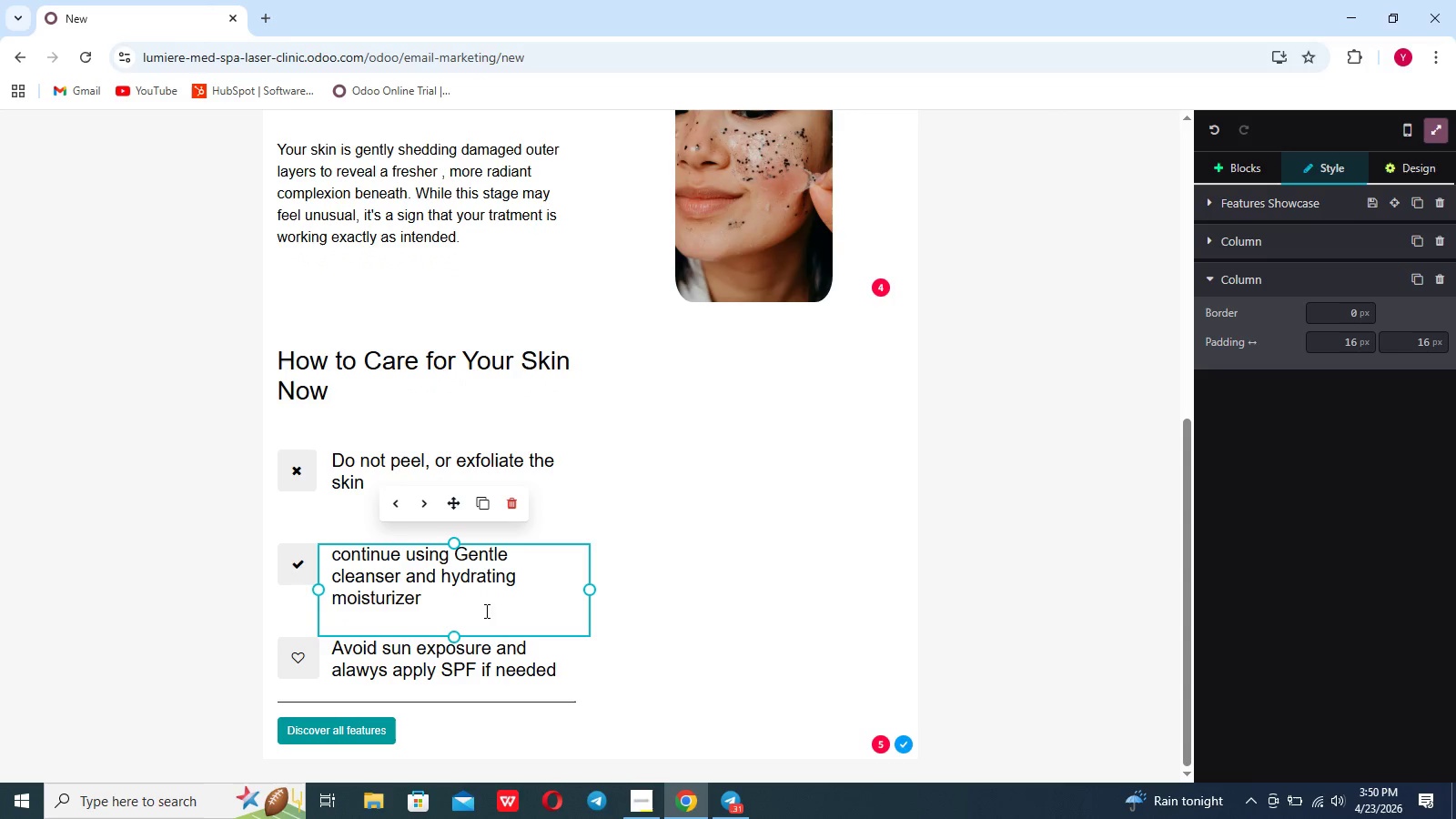 
key(Enter)
 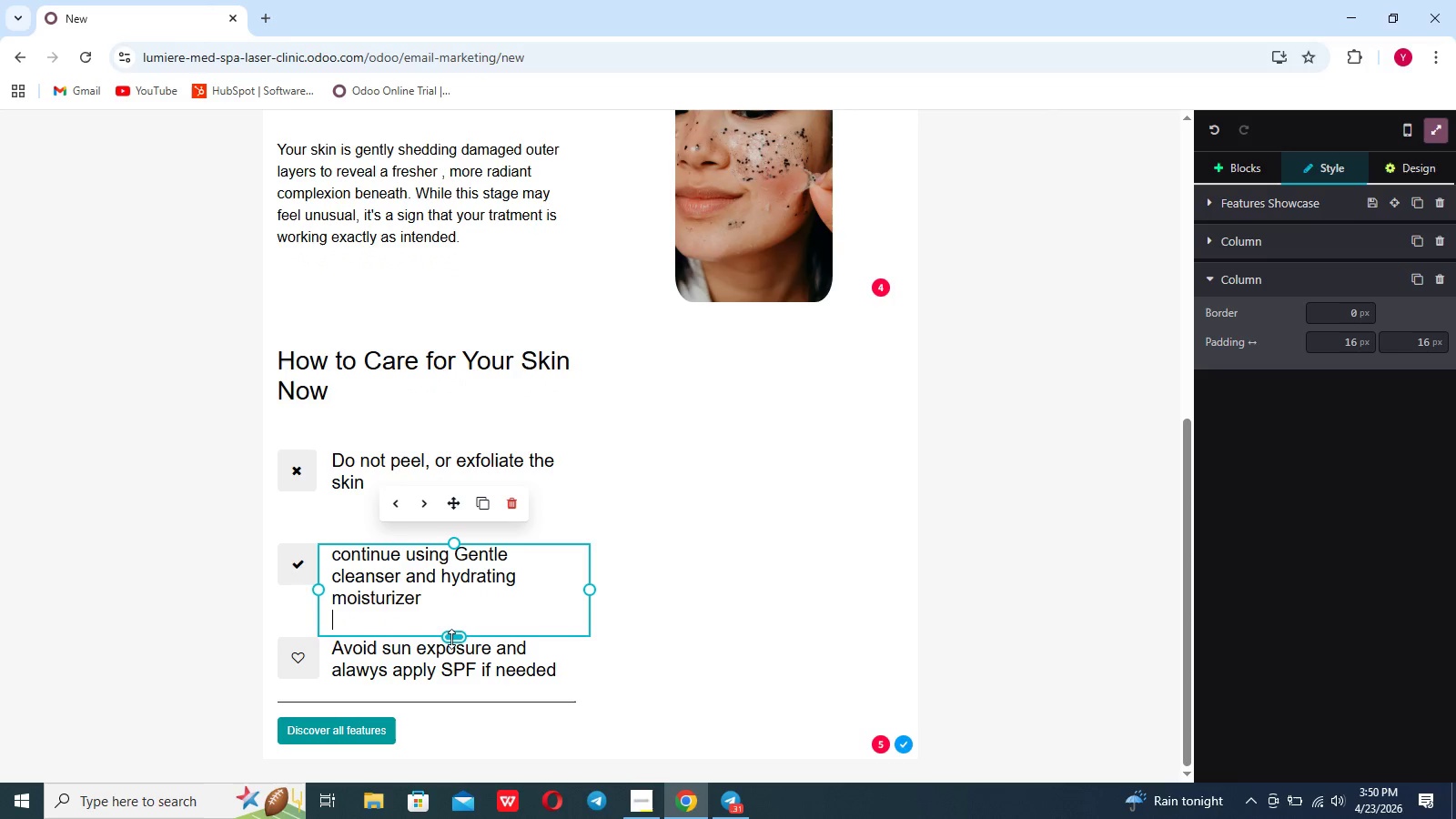 
left_click([451, 671])
 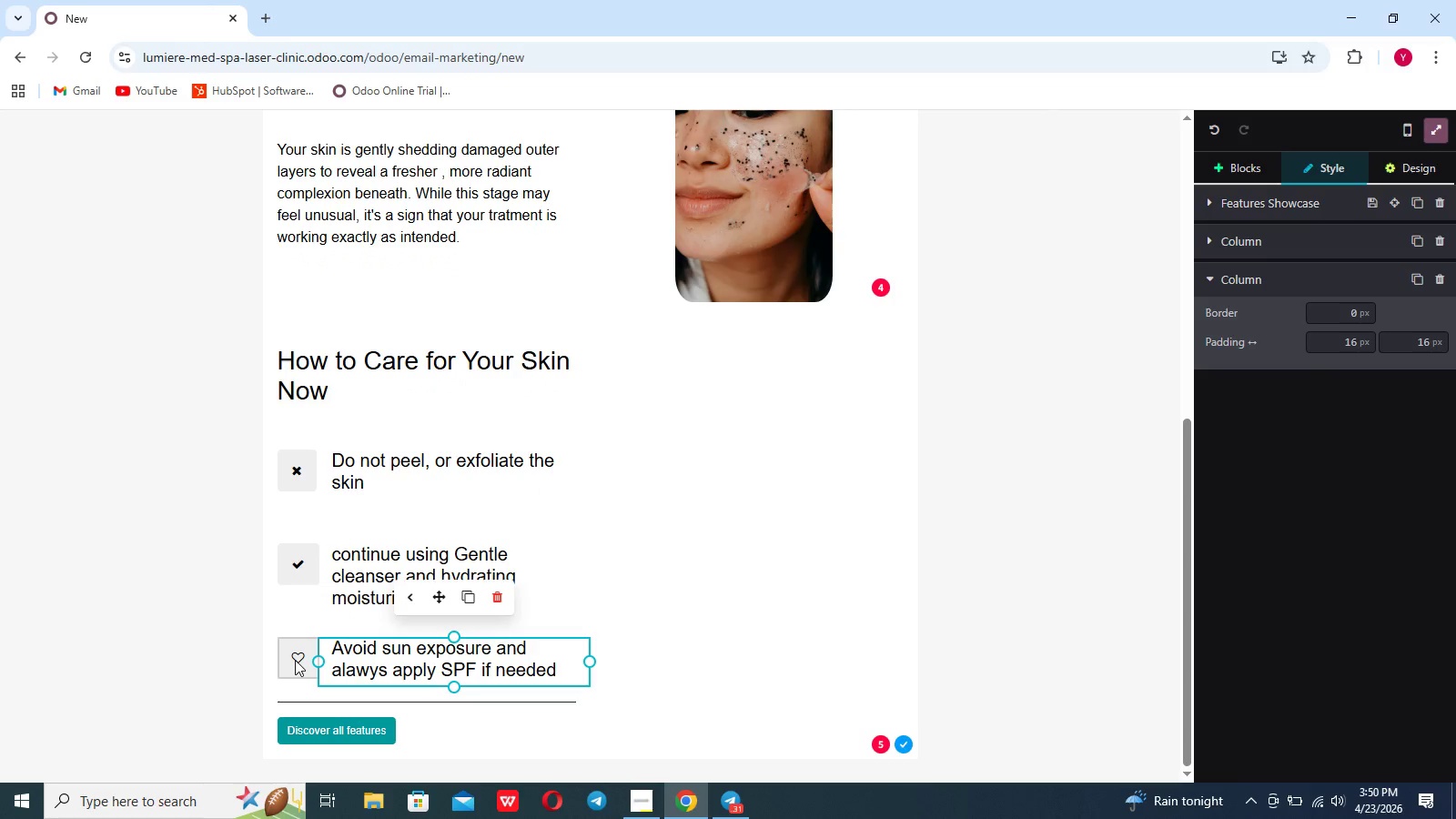 
double_click([295, 659])
 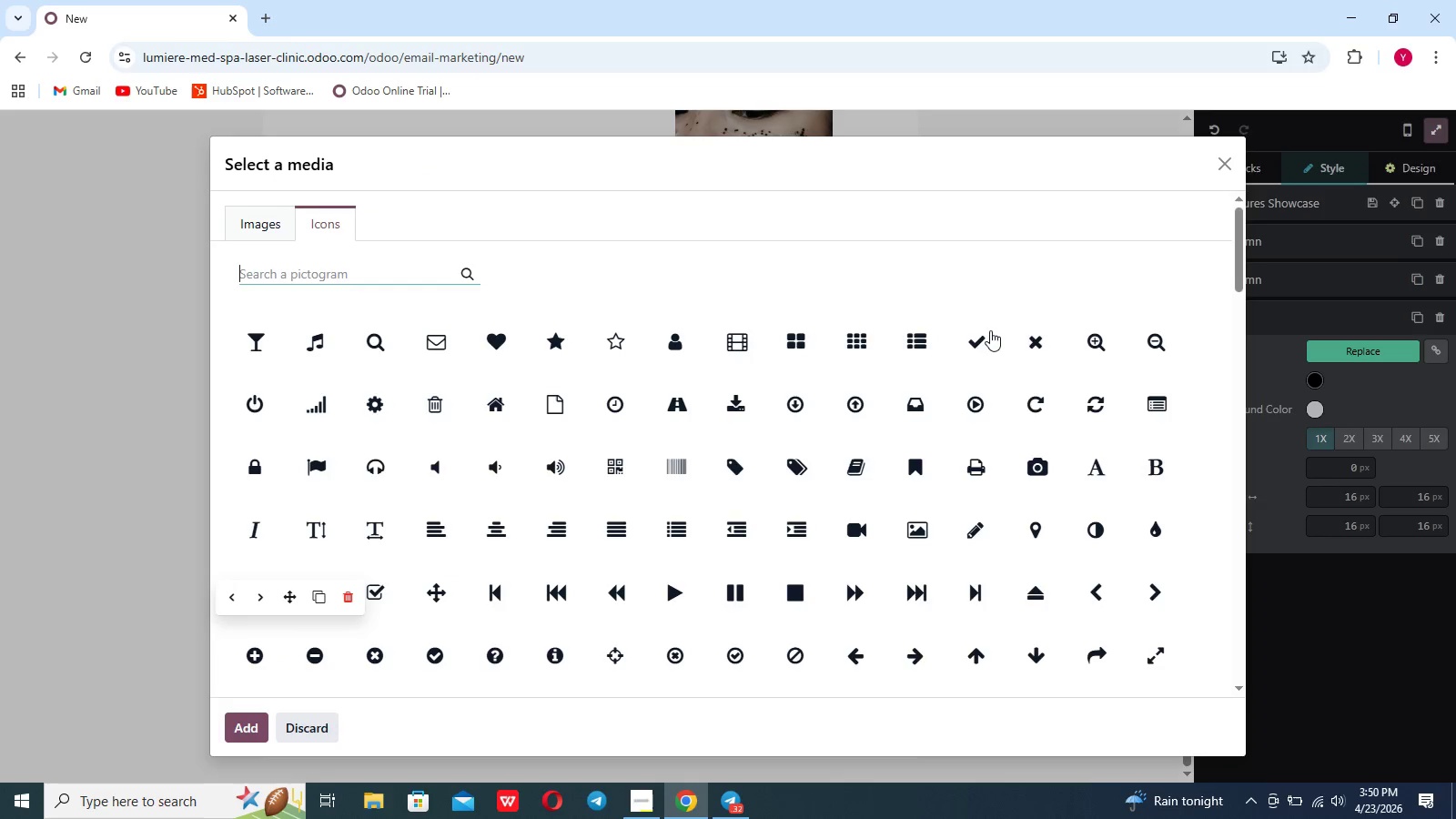 
left_click([1031, 337])
 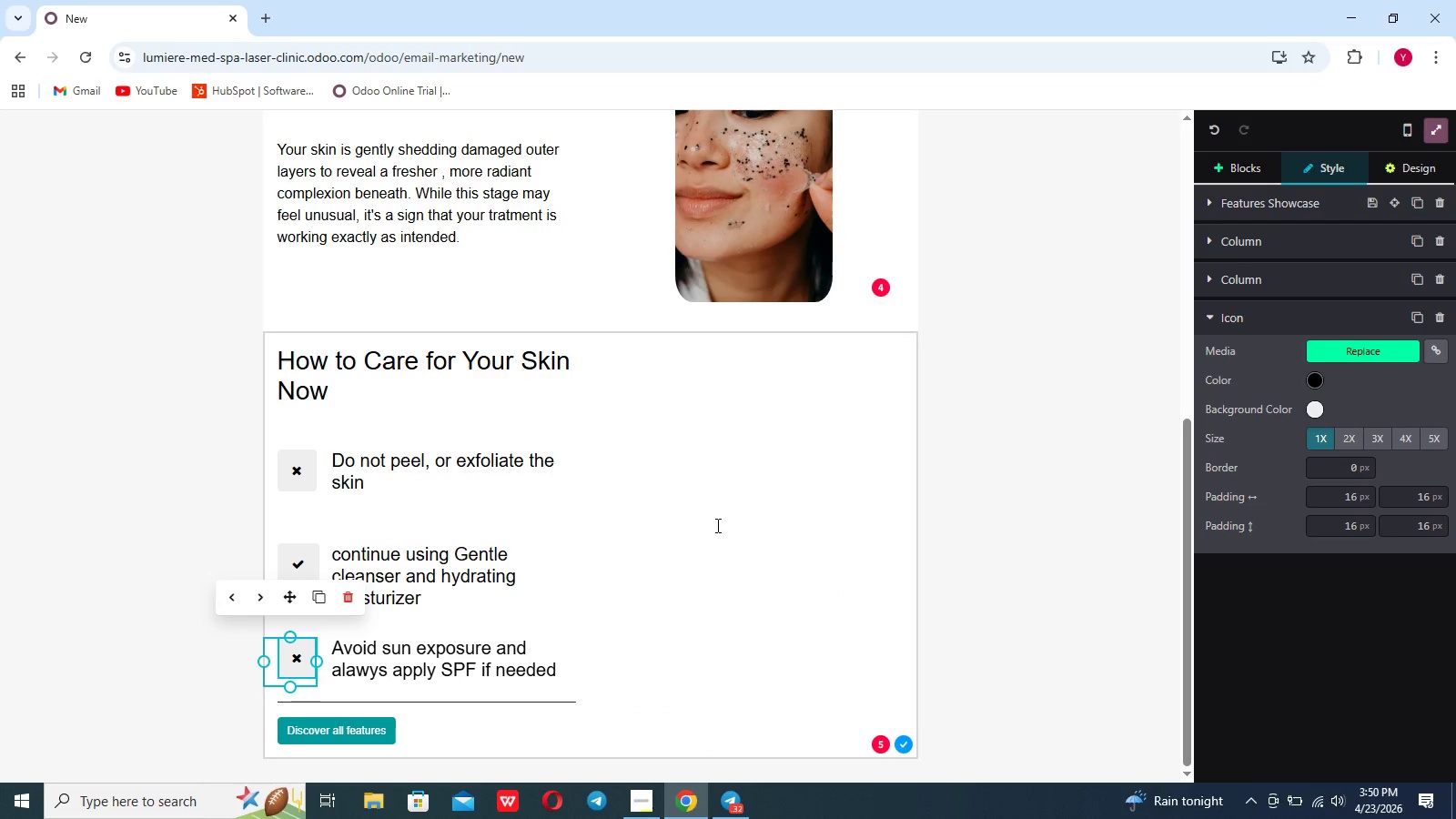 
scroll: coordinate [715, 531], scroll_direction: down, amount: 9.0
 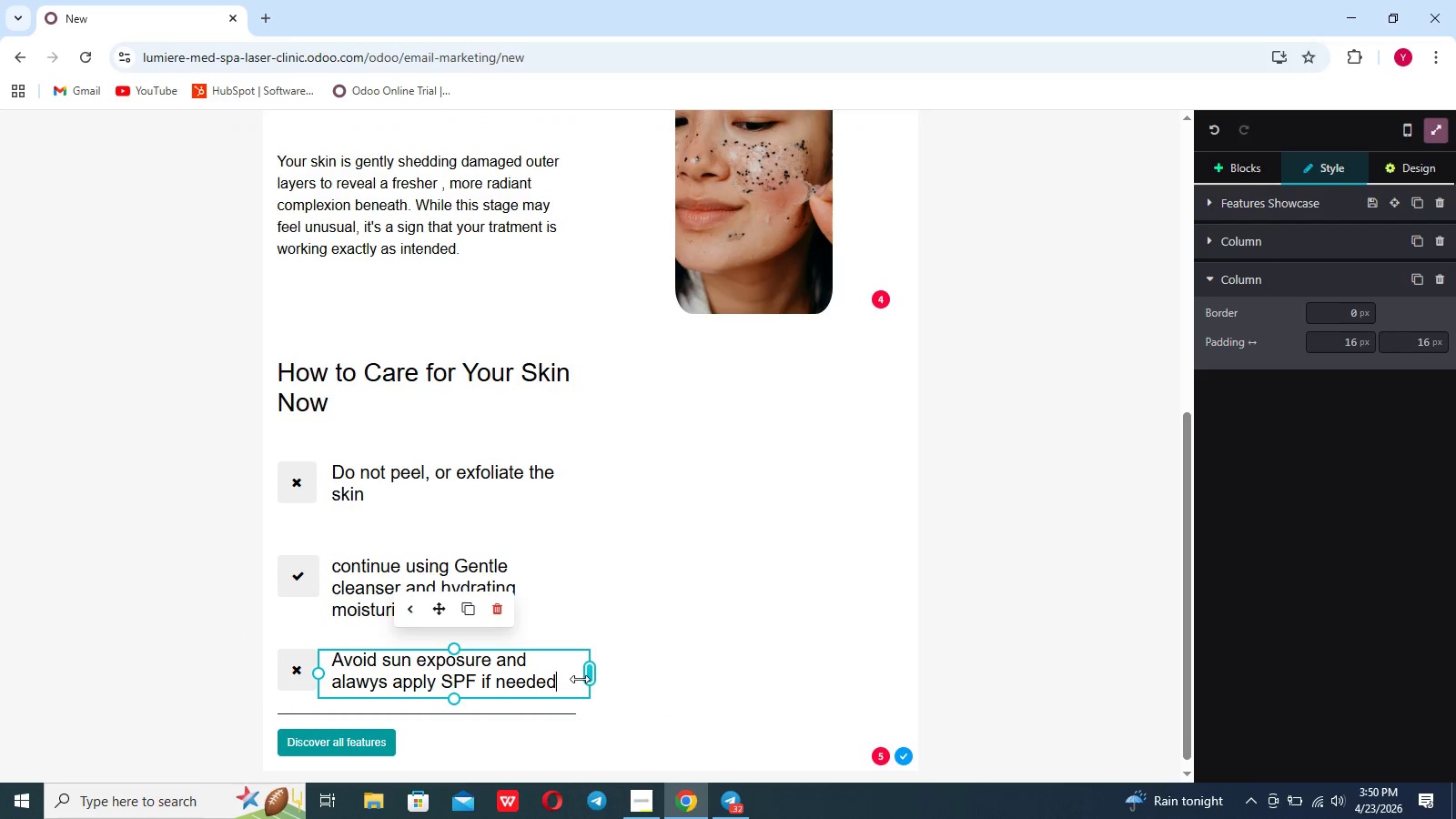 
hold_key(key=ShiftRight, duration=2.03)
 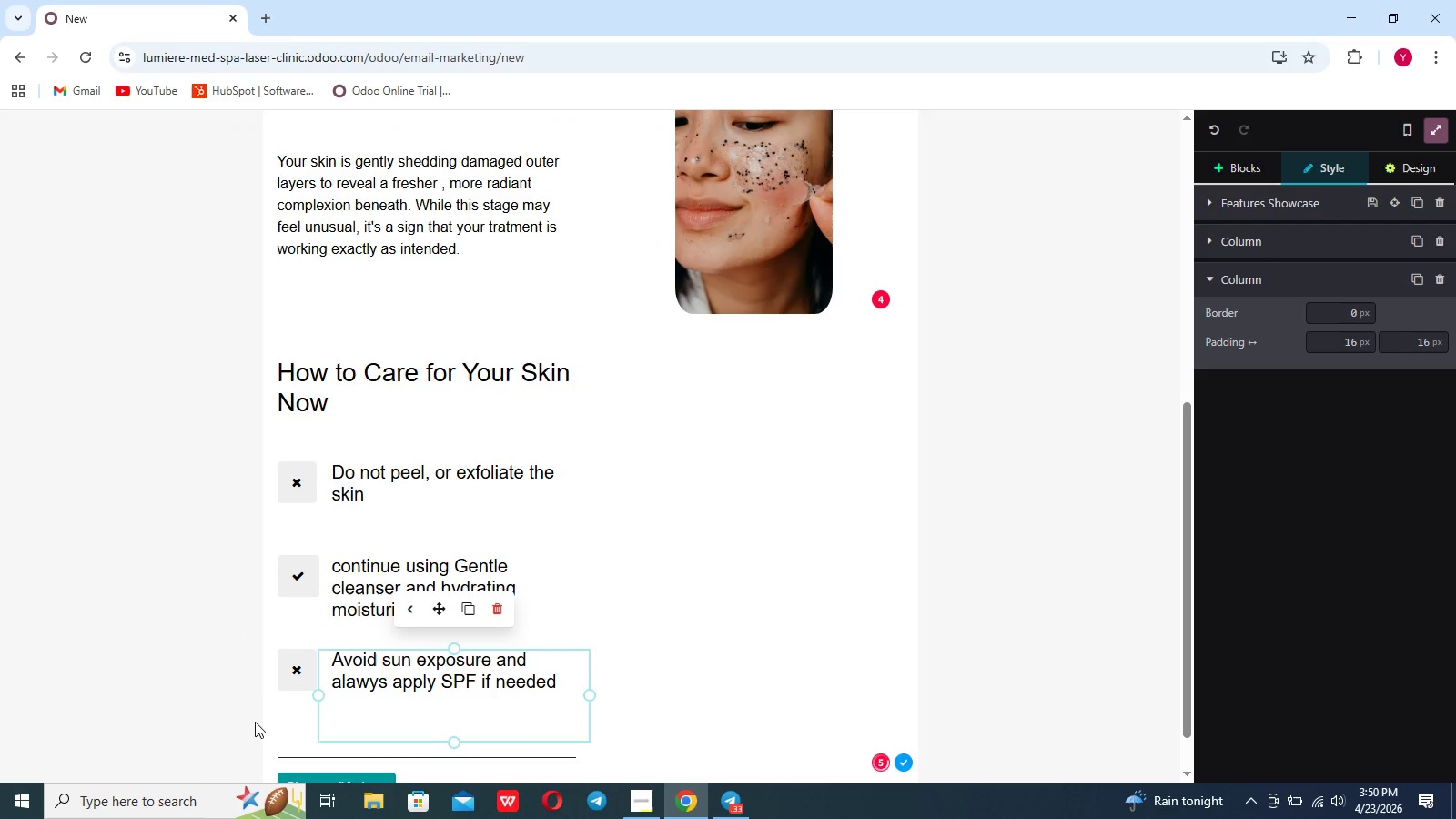 
key(Enter)
 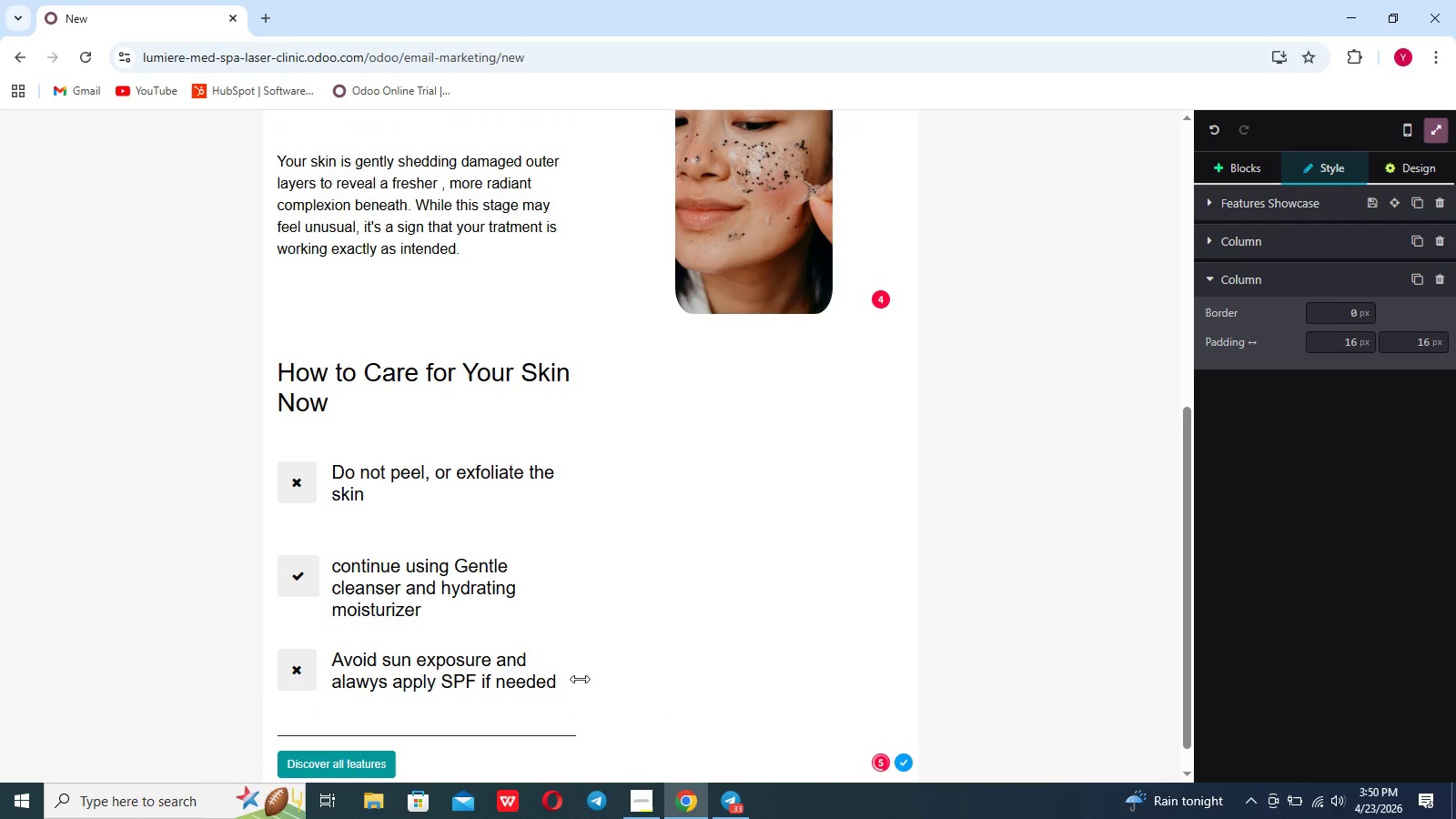 
key(Enter)
 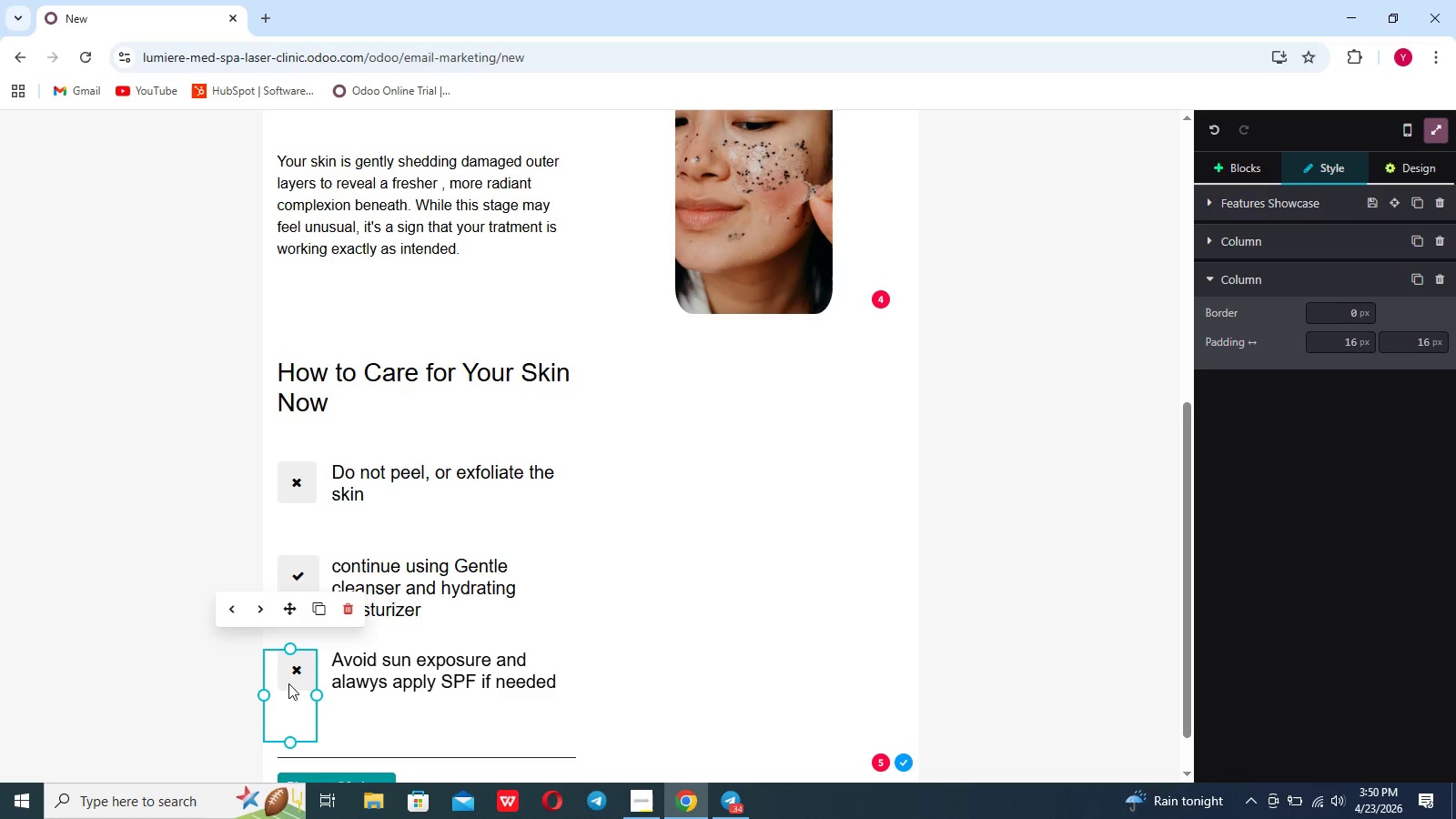 
left_click([324, 602])
 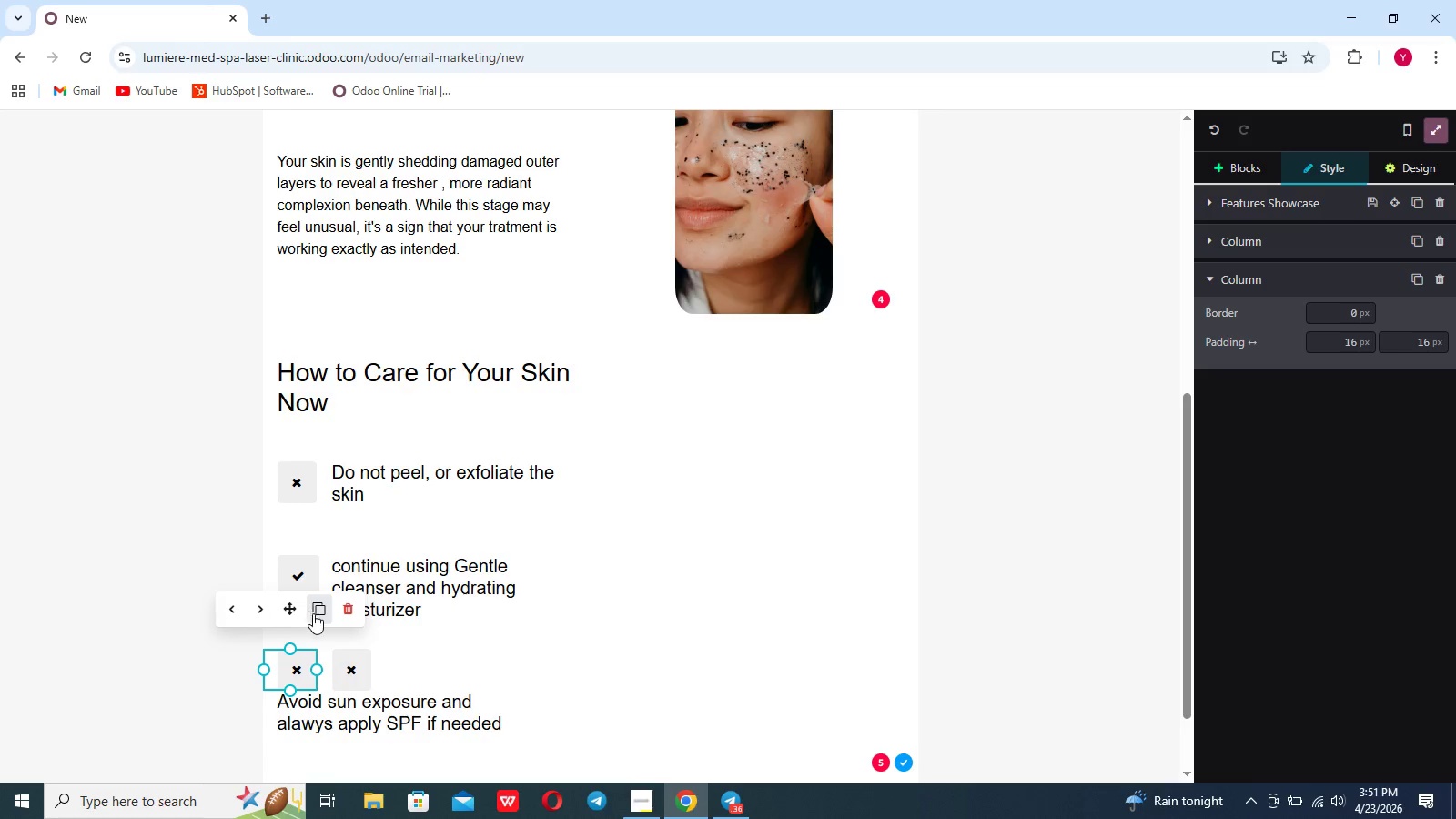 
wait(6.89)
 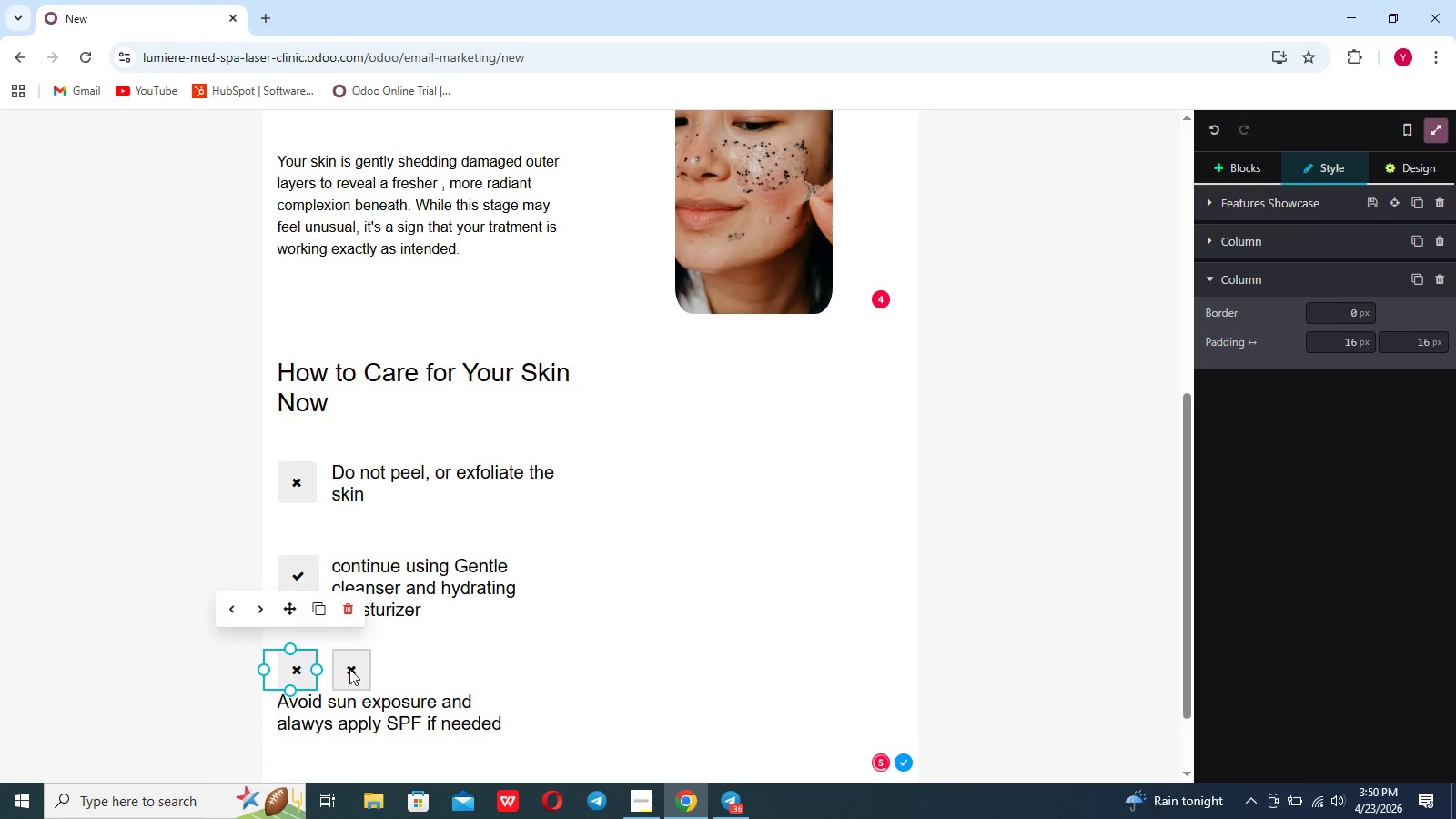 
left_click([332, 647])
 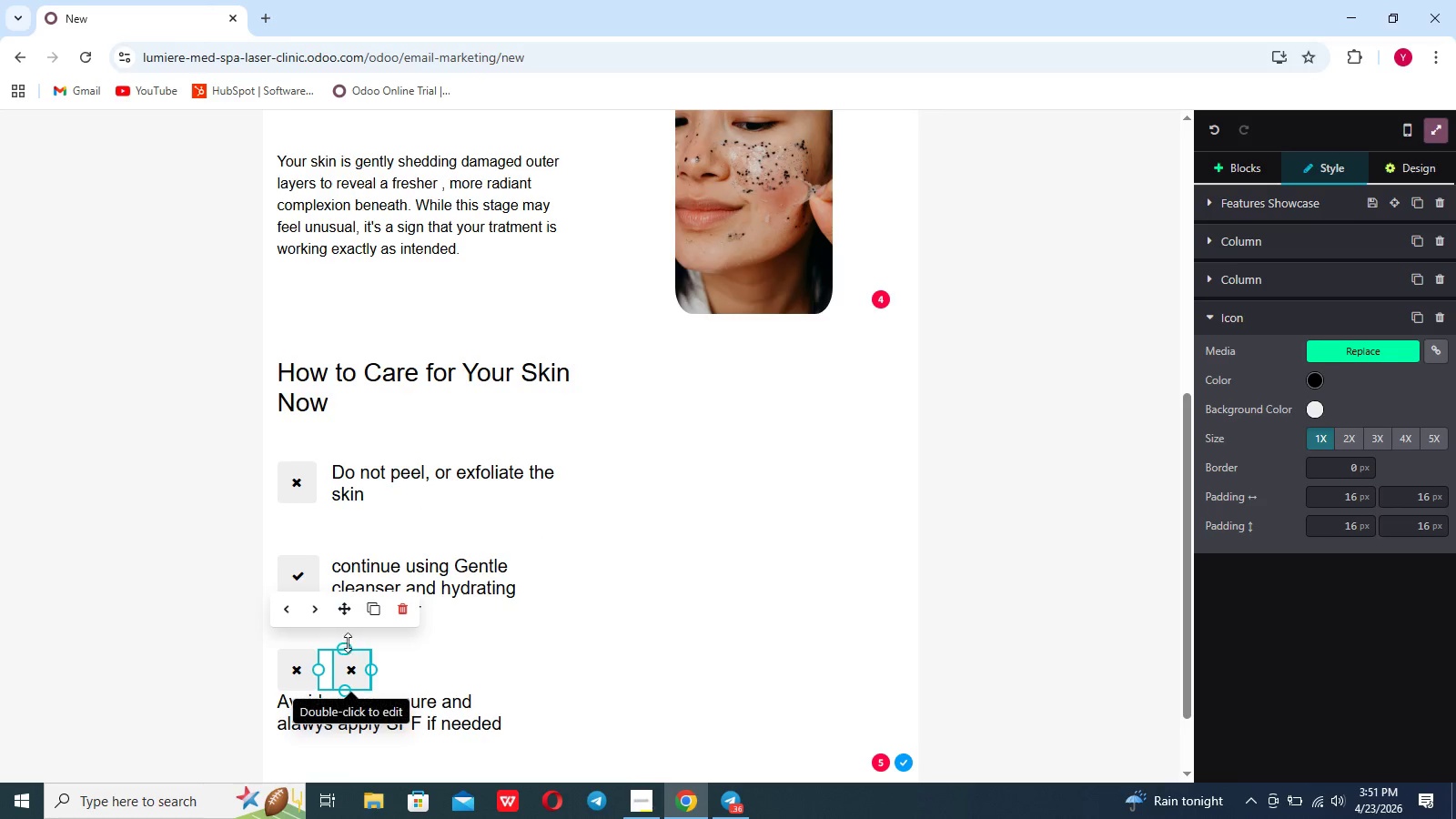 
left_click_drag(start_coordinate=[343, 613], to_coordinate=[294, 723])
 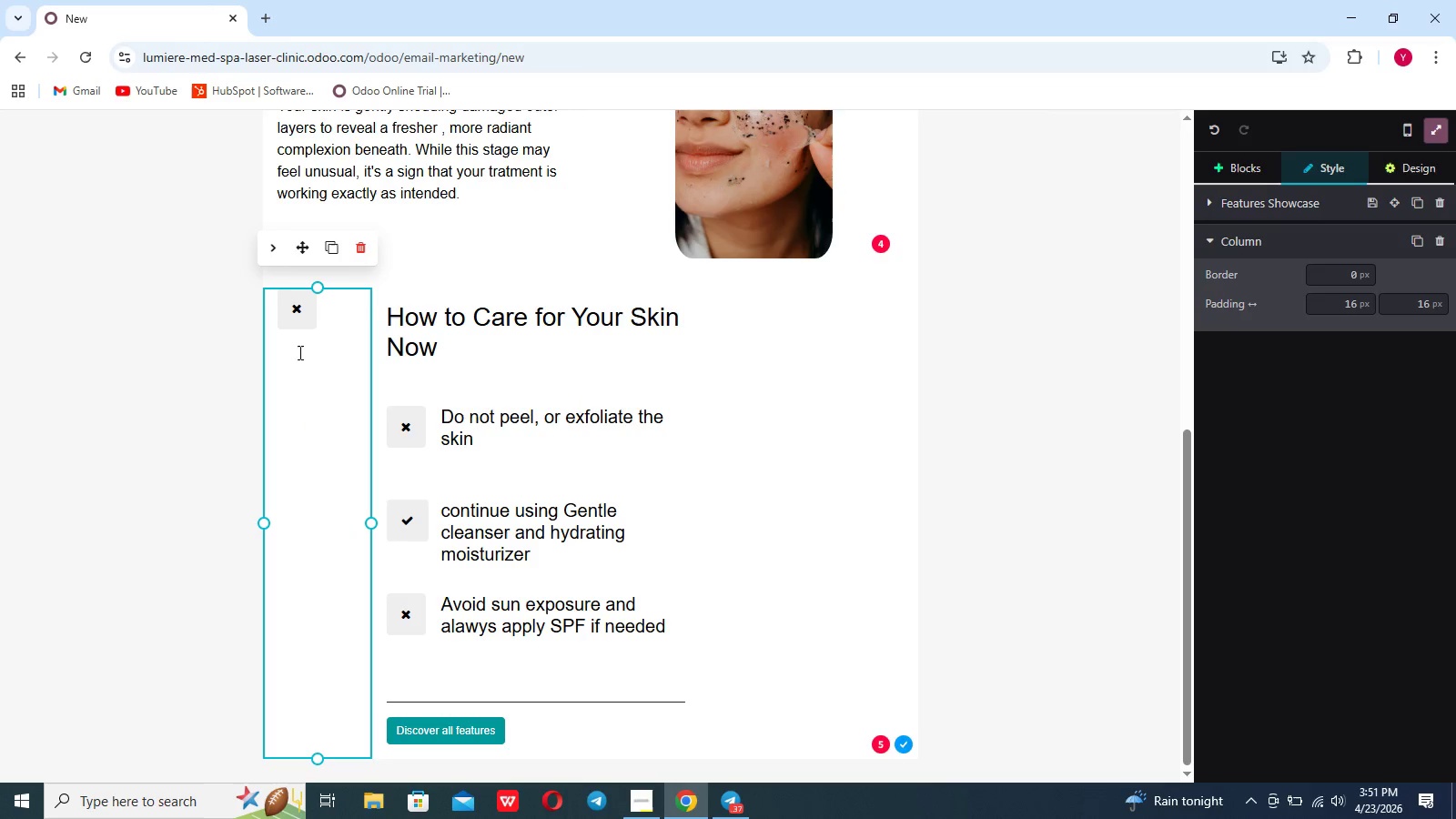 
left_click_drag(start_coordinate=[300, 312], to_coordinate=[411, 665])
 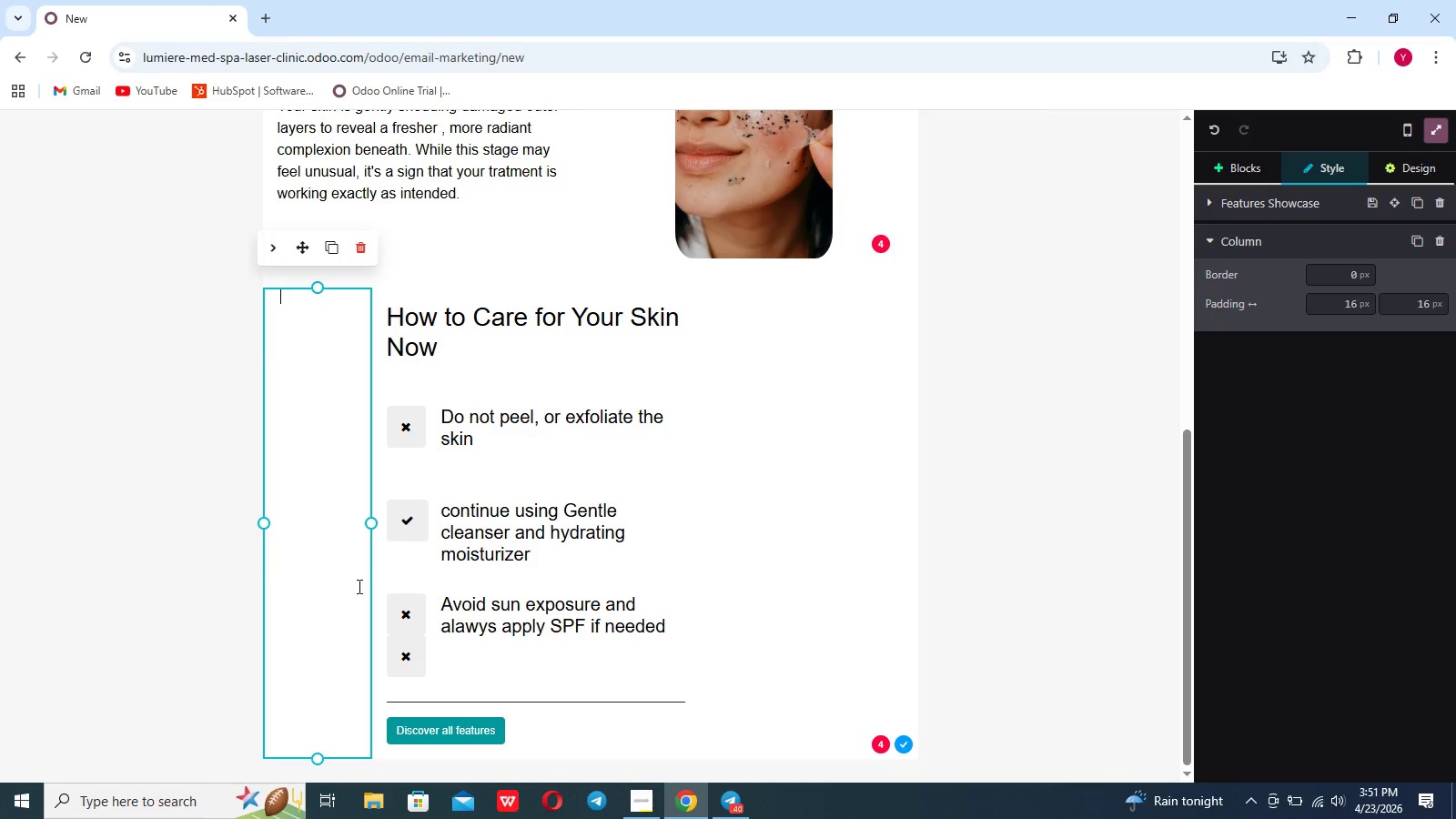 
left_click([366, 248])
 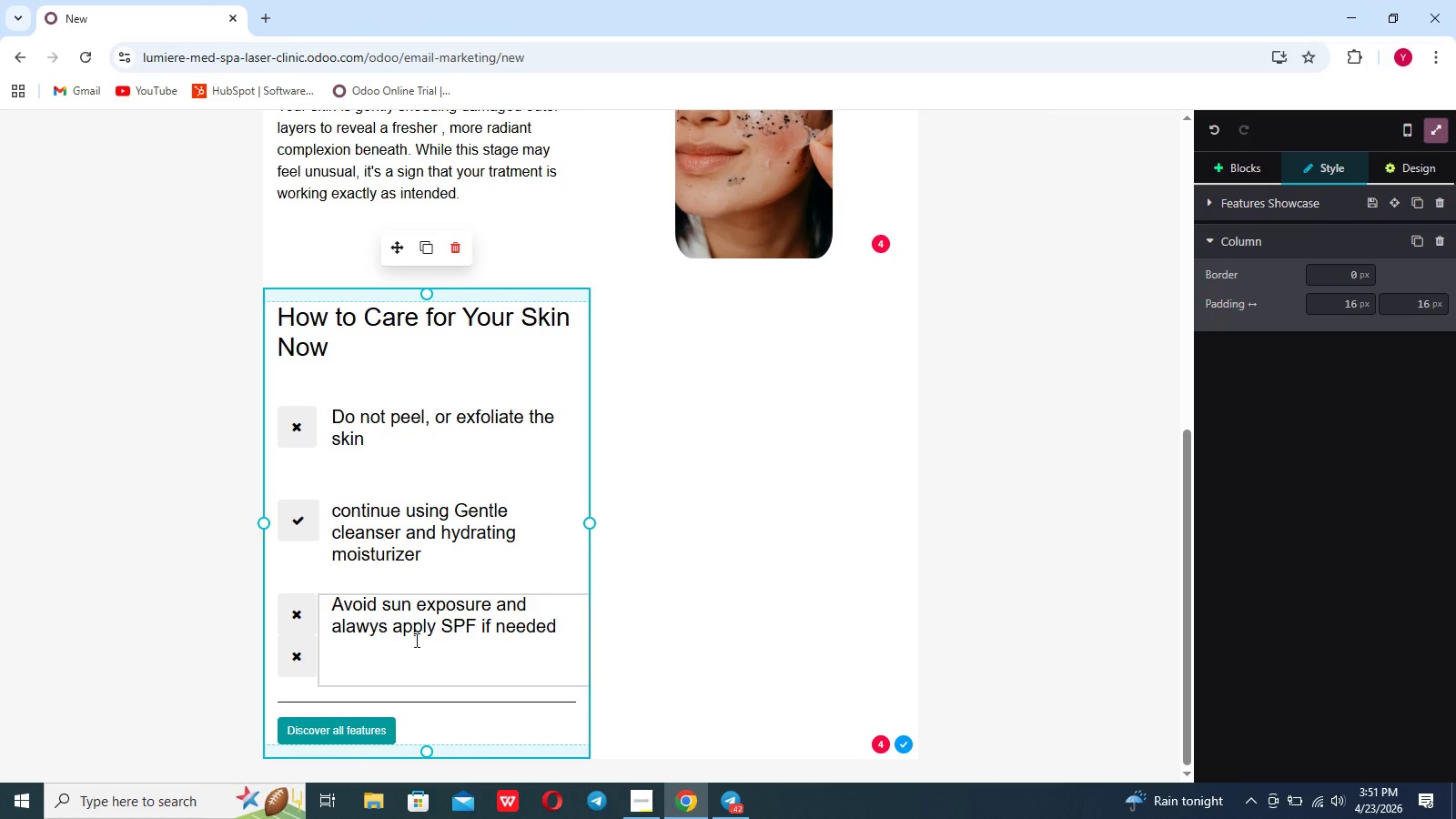 
left_click([566, 630])
 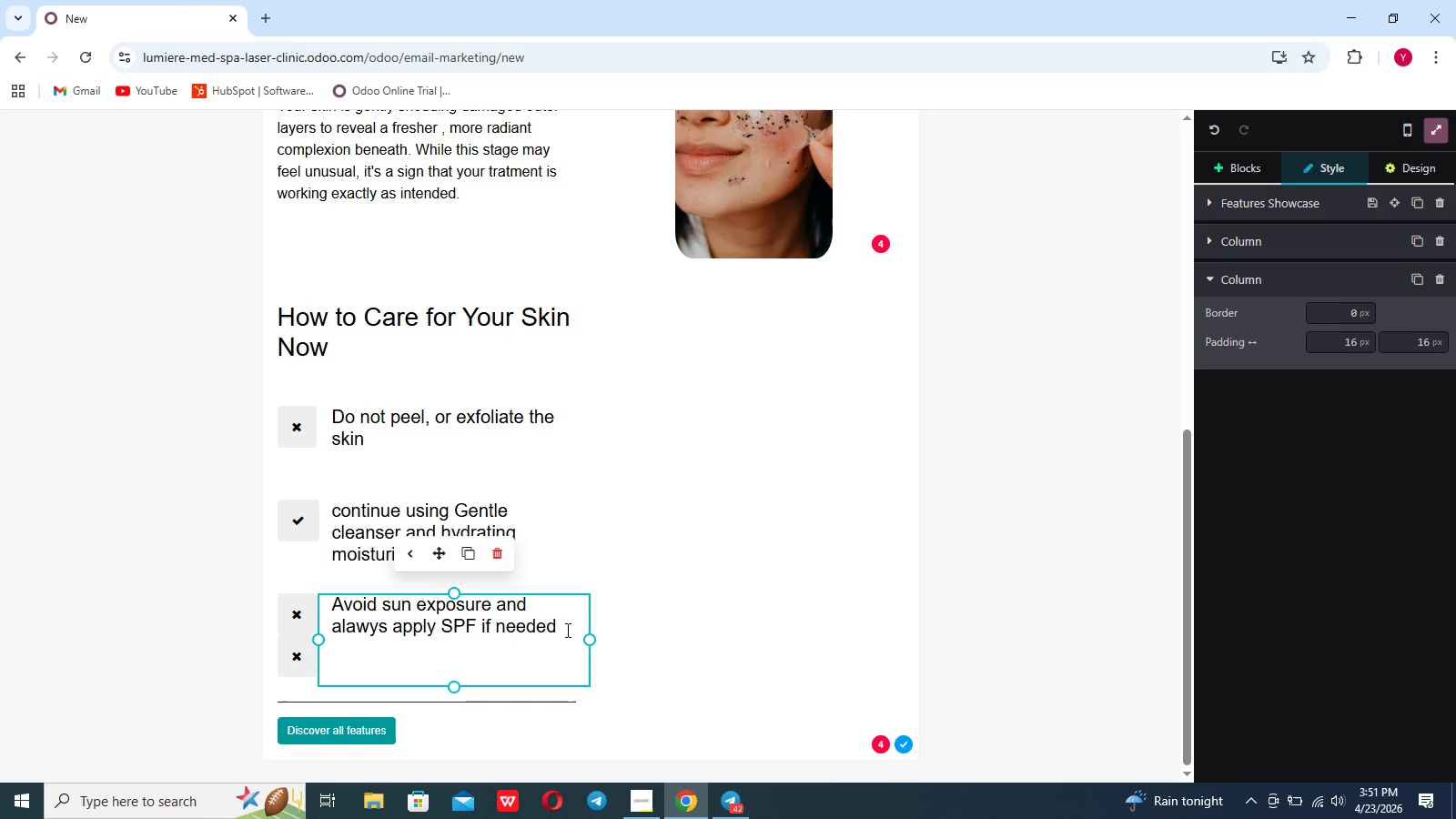 
key(Shift+Enter)
 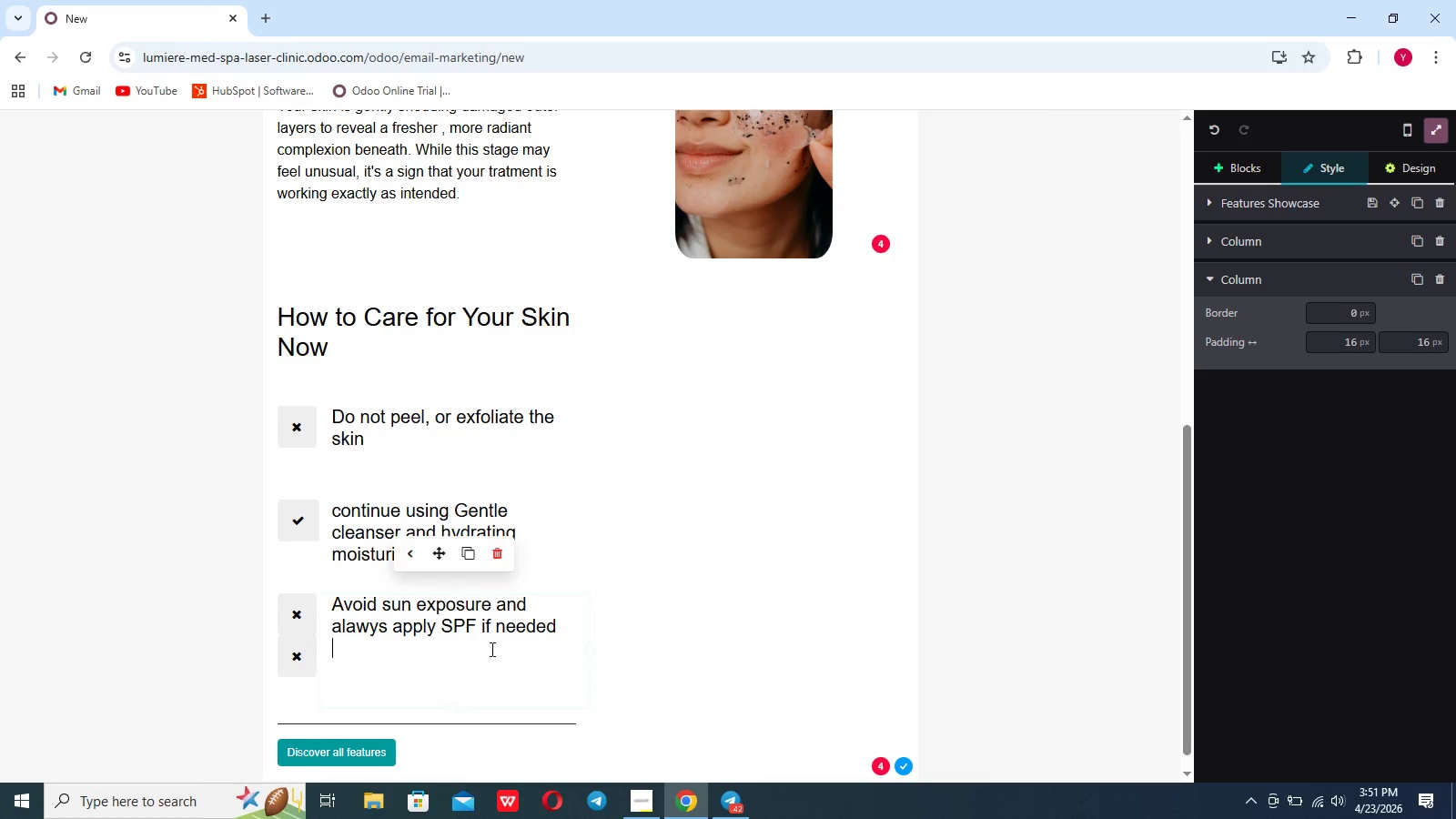 
left_click([300, 657])
 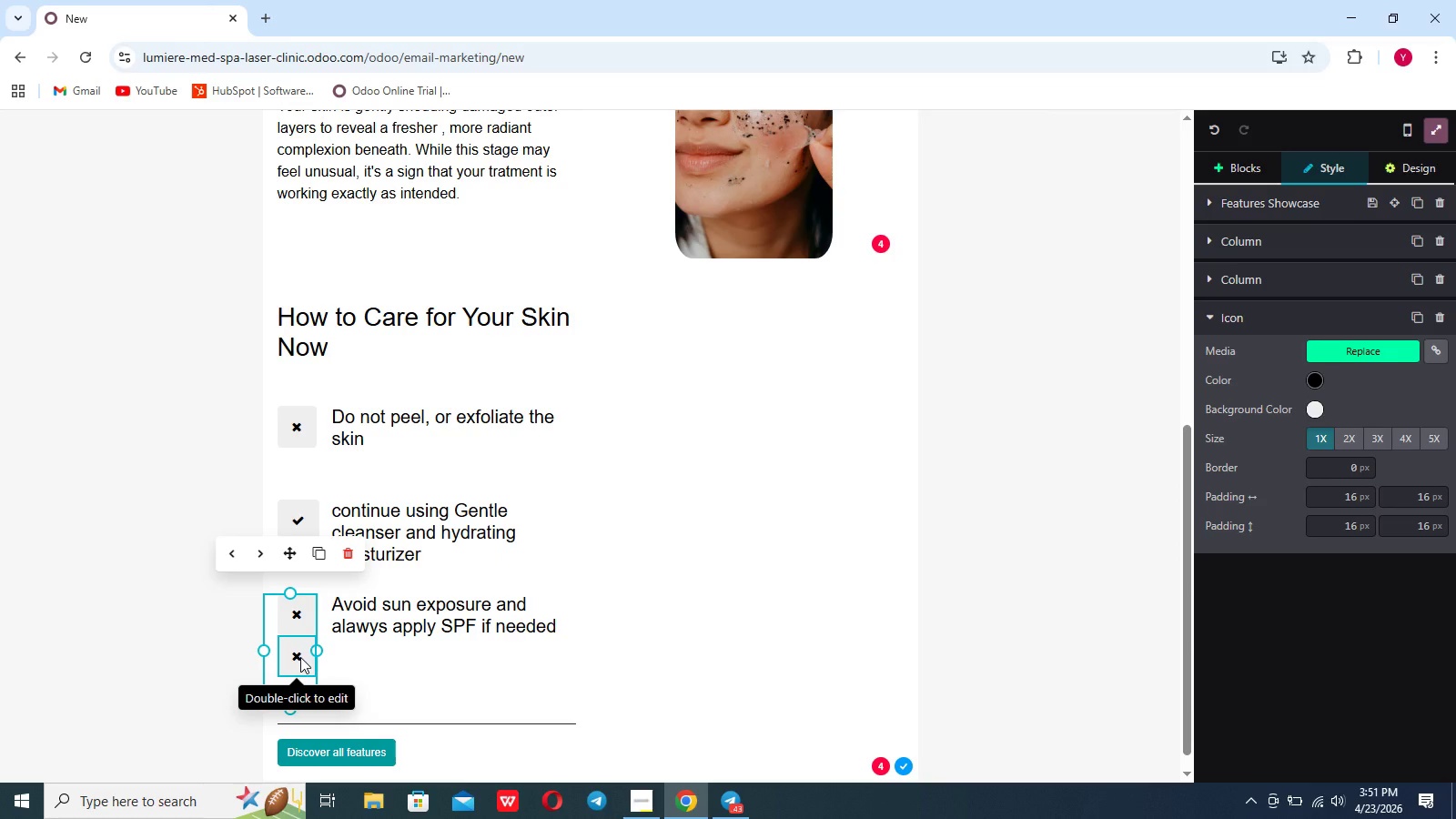 
left_click([300, 657])
 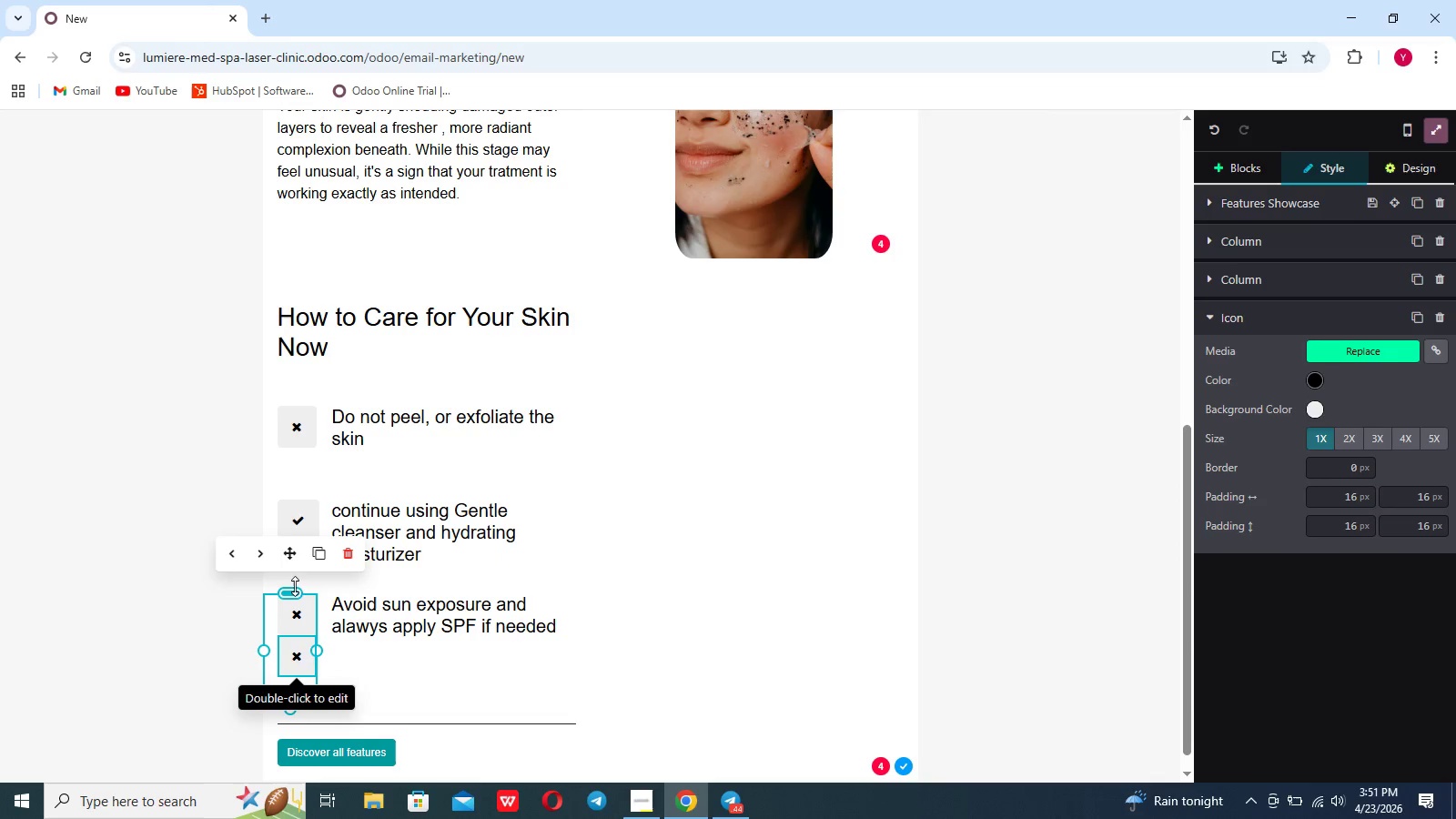 
left_click_drag(start_coordinate=[293, 562], to_coordinate=[447, 554])
 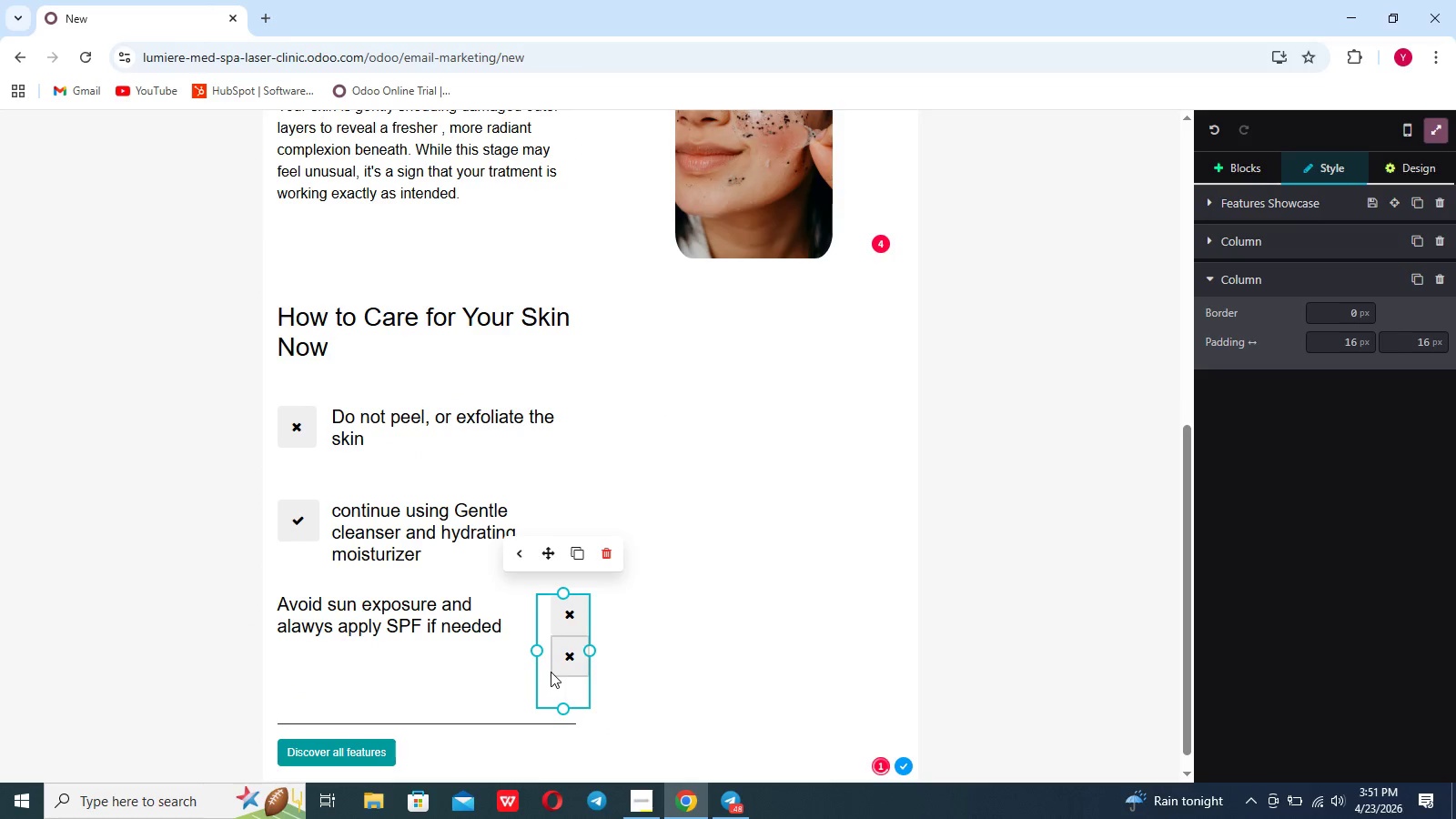 
left_click_drag(start_coordinate=[551, 680], to_coordinate=[431, 653])
 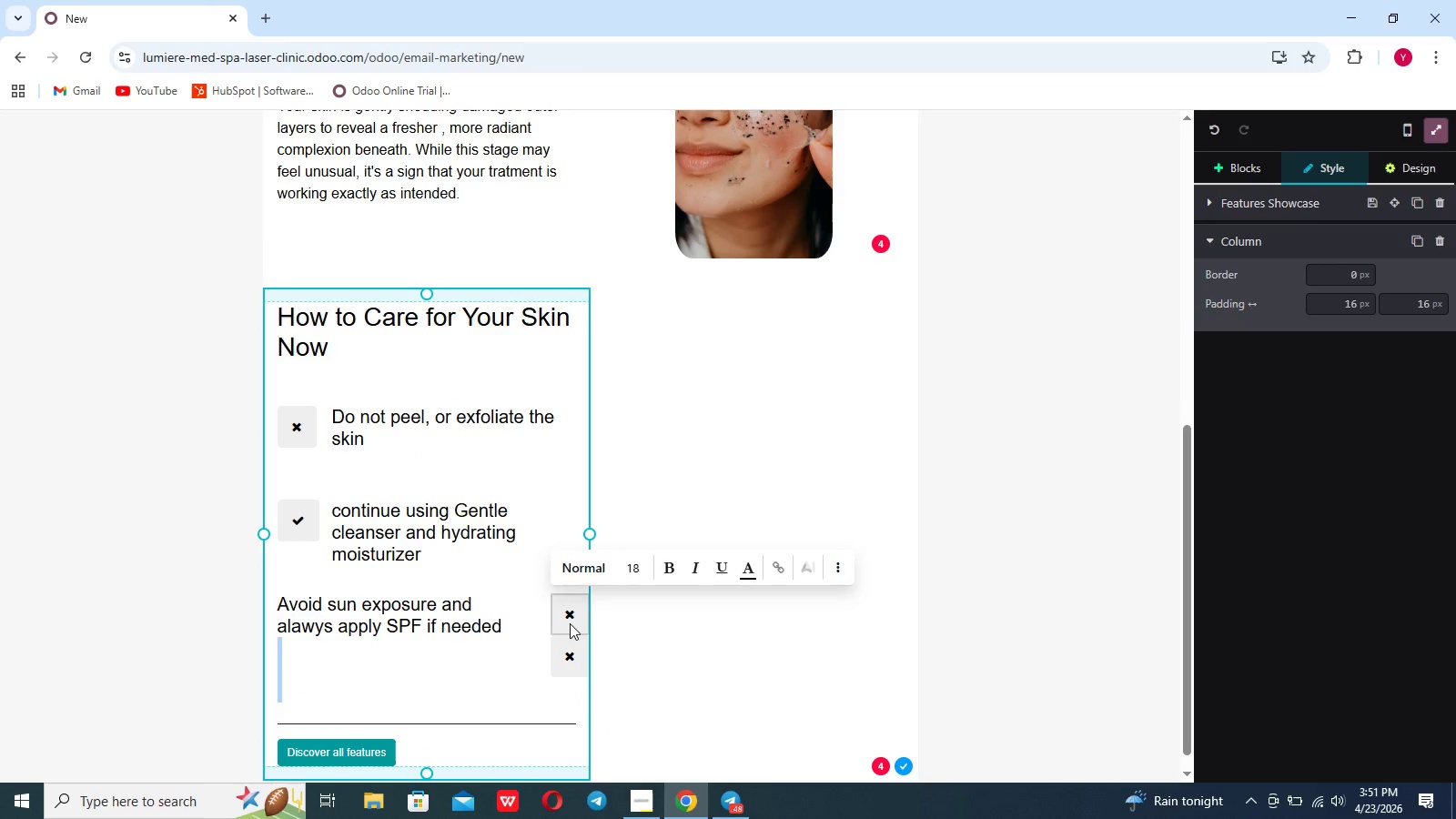 
left_click([567, 629])
 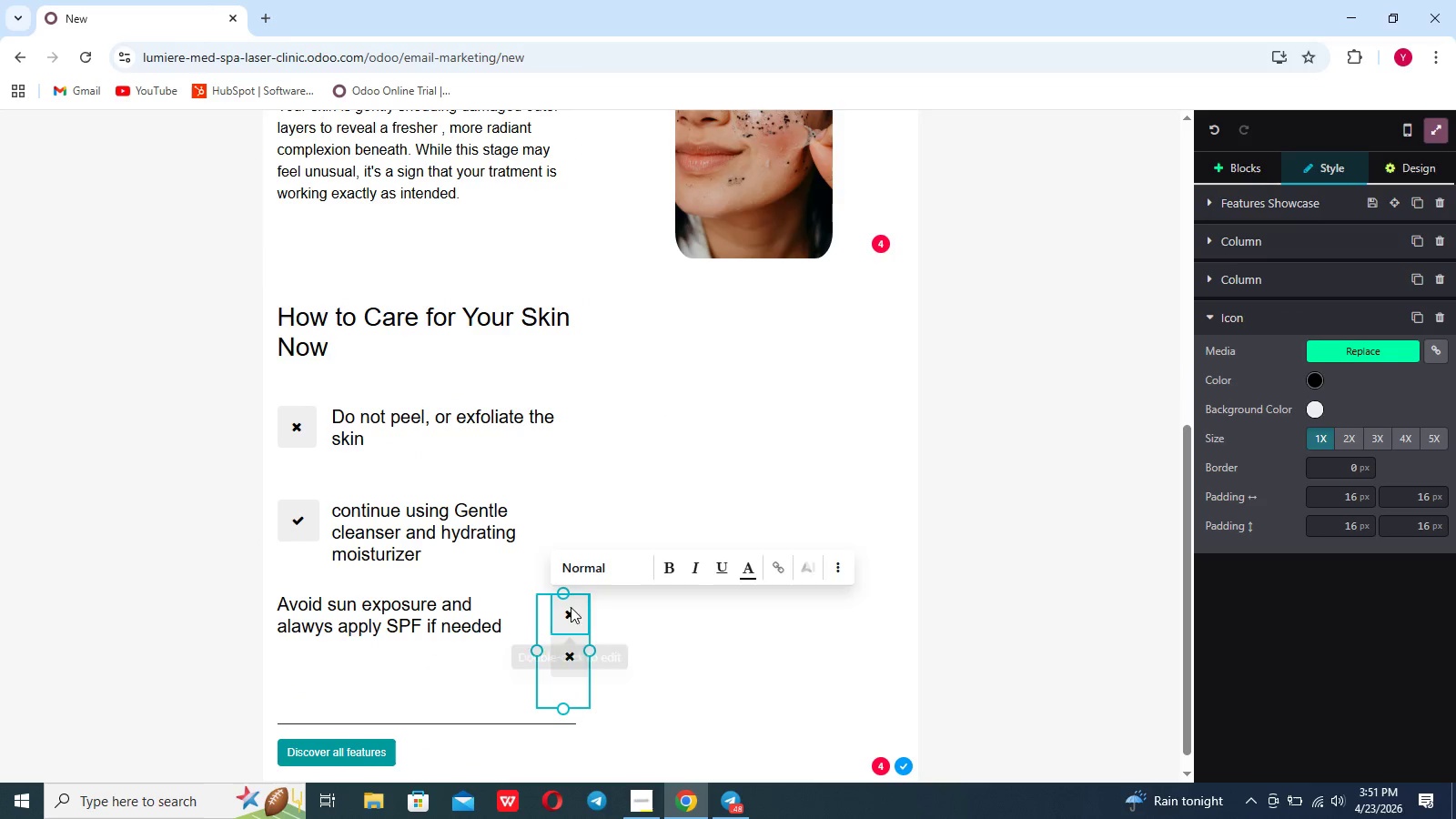 
mouse_move([565, 573])
 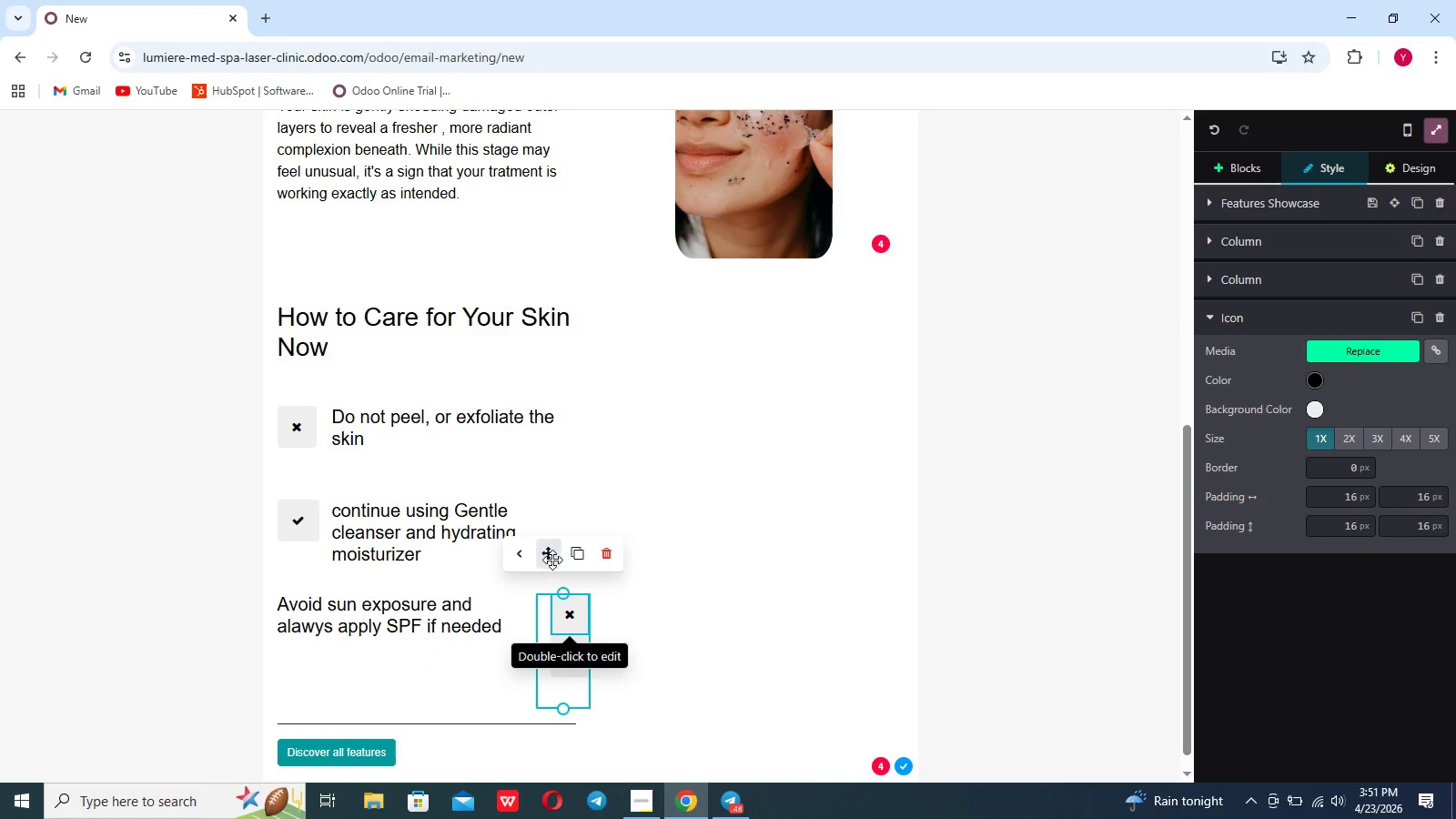 
left_click_drag(start_coordinate=[552, 560], to_coordinate=[298, 617])
 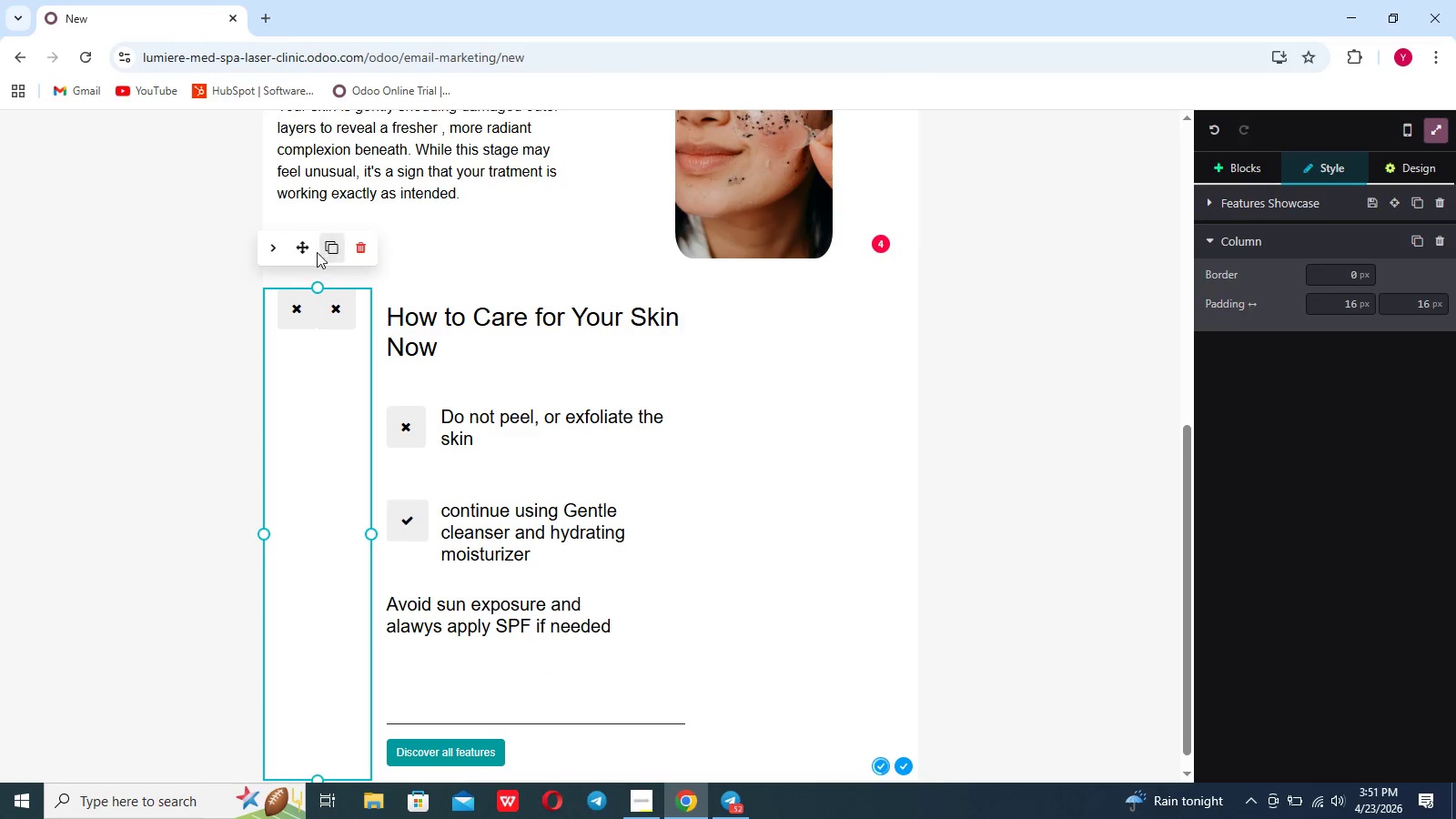 
left_click_drag(start_coordinate=[304, 250], to_coordinate=[289, 619])
 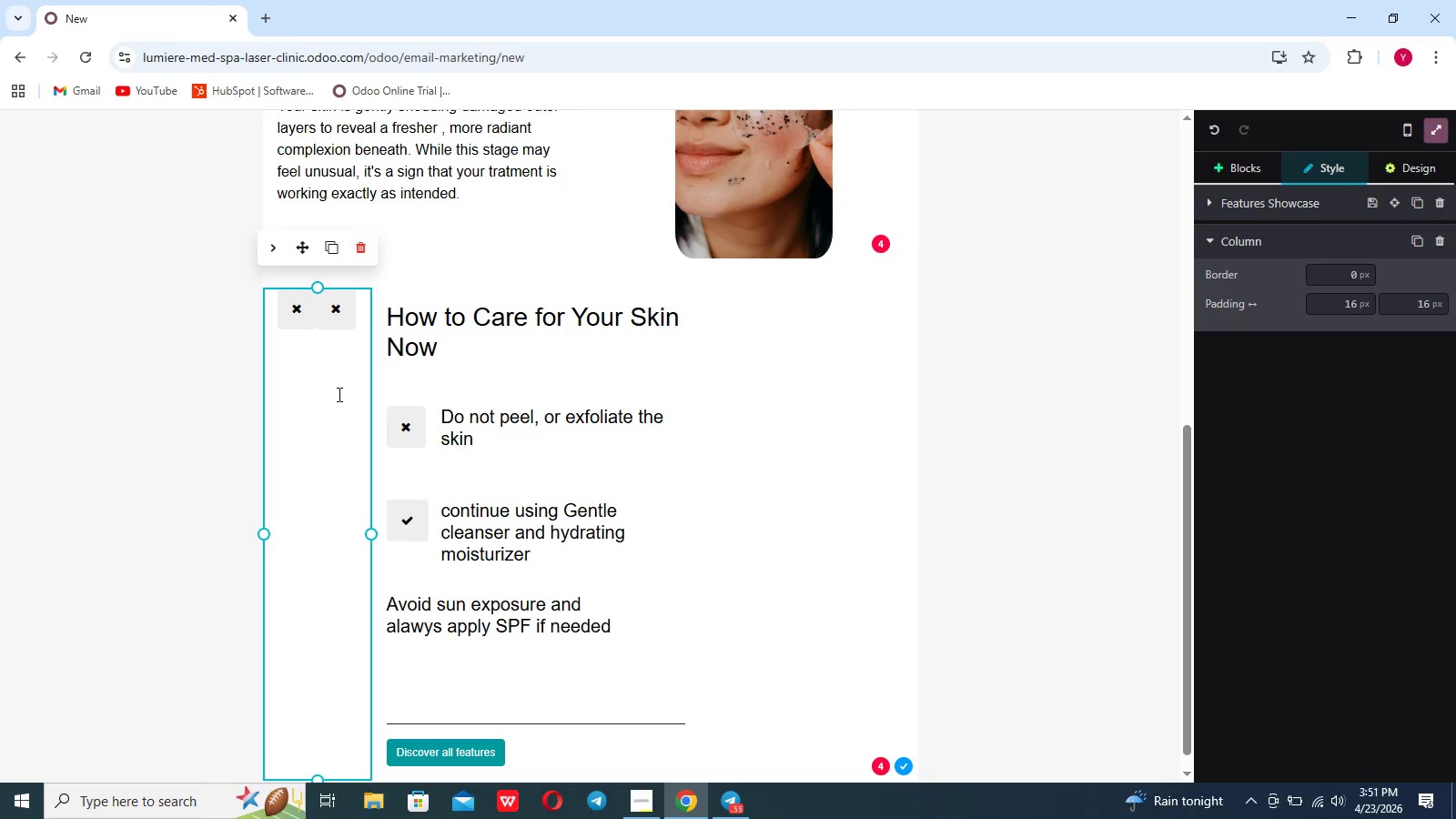 
left_click([334, 336])
 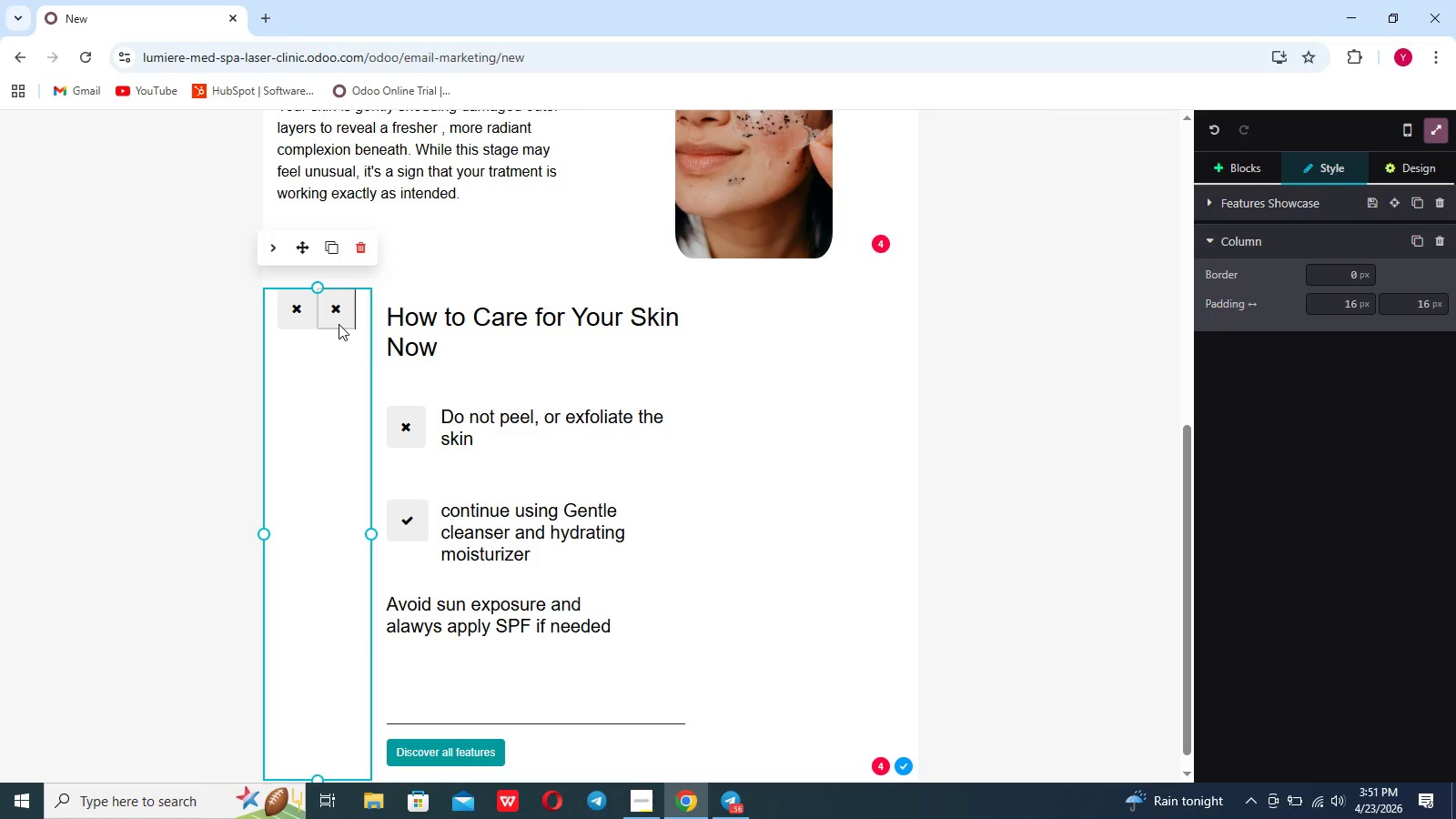 
key(Backspace)
 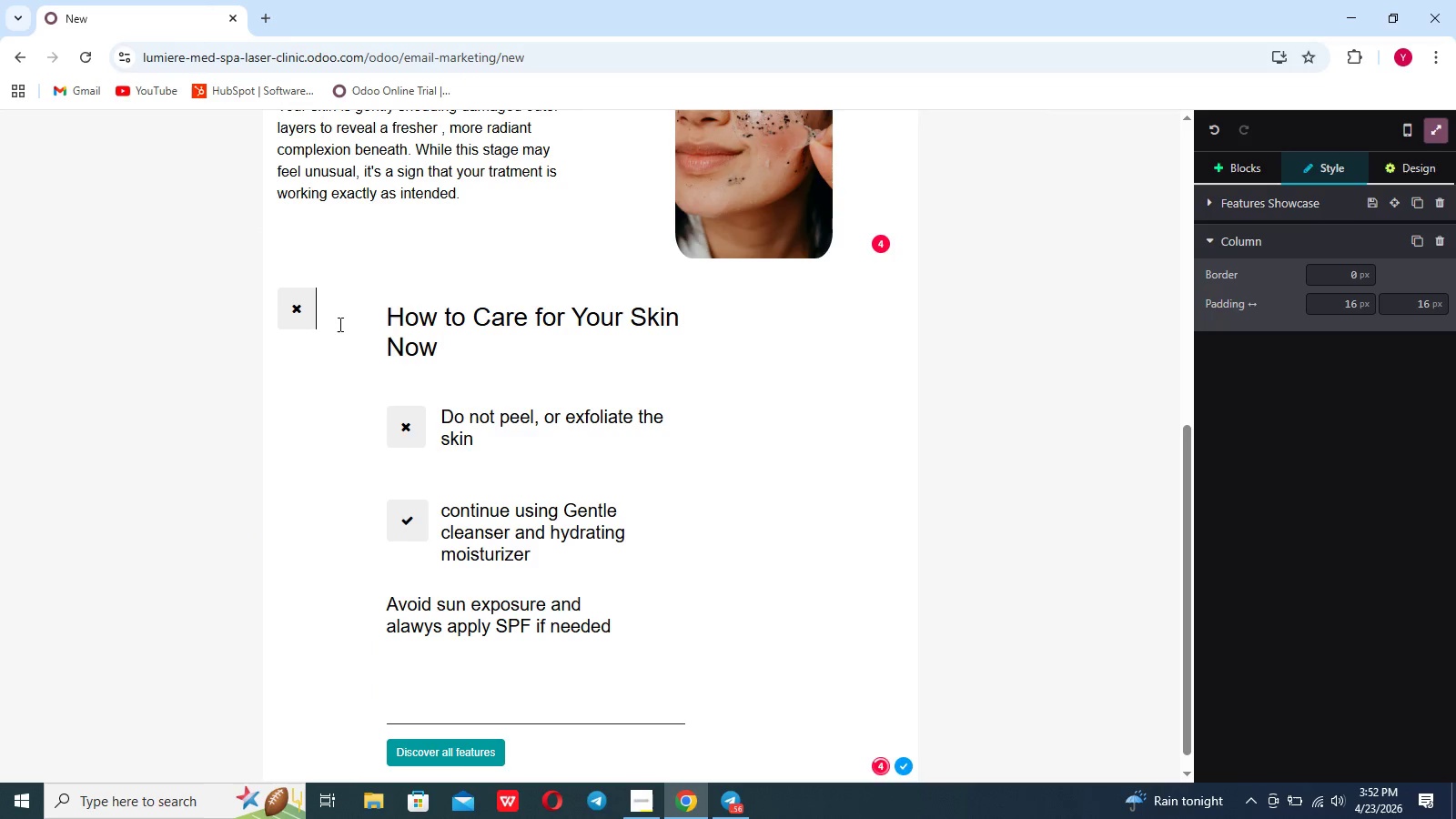 
key(Backspace)
 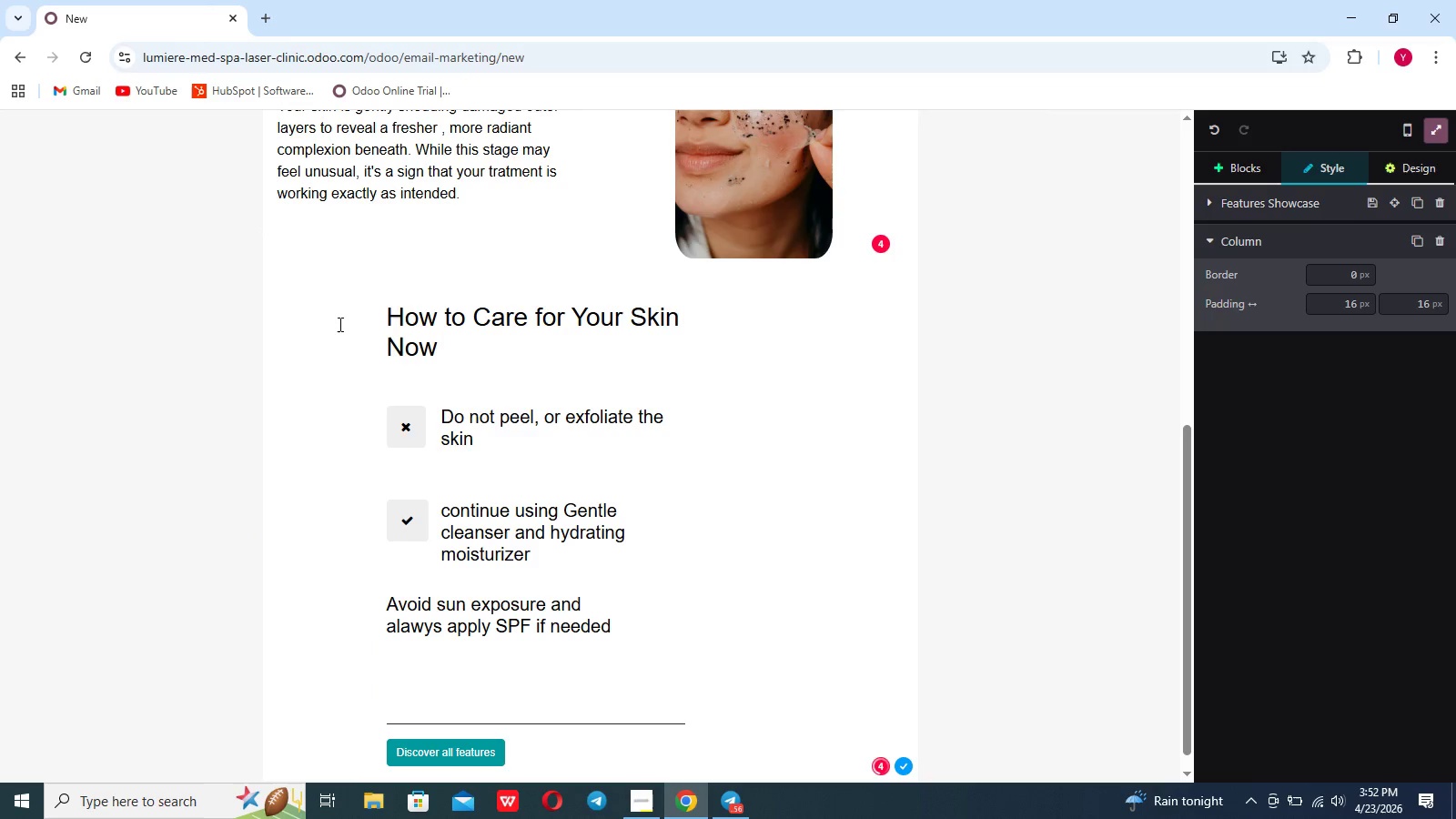 
left_click([339, 324])
 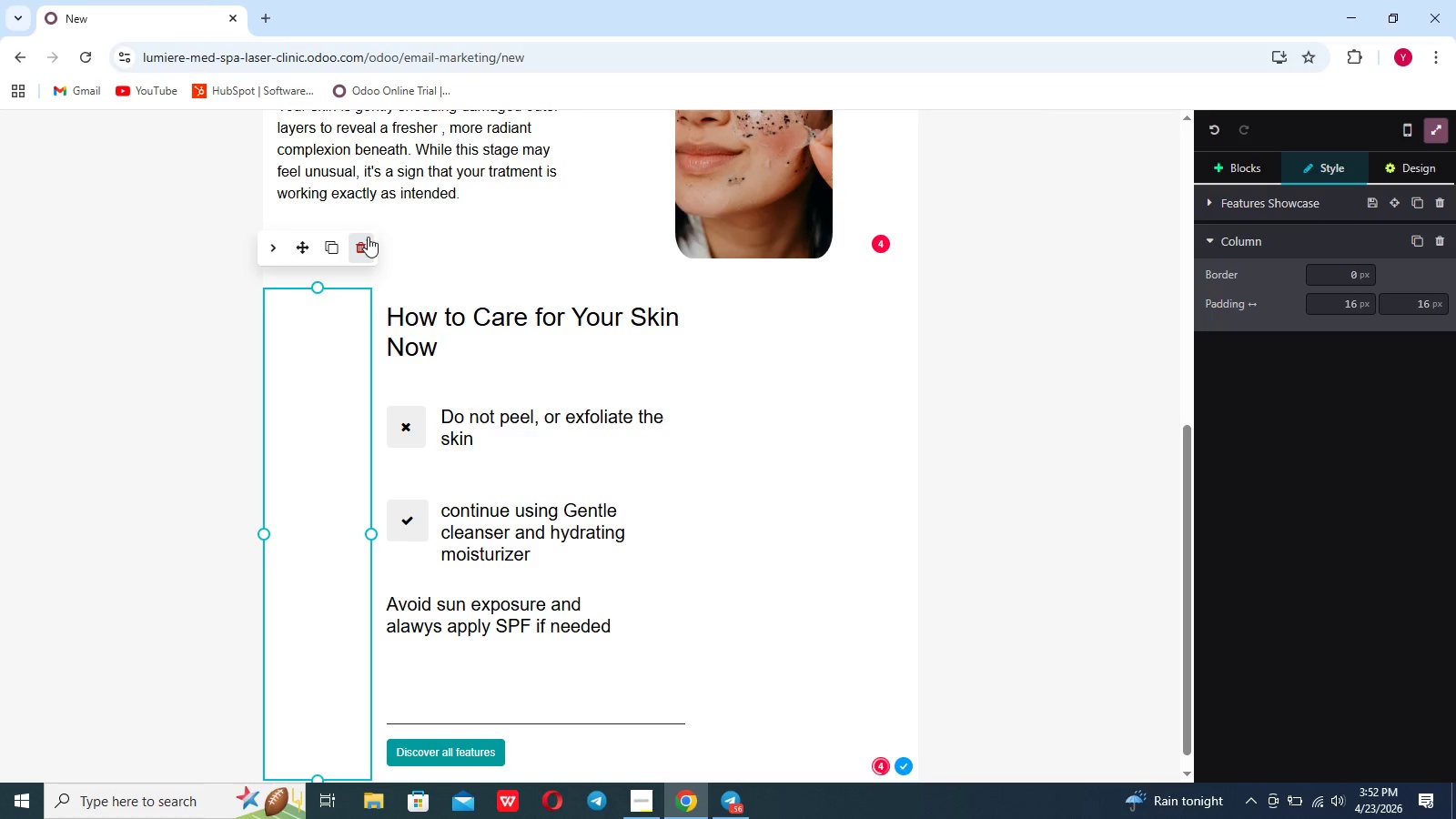 
left_click([367, 250])
 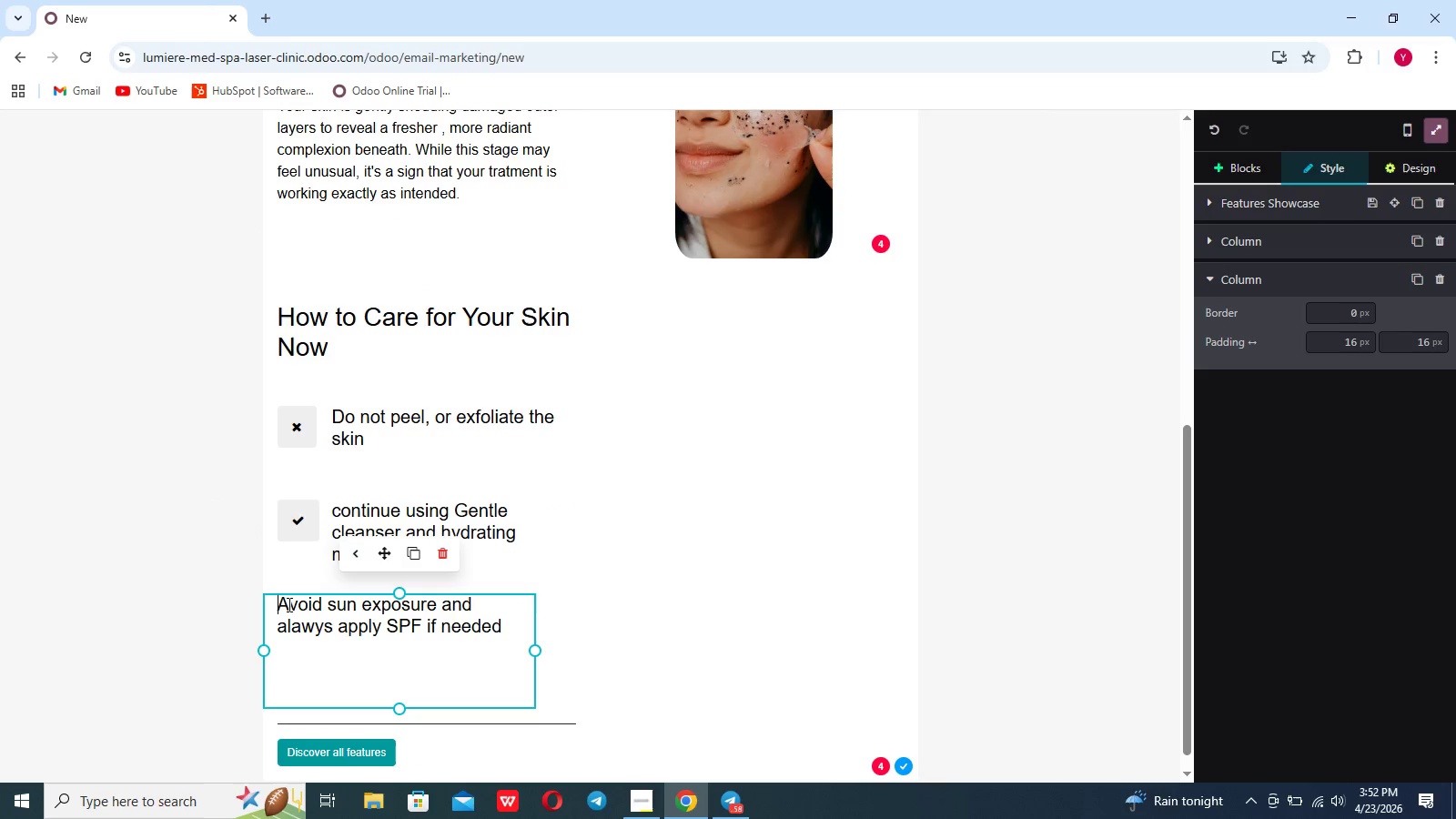 
wait(5.8)
 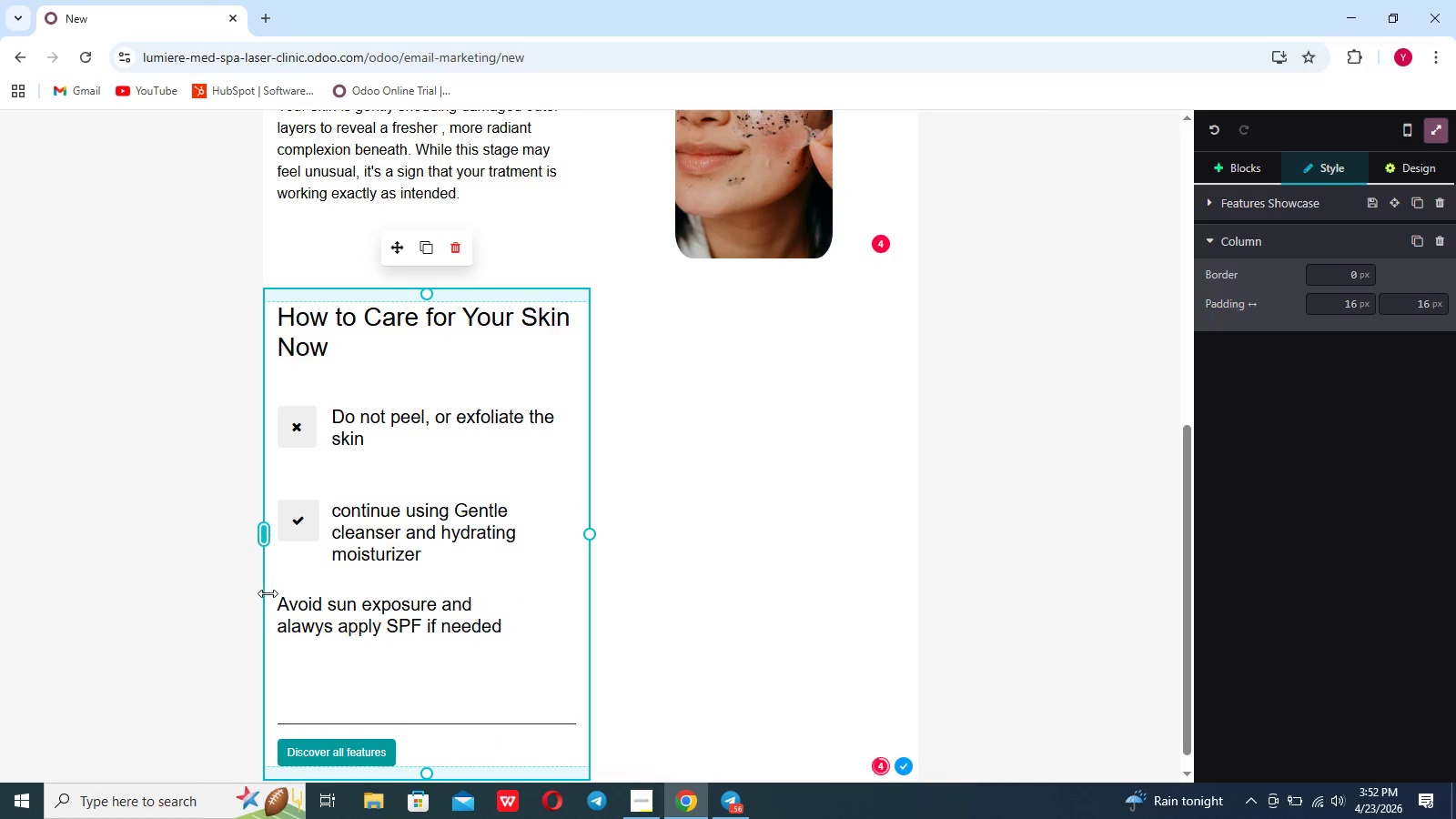 
left_click([278, 600])
 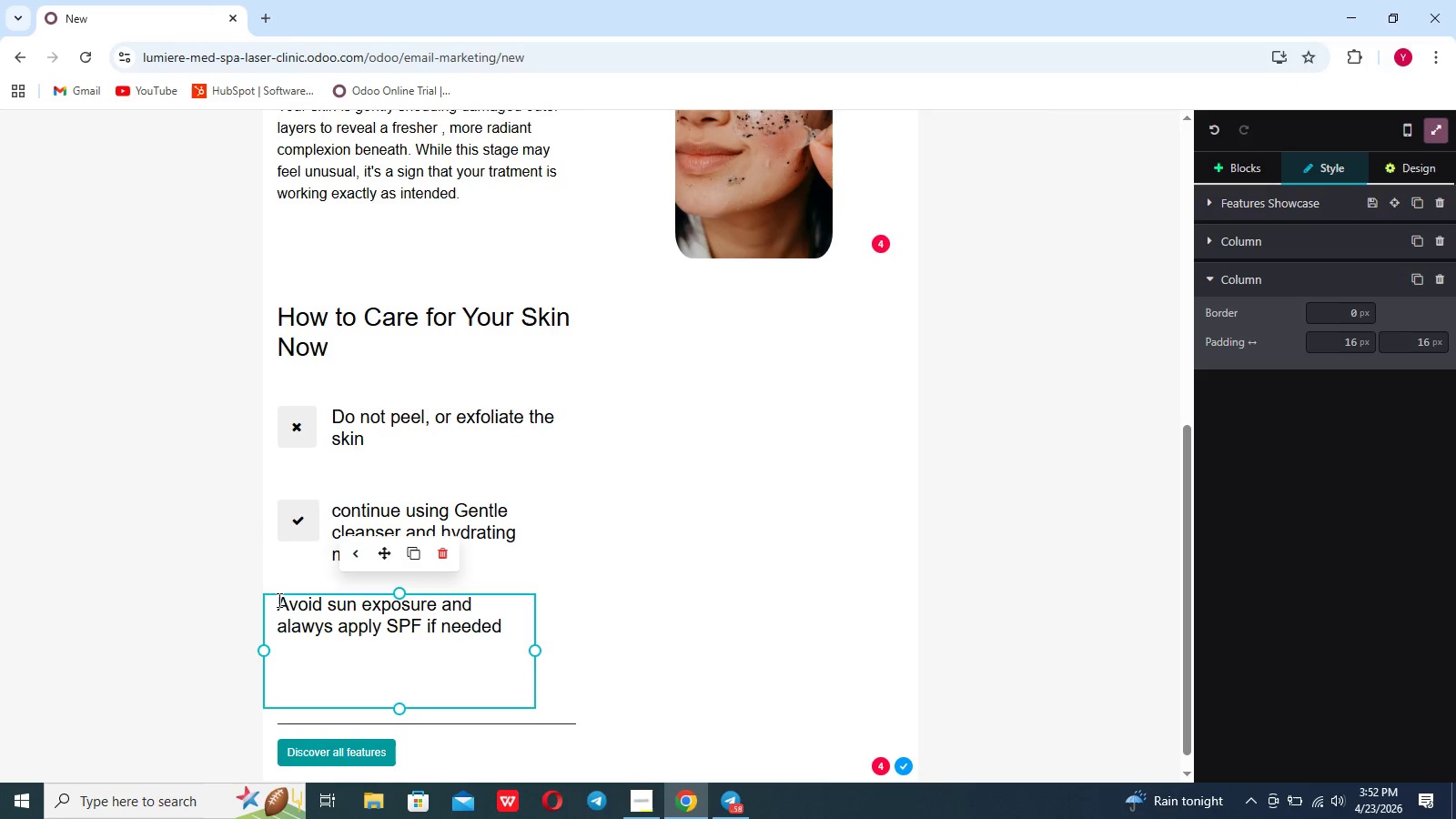 
double_click([278, 600])
 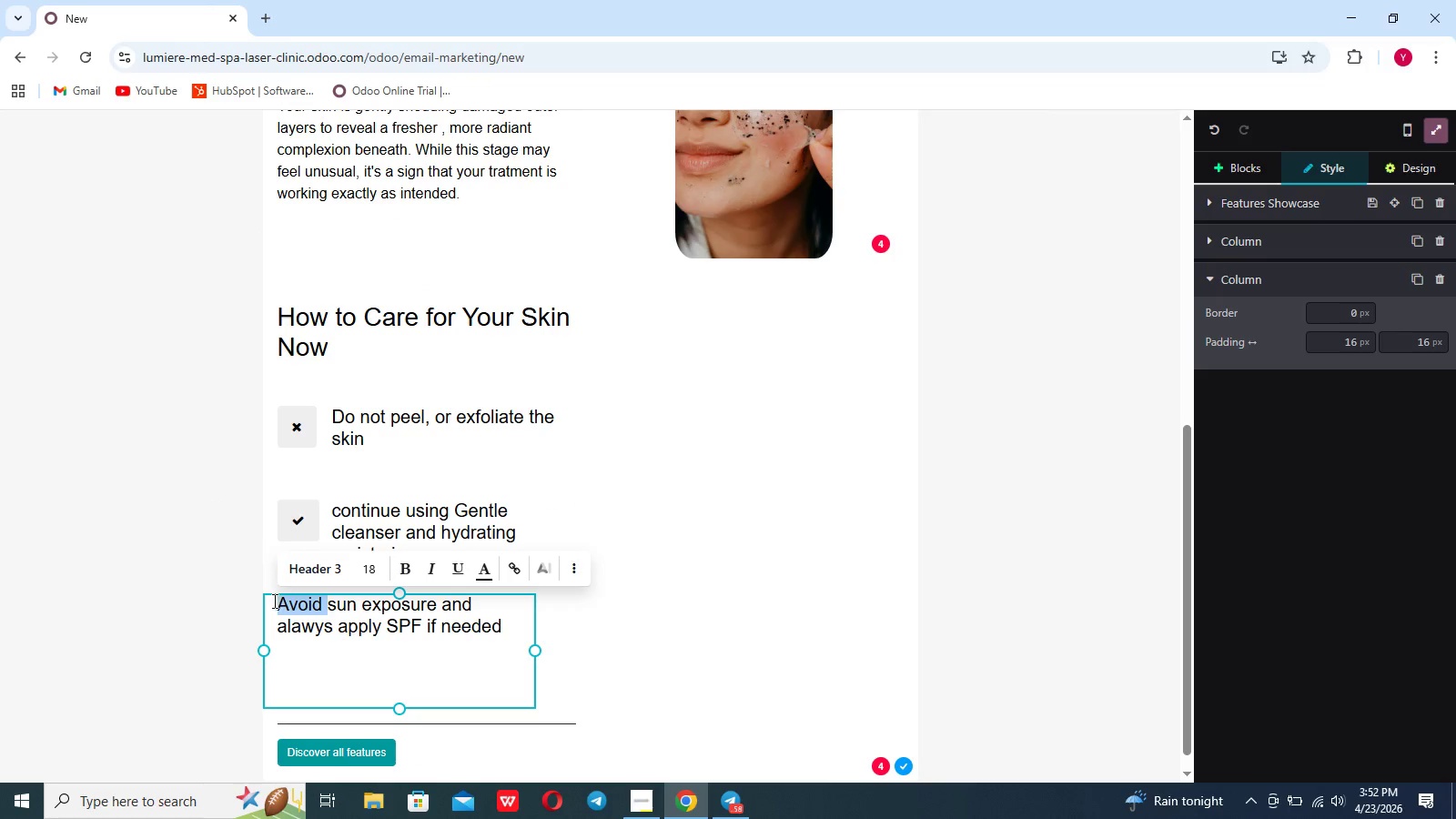 
left_click([272, 601])
 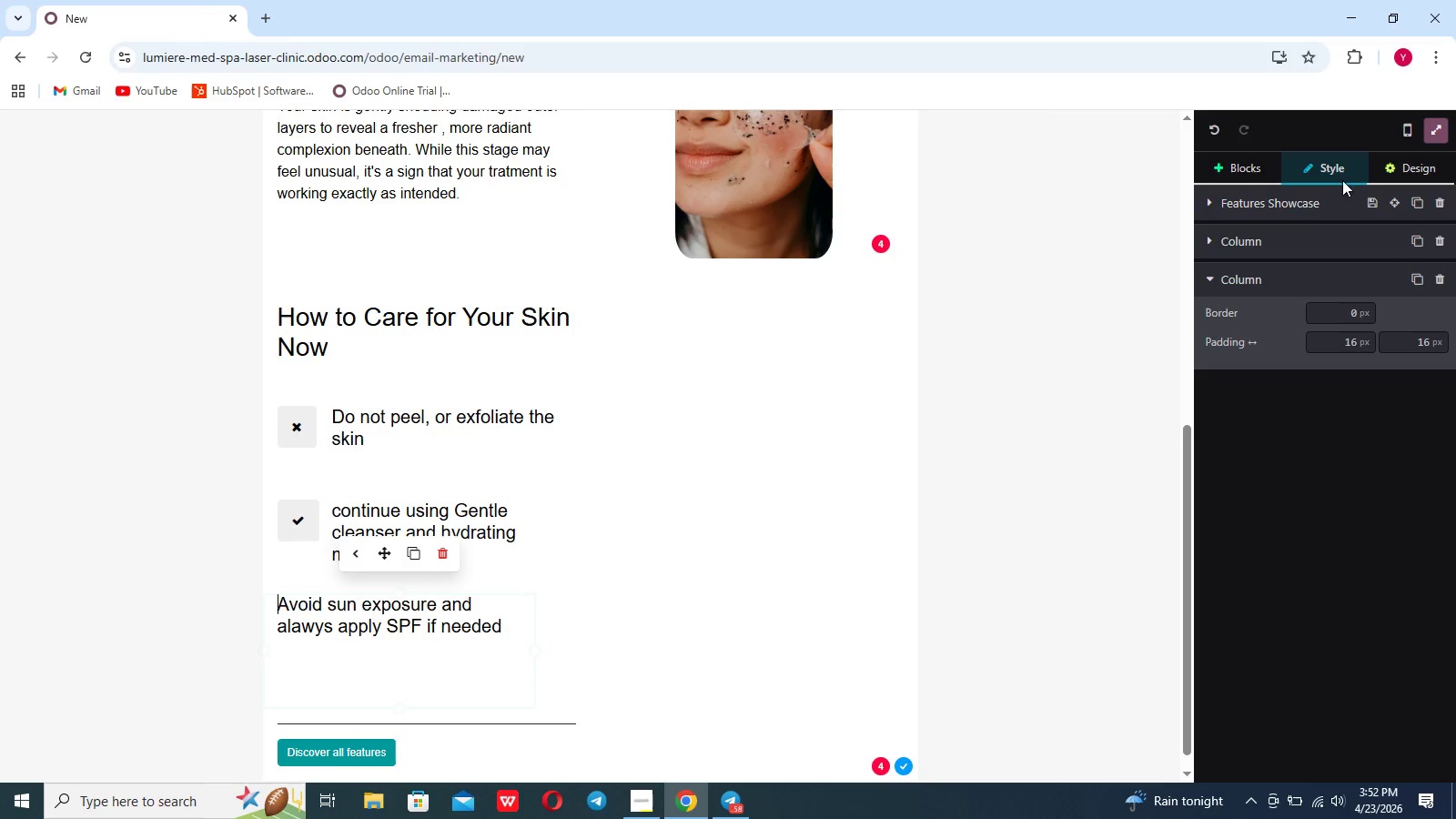 
left_click([1264, 169])
 